 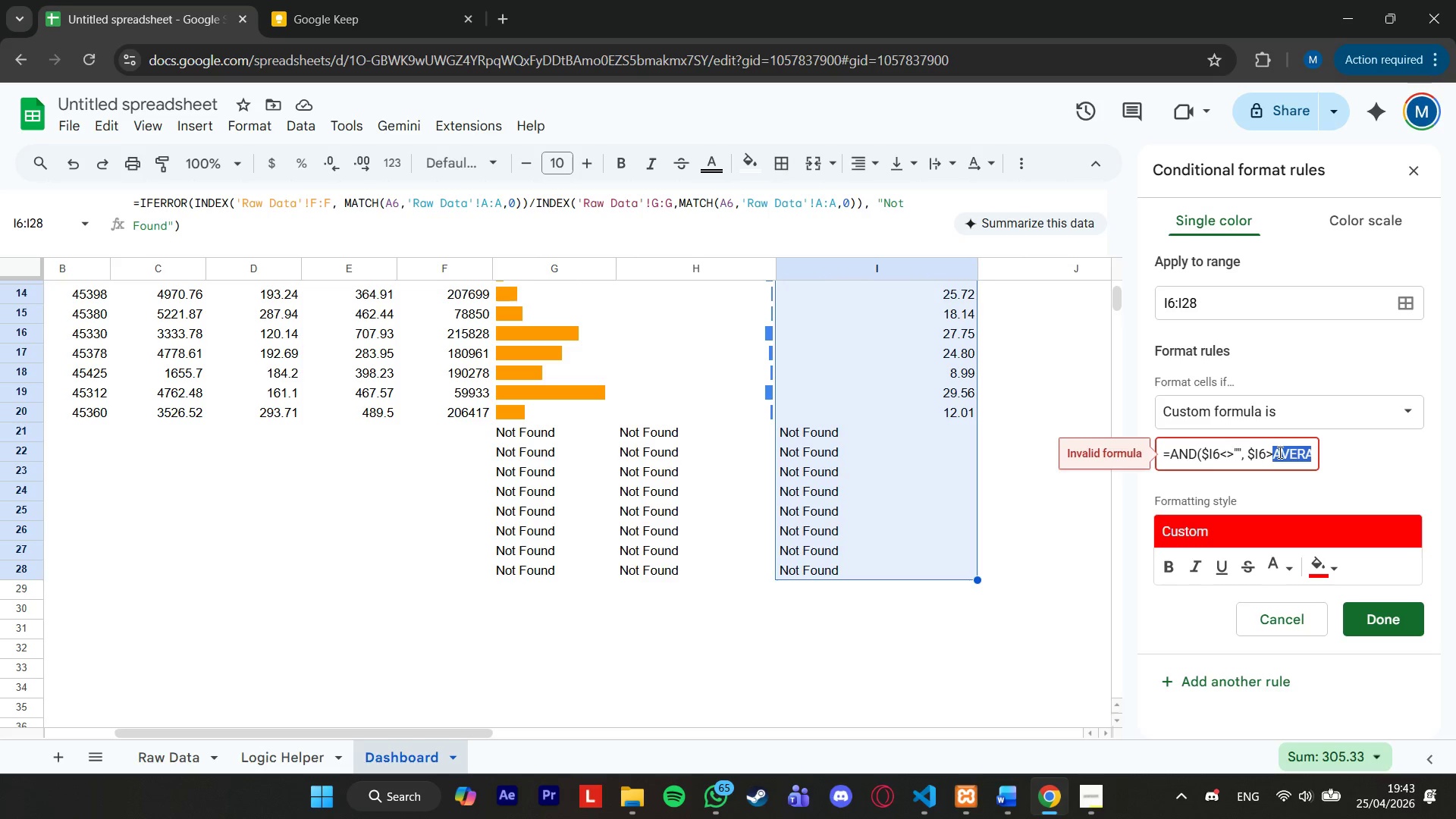 
triple_click([1279, 452])
 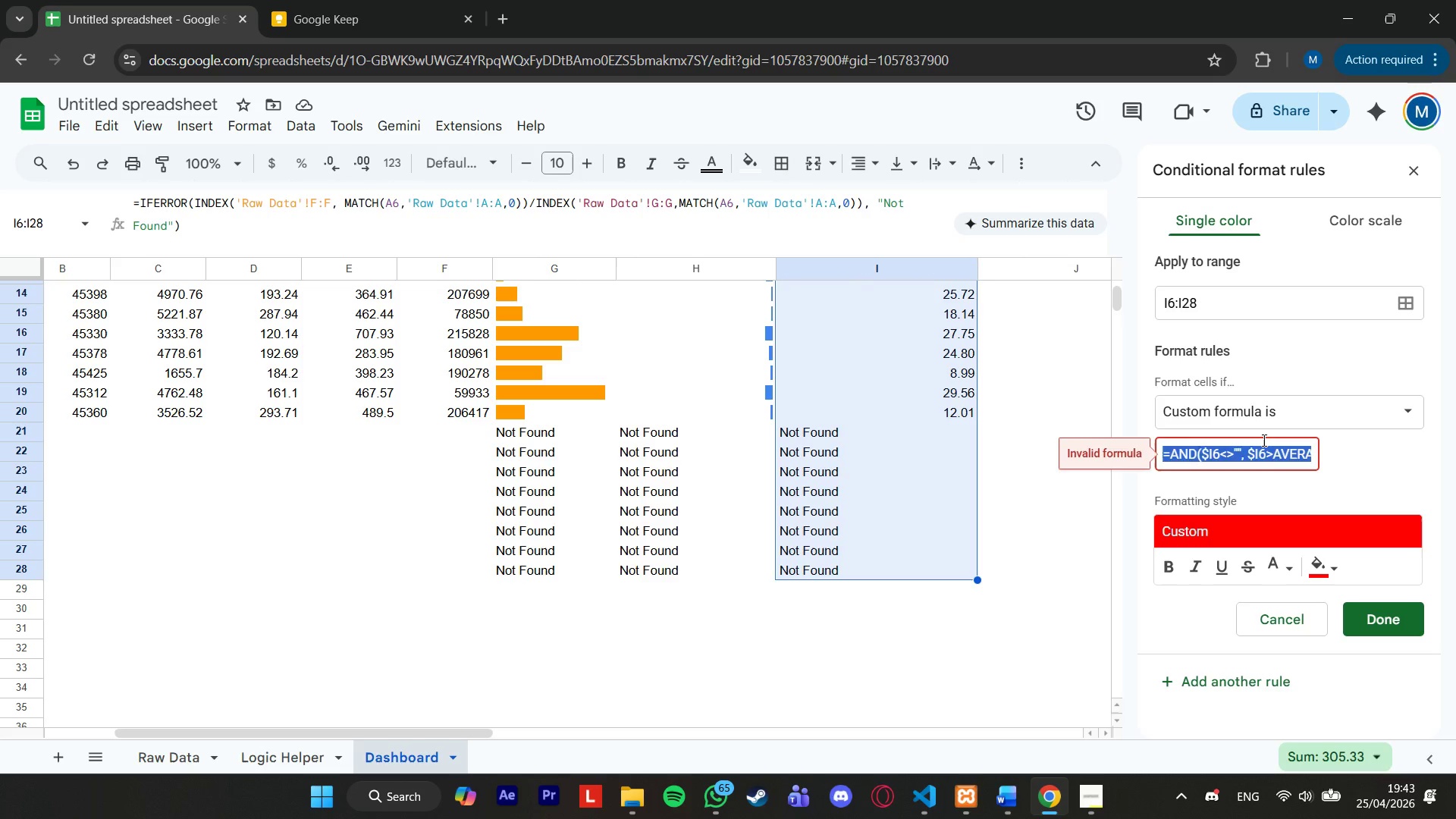 
key(Backspace)
 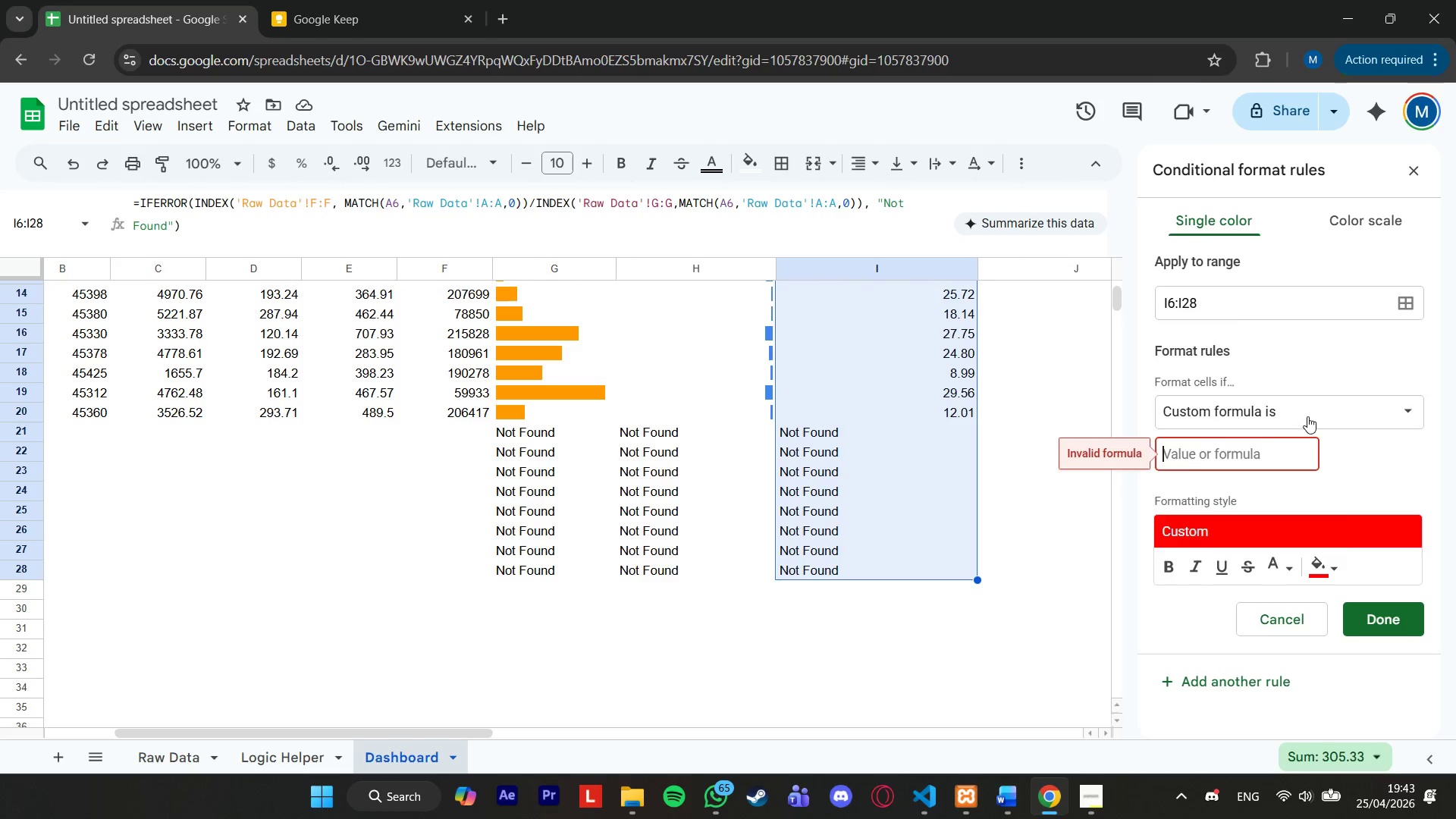 
left_click([1307, 416])
 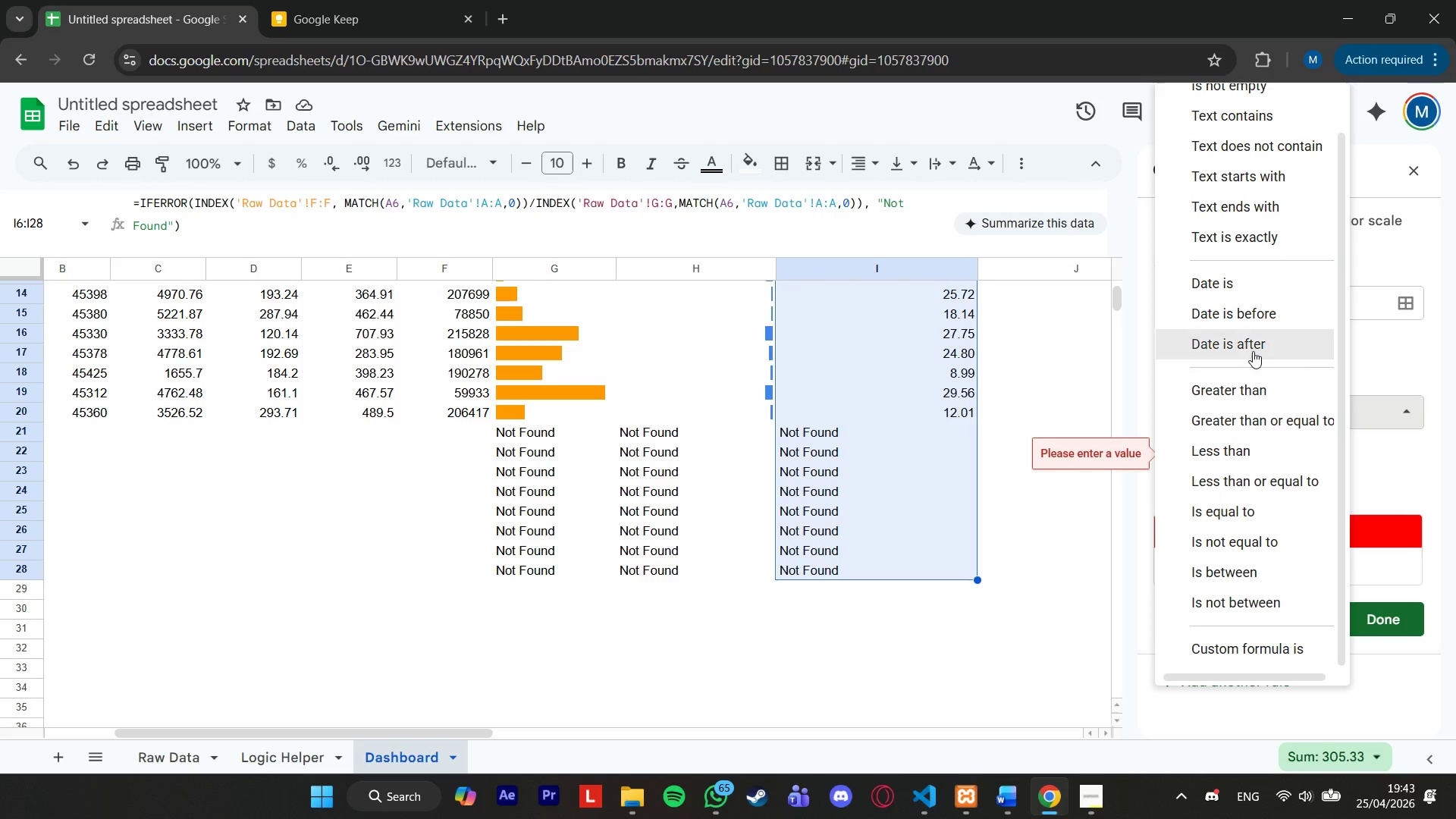 
scroll: coordinate [1240, 284], scroll_direction: up, amount: 9.0
 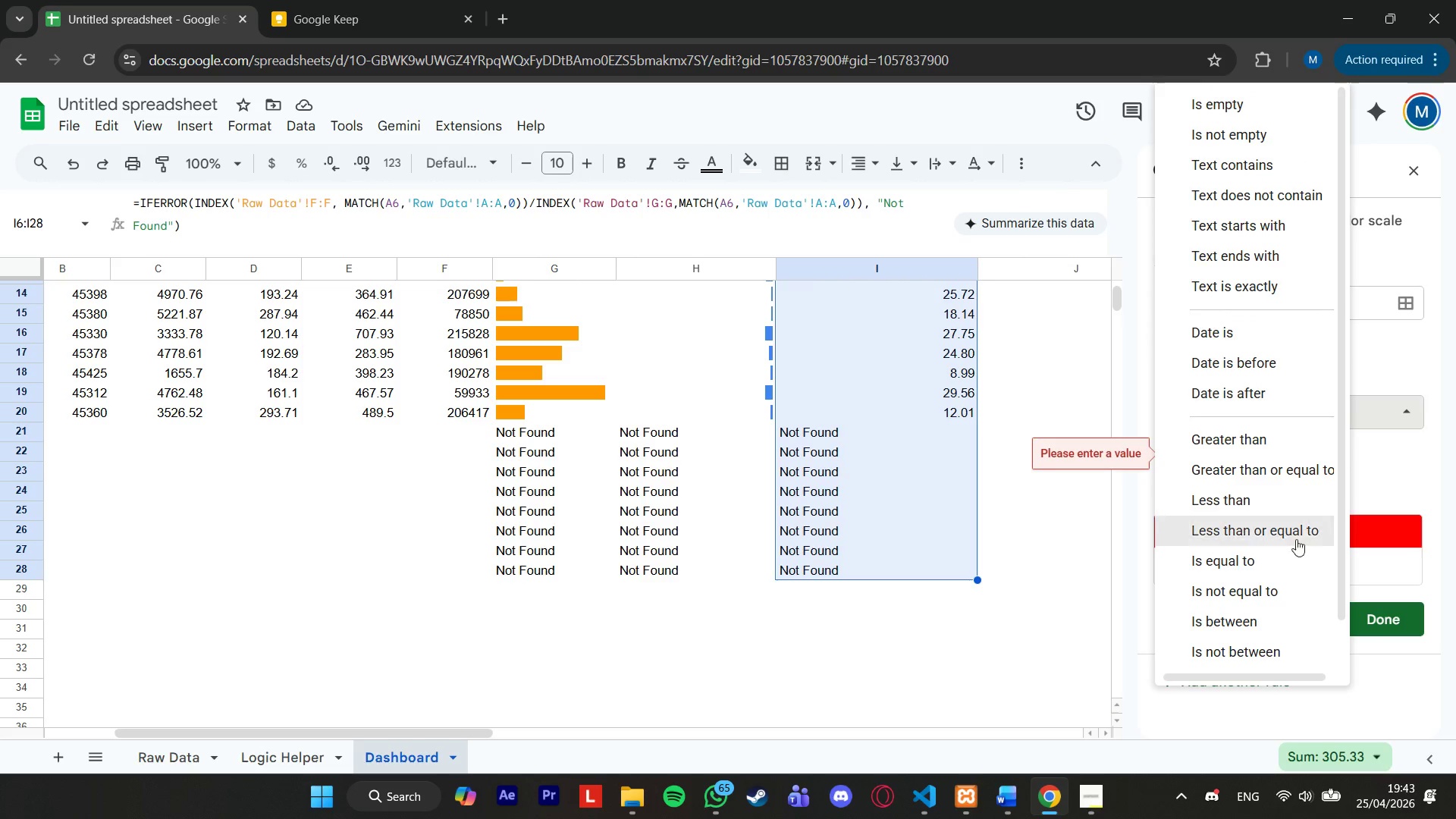 
scroll: coordinate [1290, 573], scroll_direction: down, amount: 3.0
 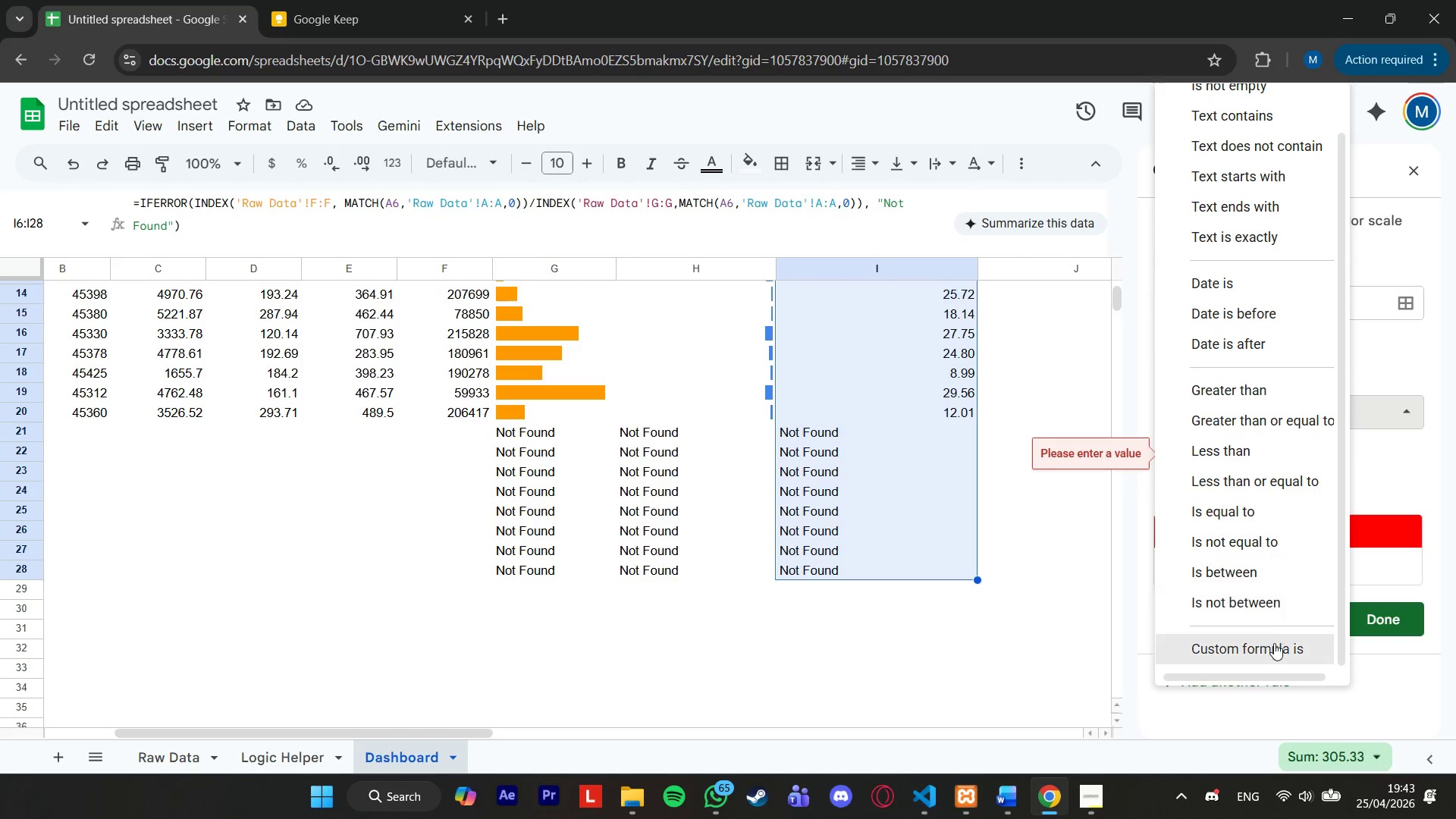 
left_click([1274, 644])
 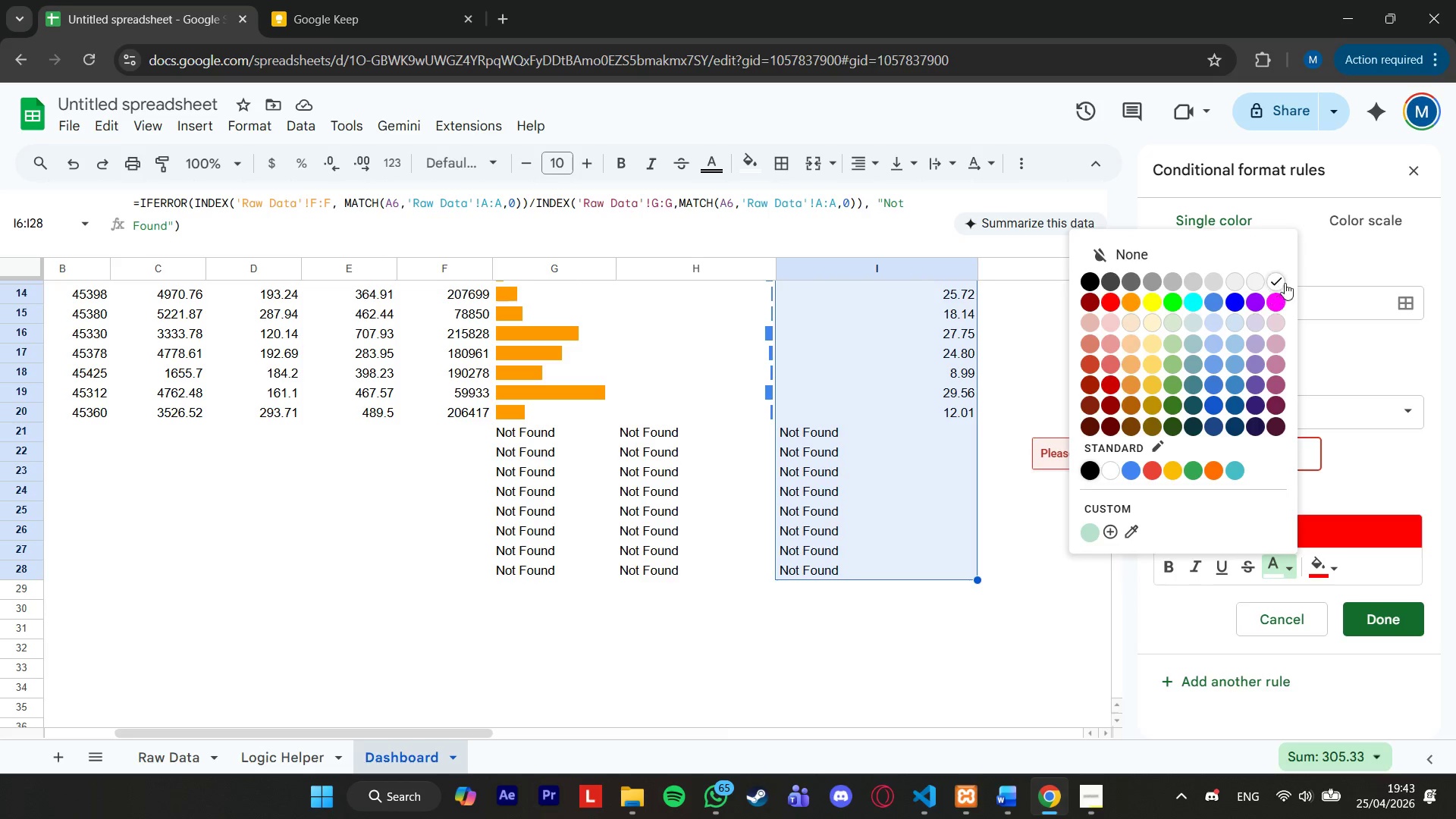 
left_click([1356, 456])
 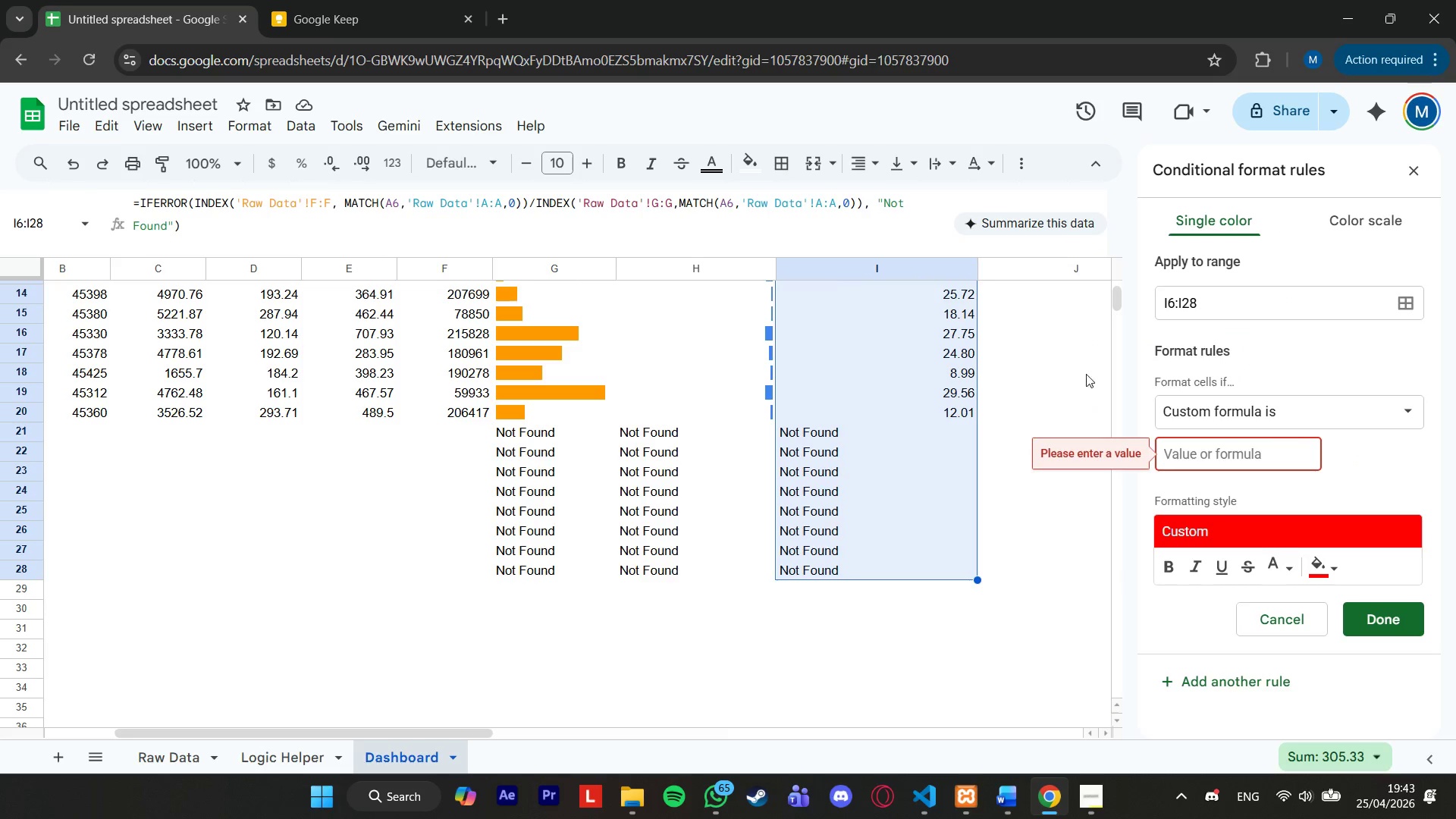 
scroll: coordinate [961, 337], scroll_direction: up, amount: 4.0
 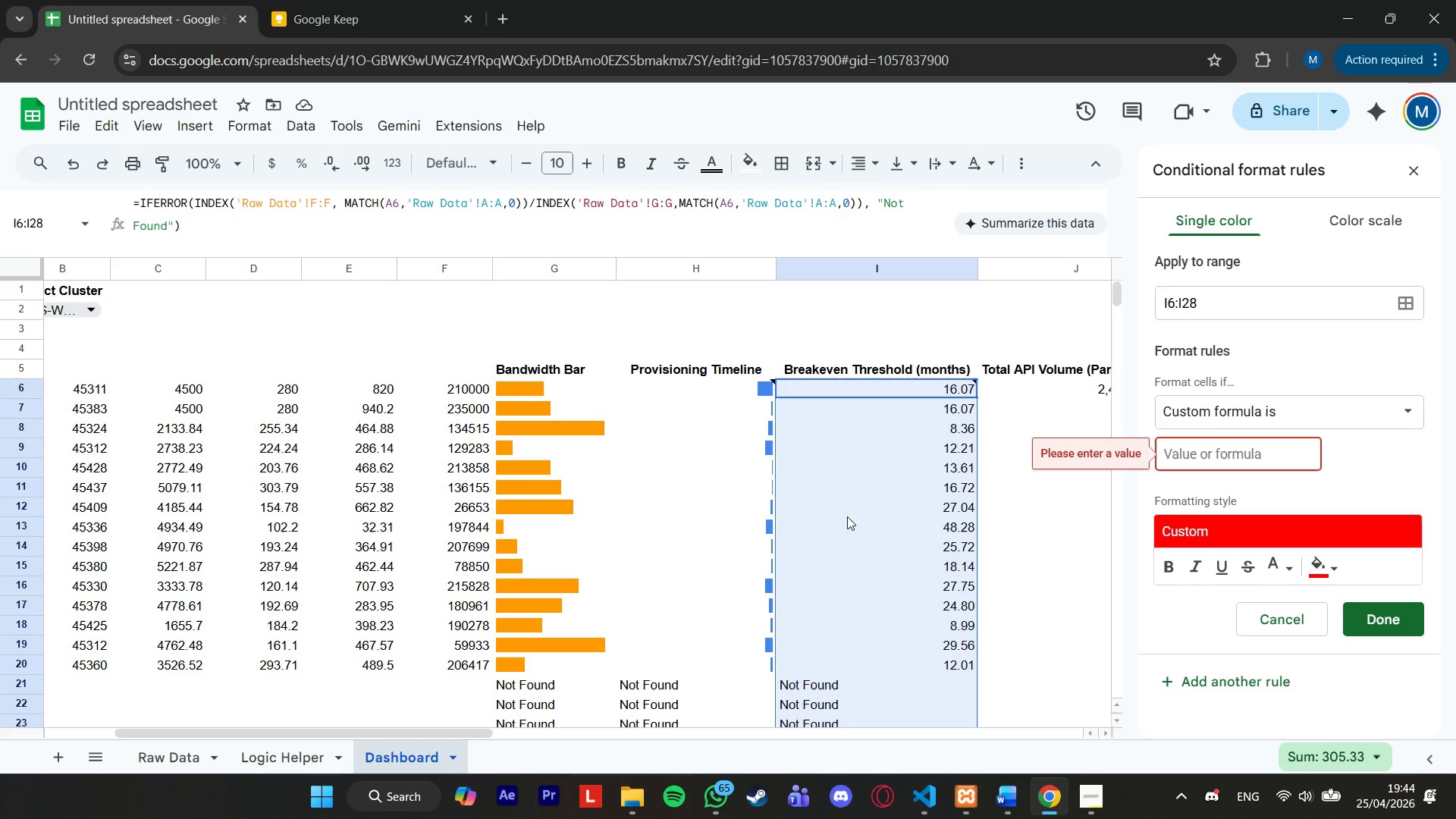 
wait(17.86)
 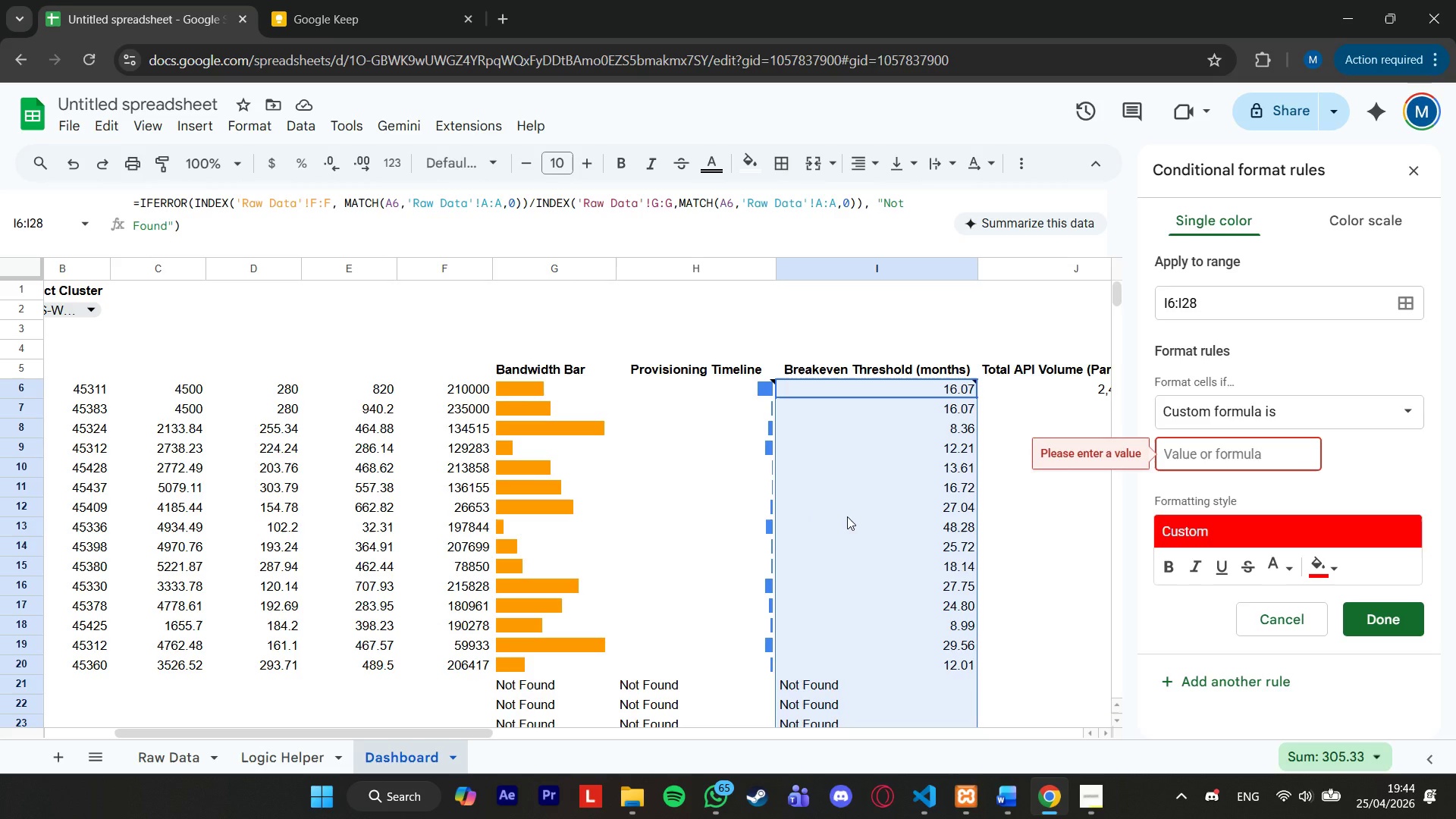 
left_click([296, 755])
 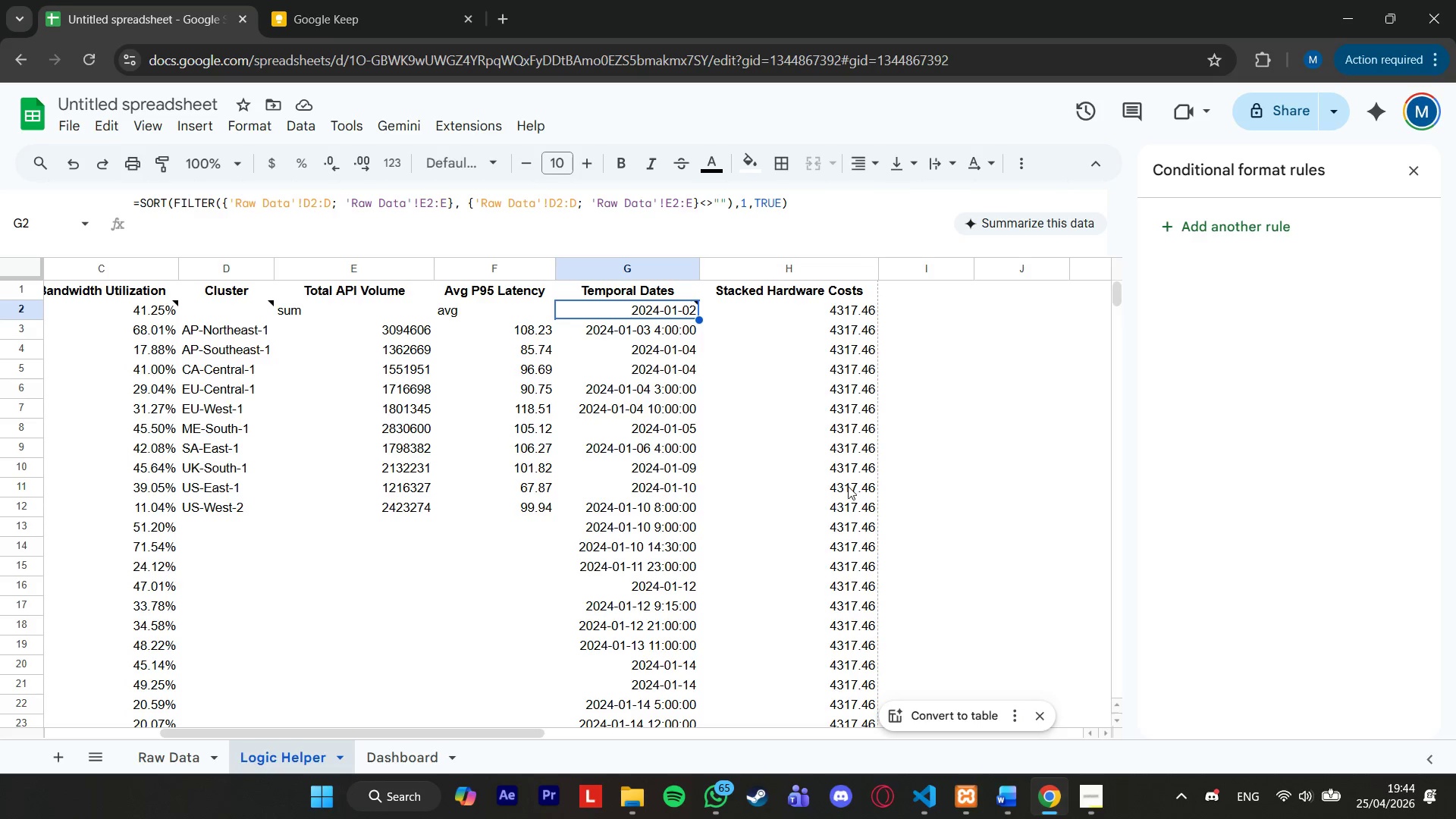 
wait(6.3)
 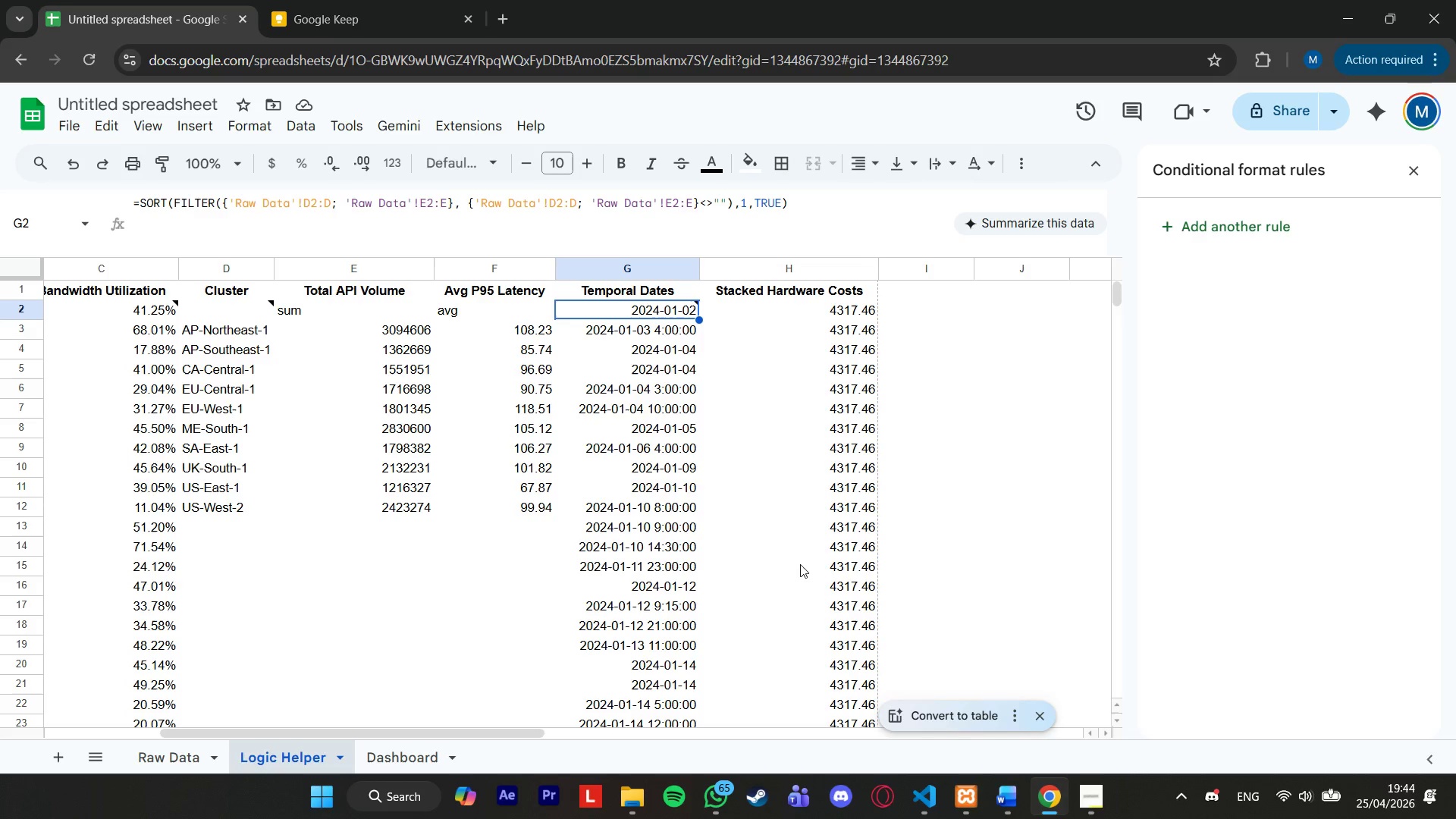 
left_click_drag(start_coordinate=[532, 733], to_coordinate=[676, 737])
 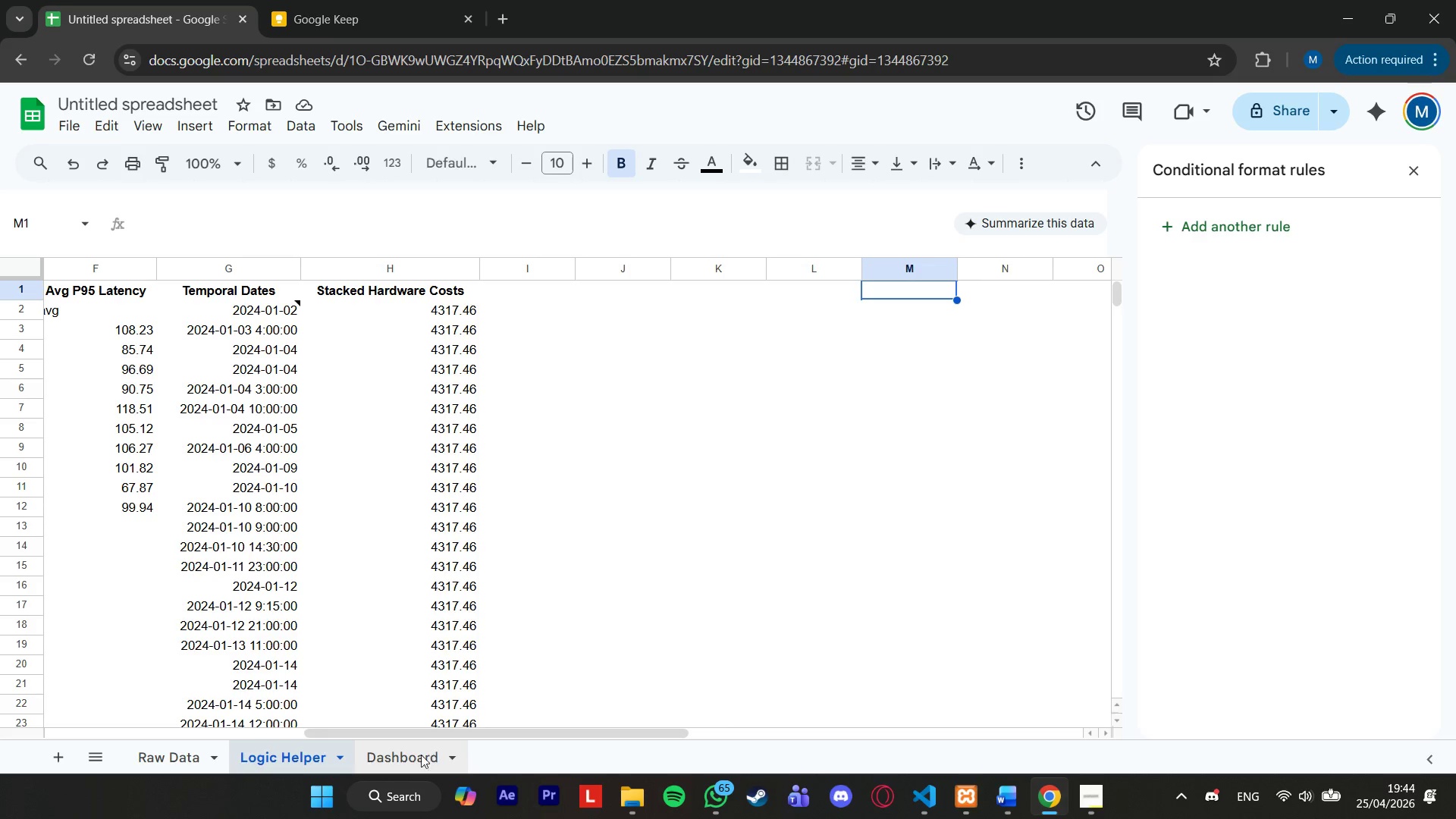 
wait(17.66)
 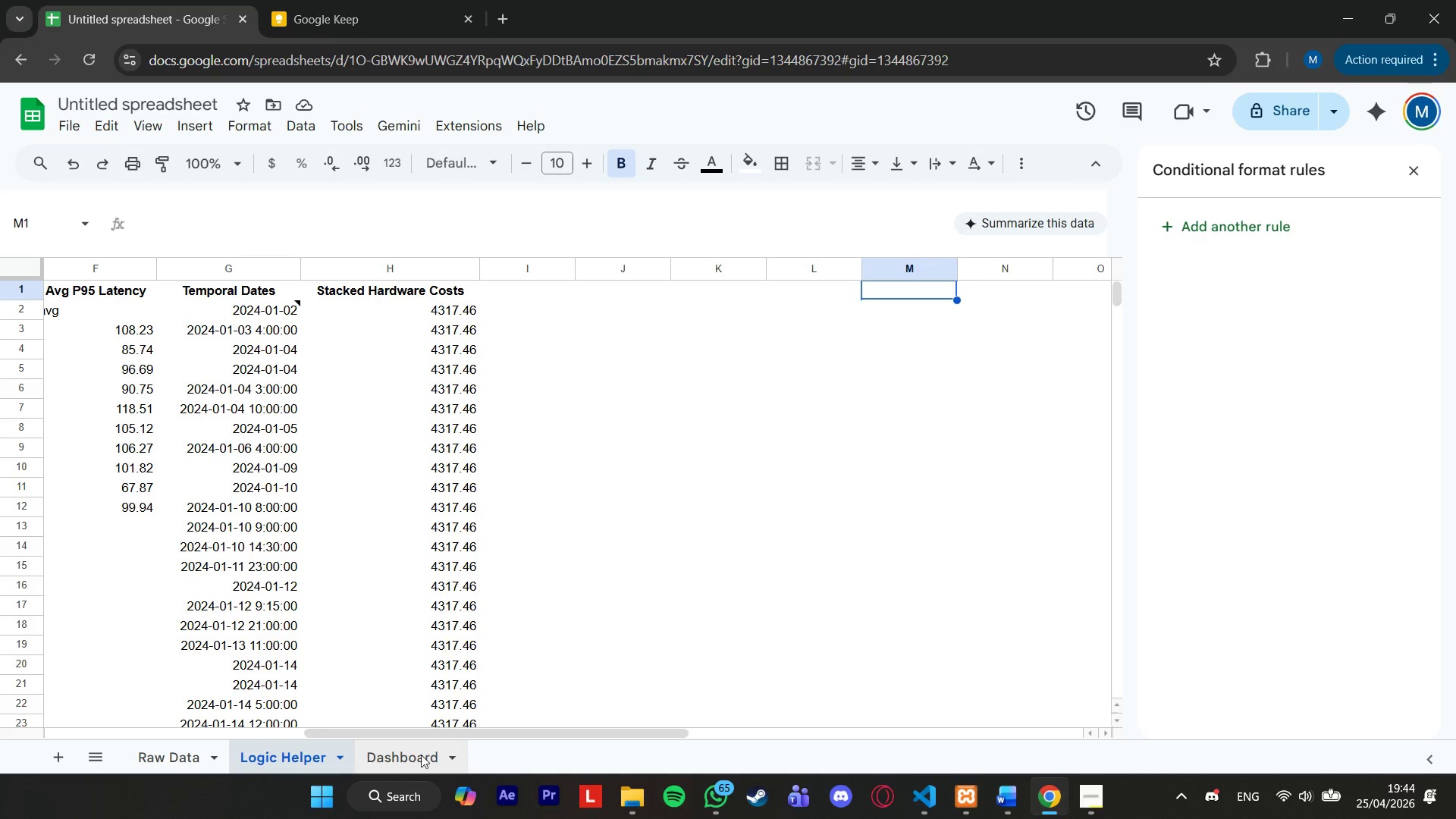 
type(Global Avg Breakeven)
 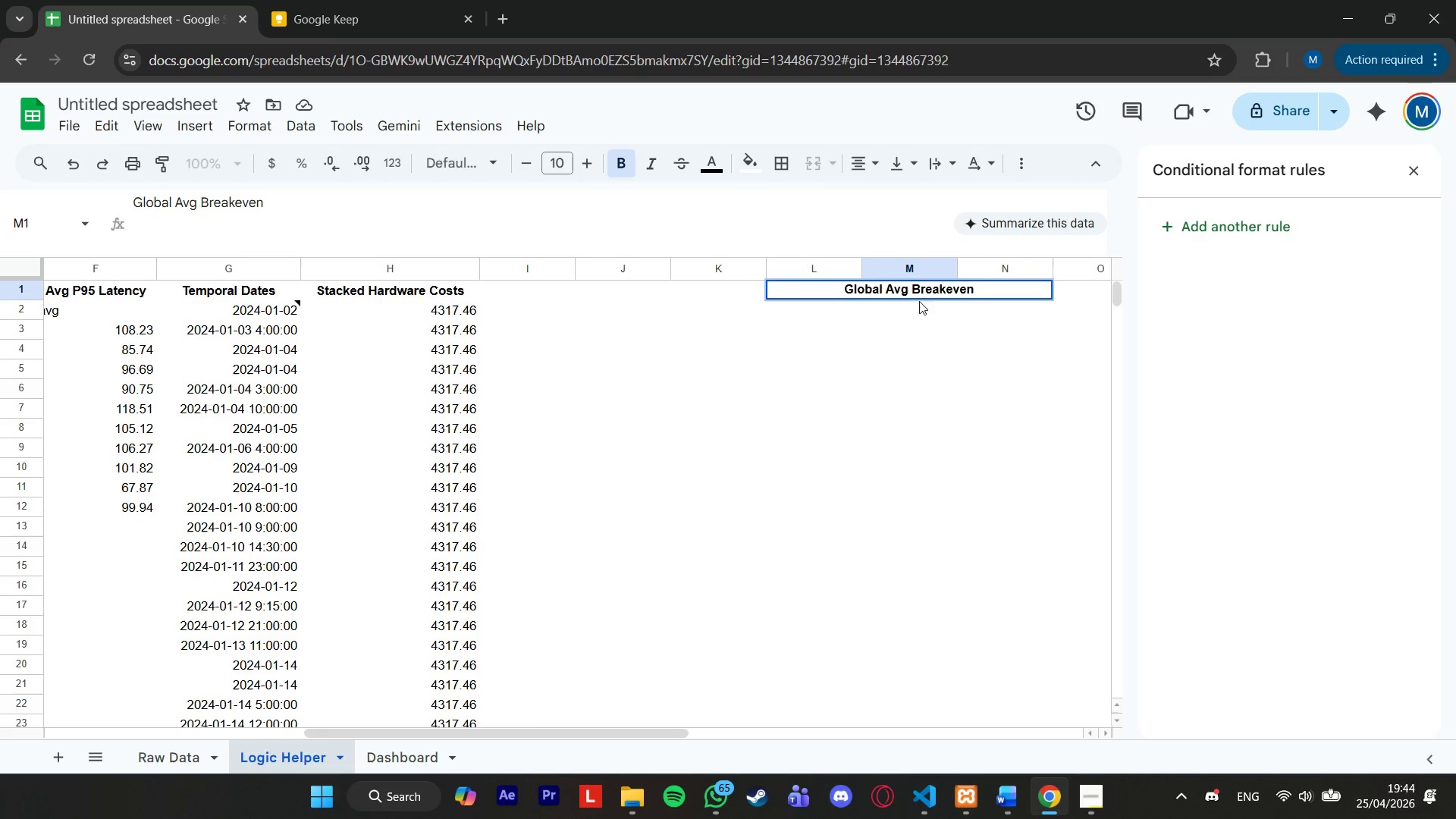 
left_click([937, 308])
 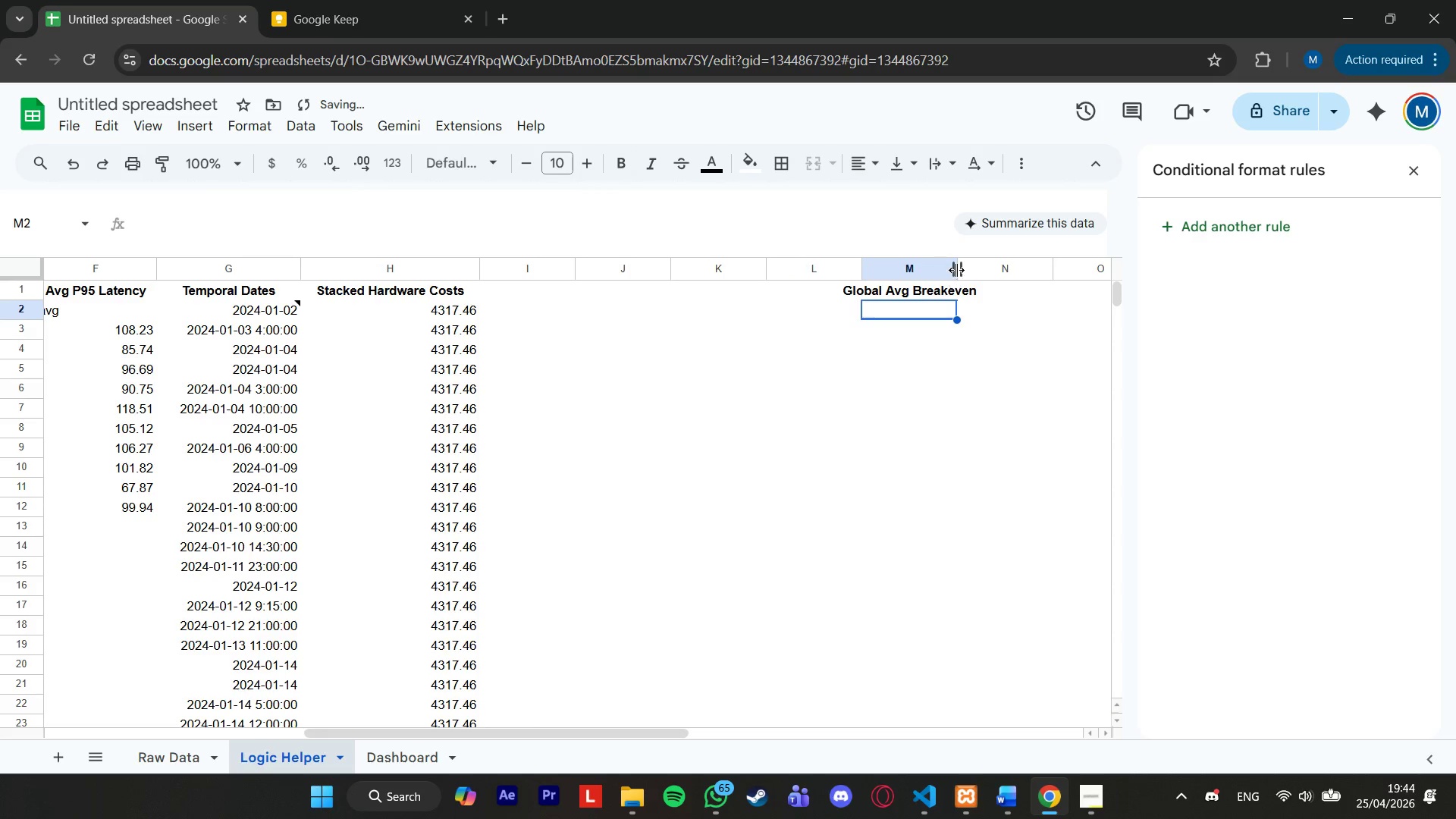 
left_click_drag(start_coordinate=[959, 270], to_coordinate=[1005, 272])
 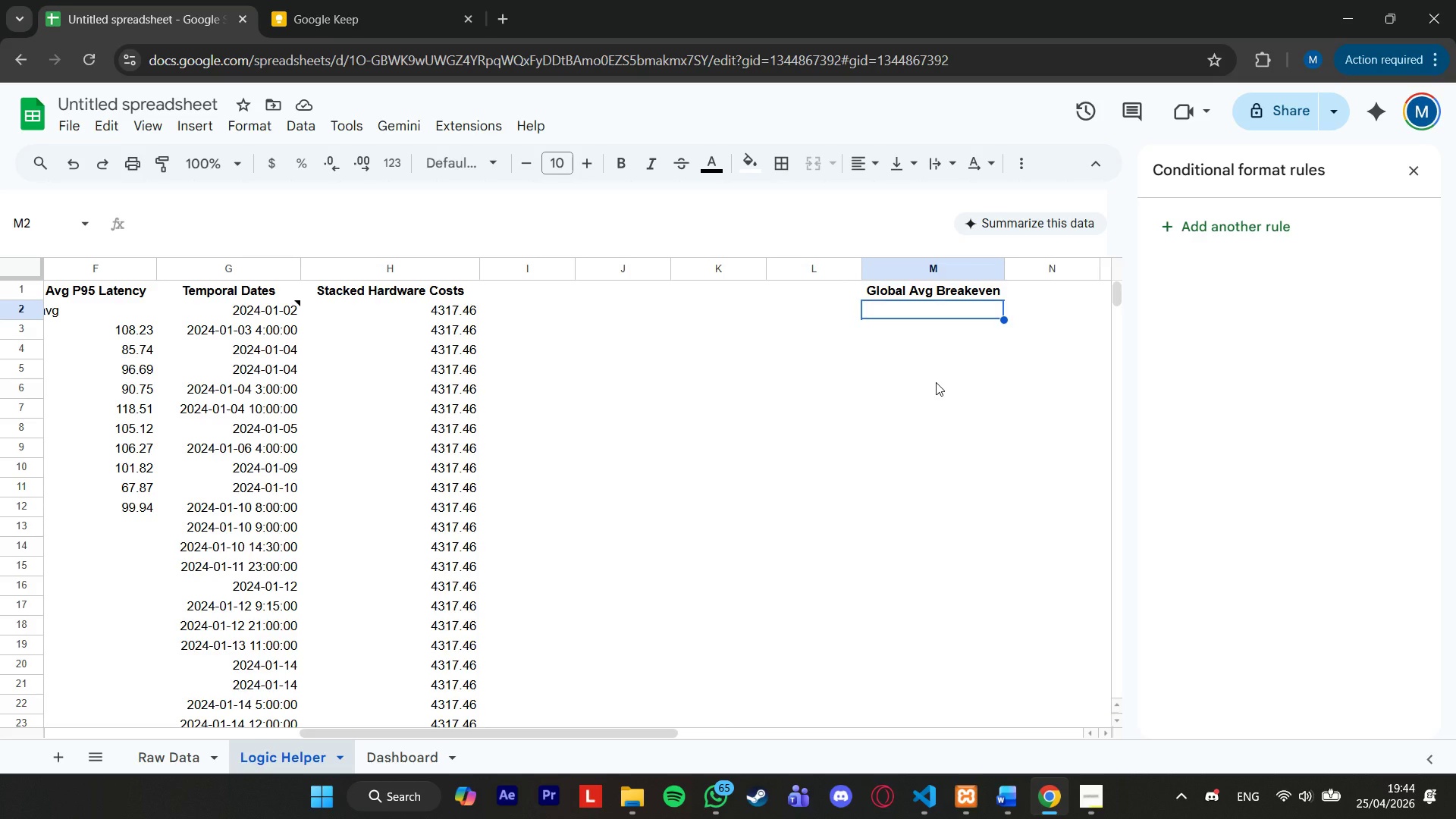 
wait(7.48)
 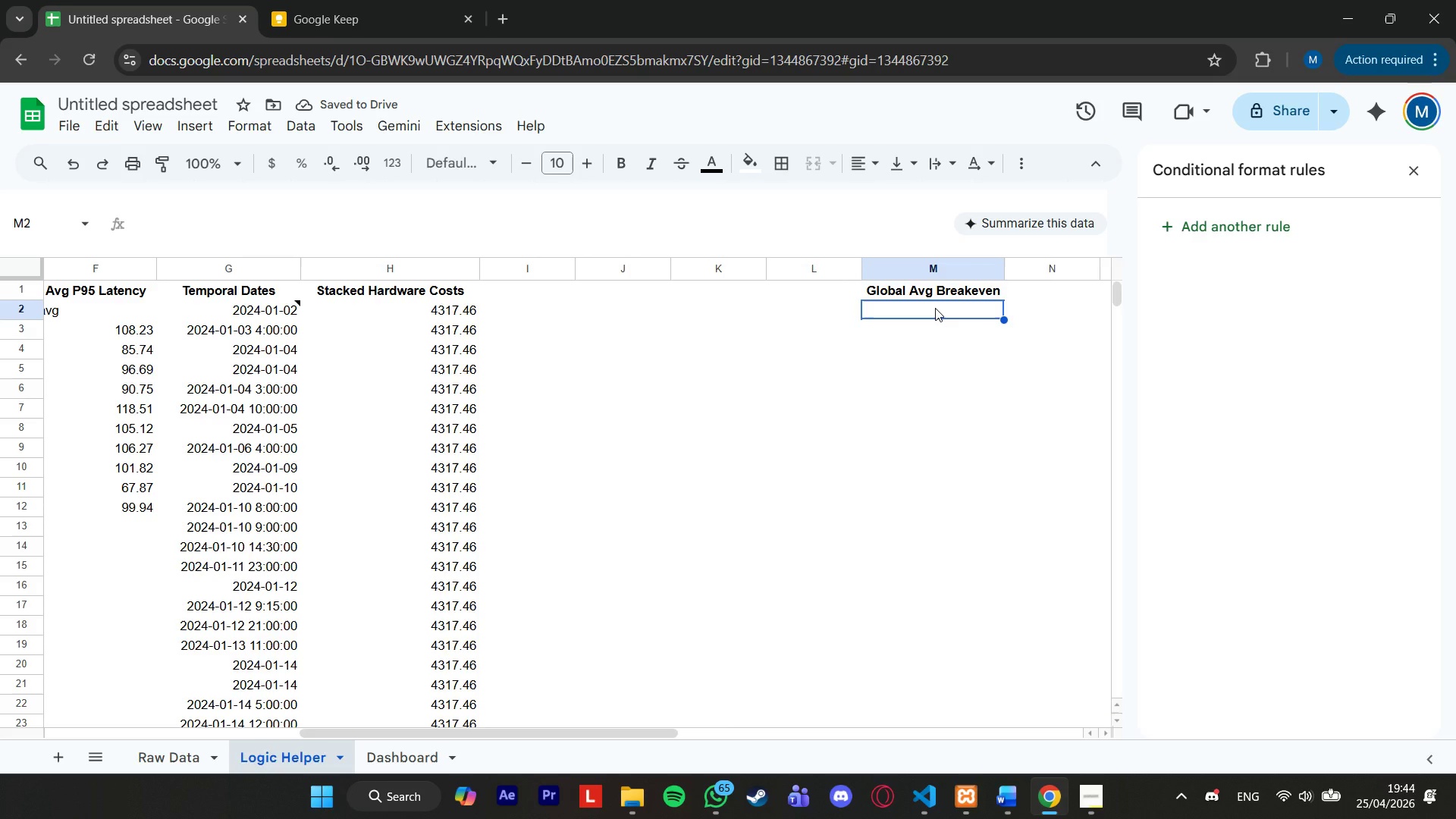 
type(=average)
 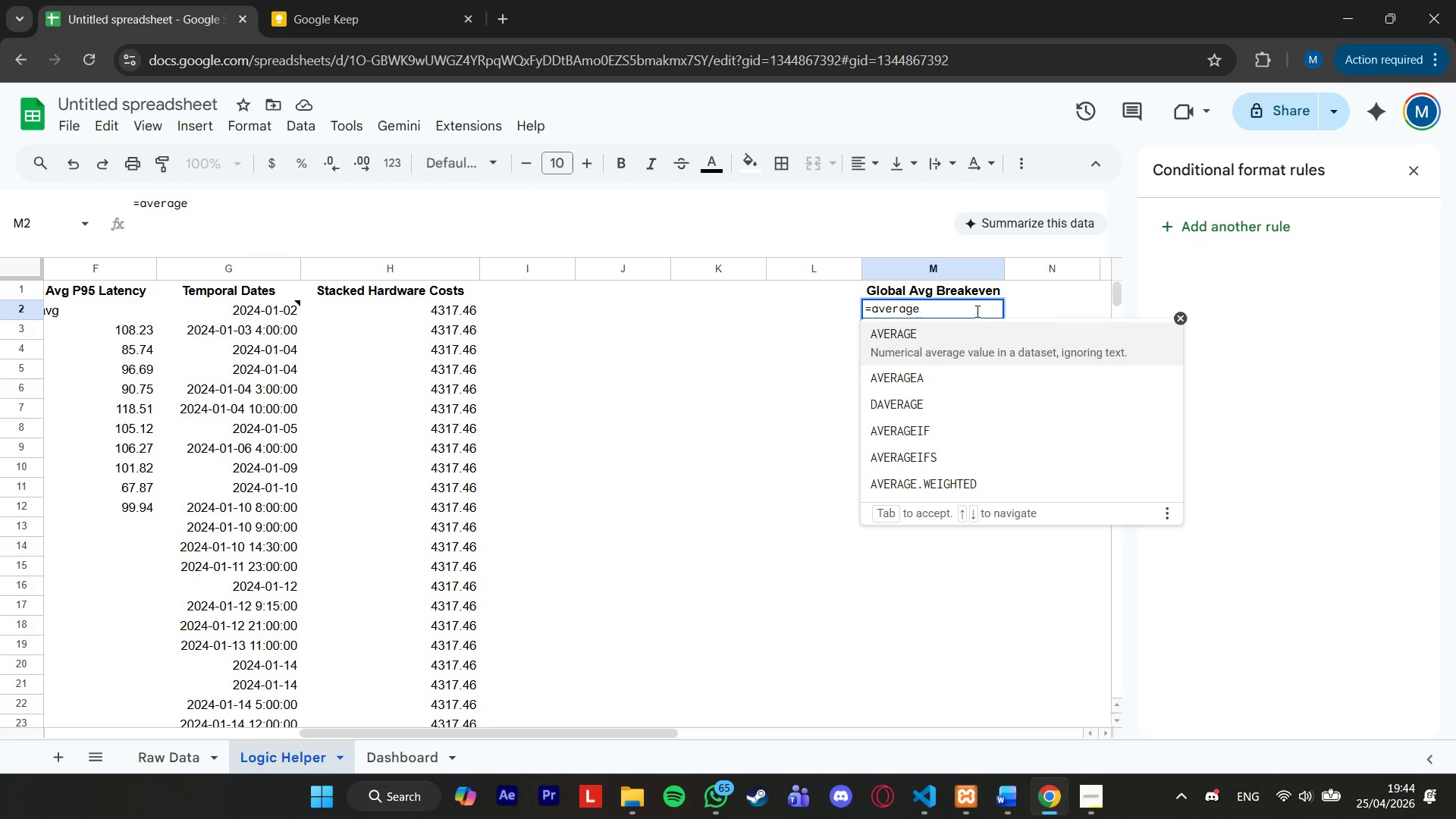 
key(Enter)
 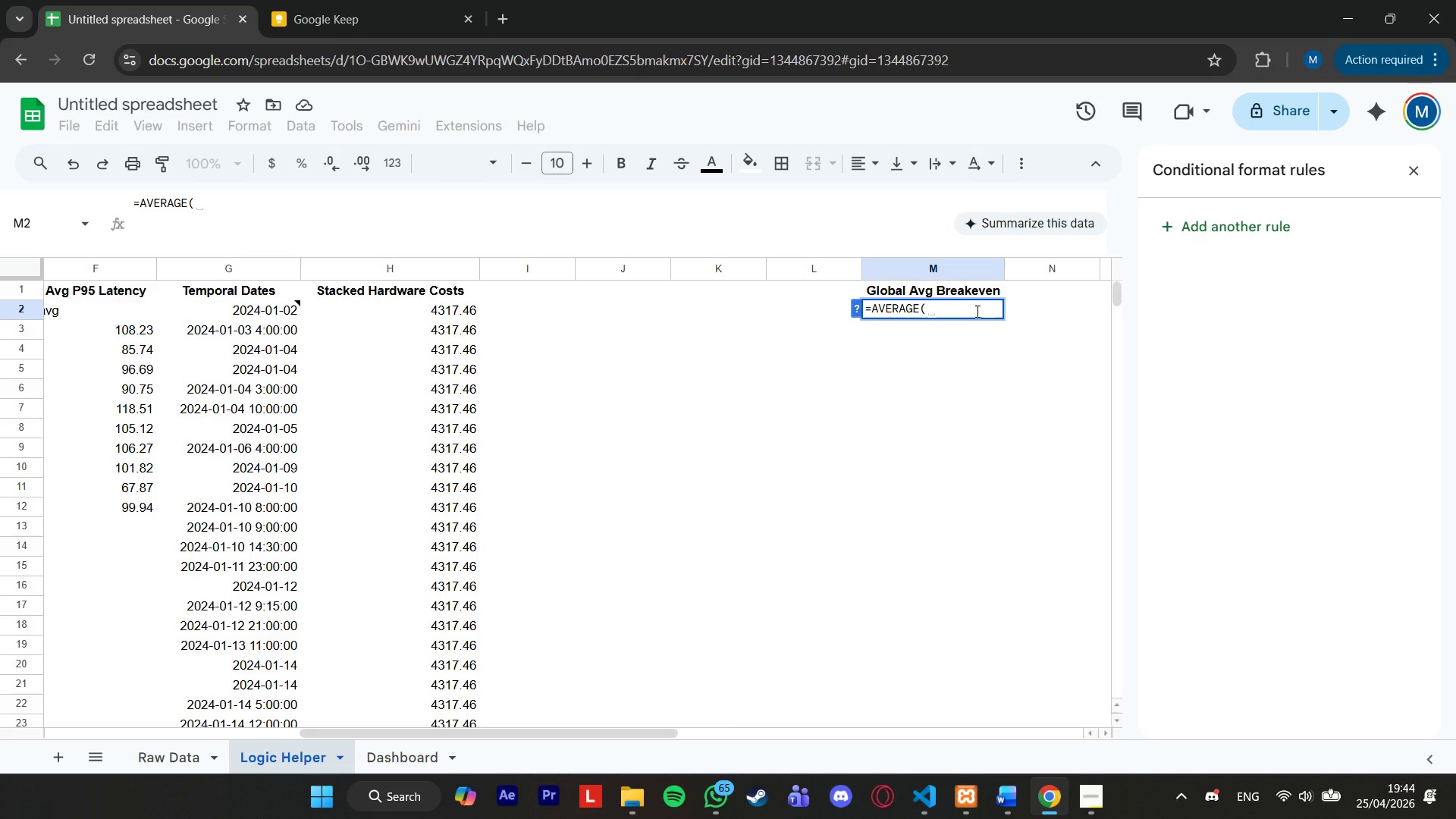 
type(arra)
 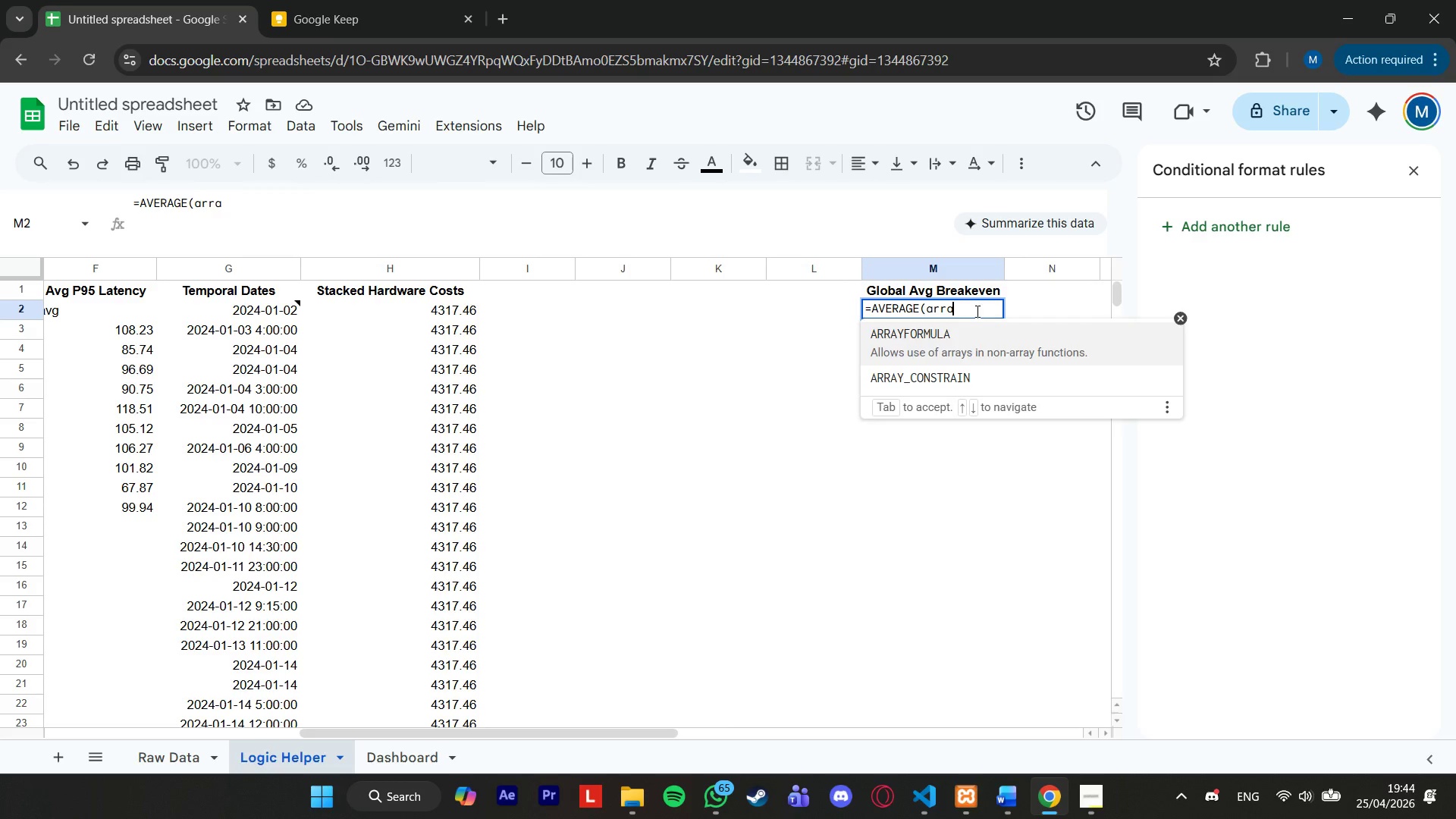 
key(Enter)
 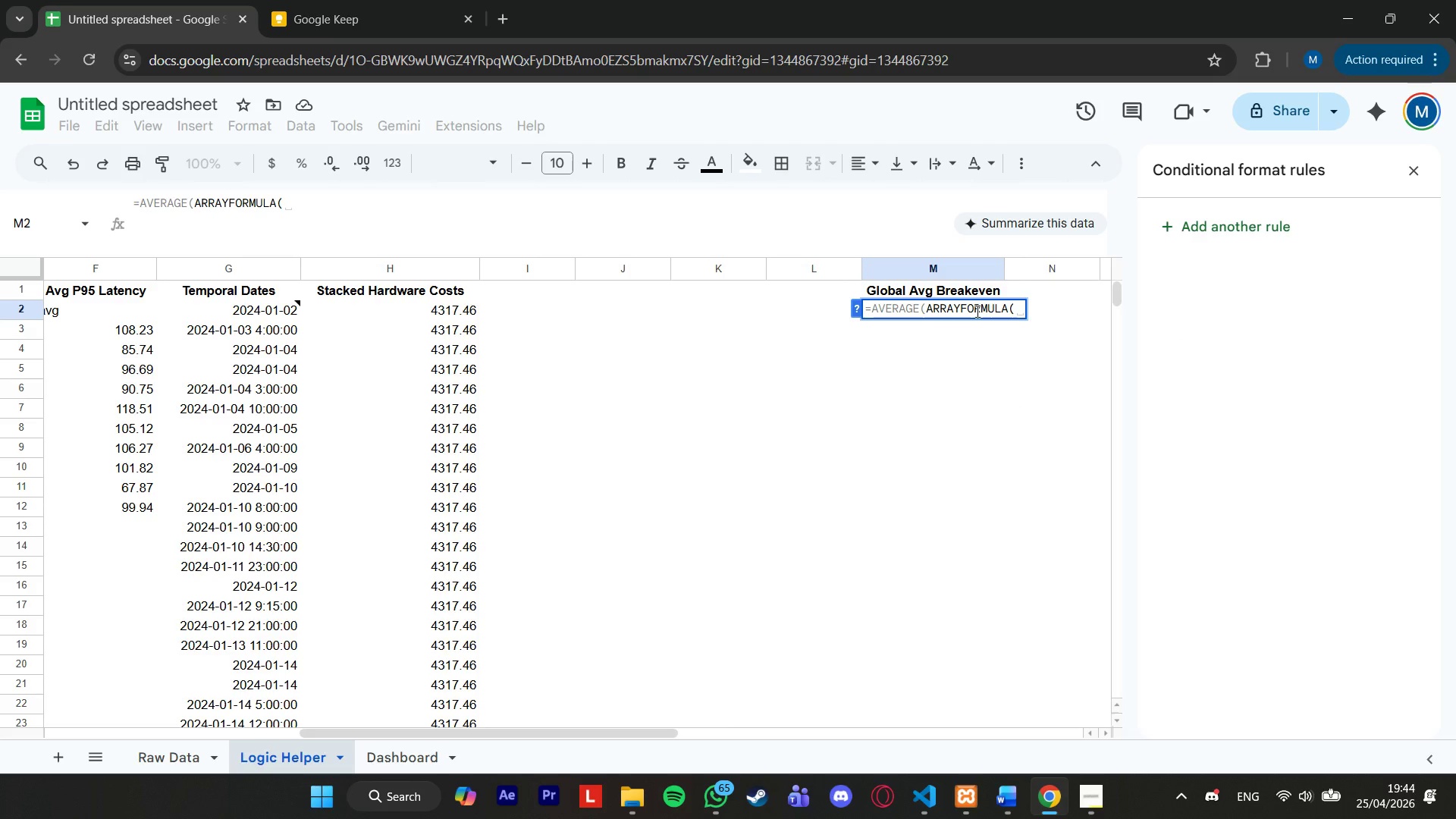 
type(filter)
 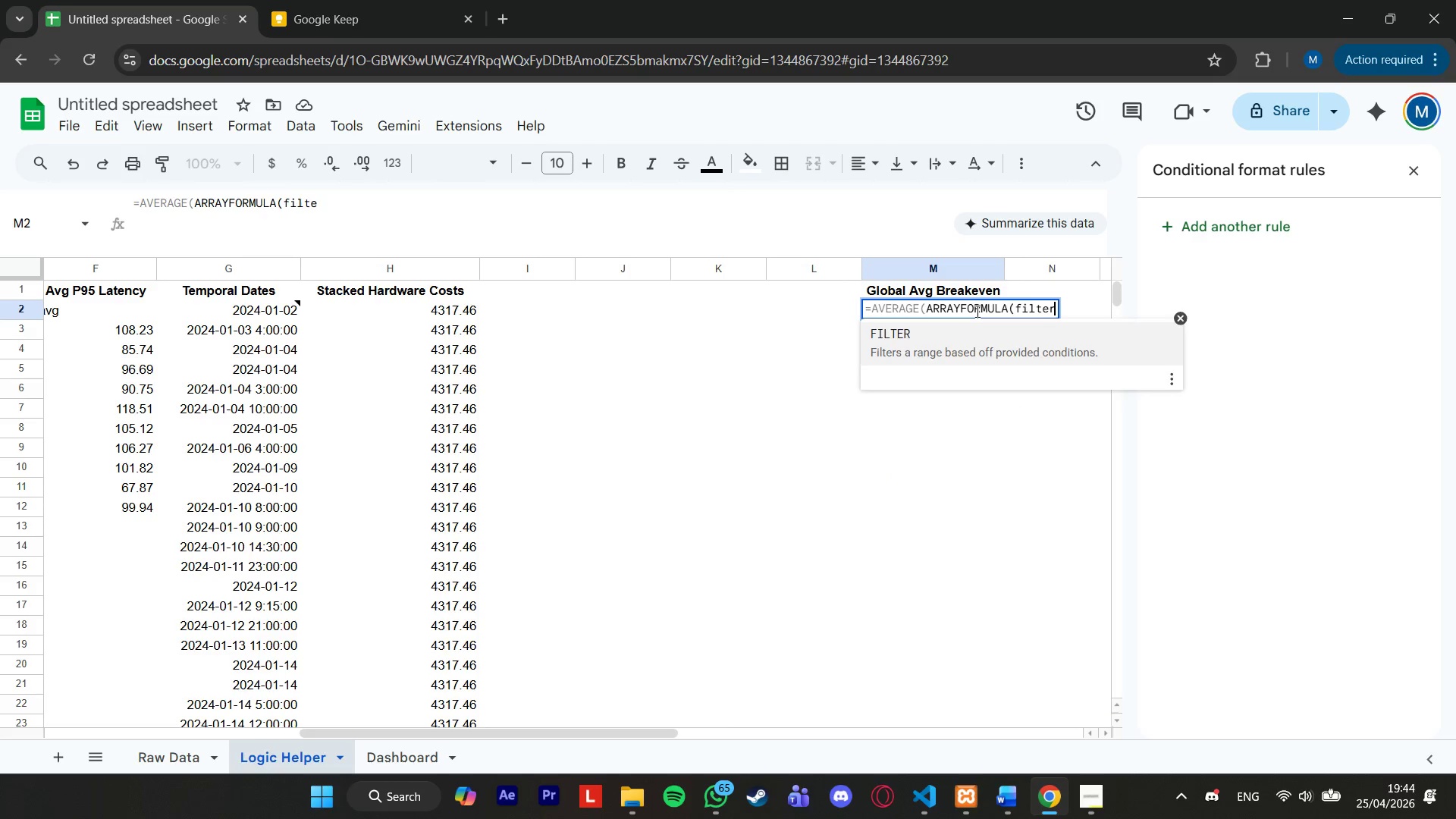 
key(Enter)
 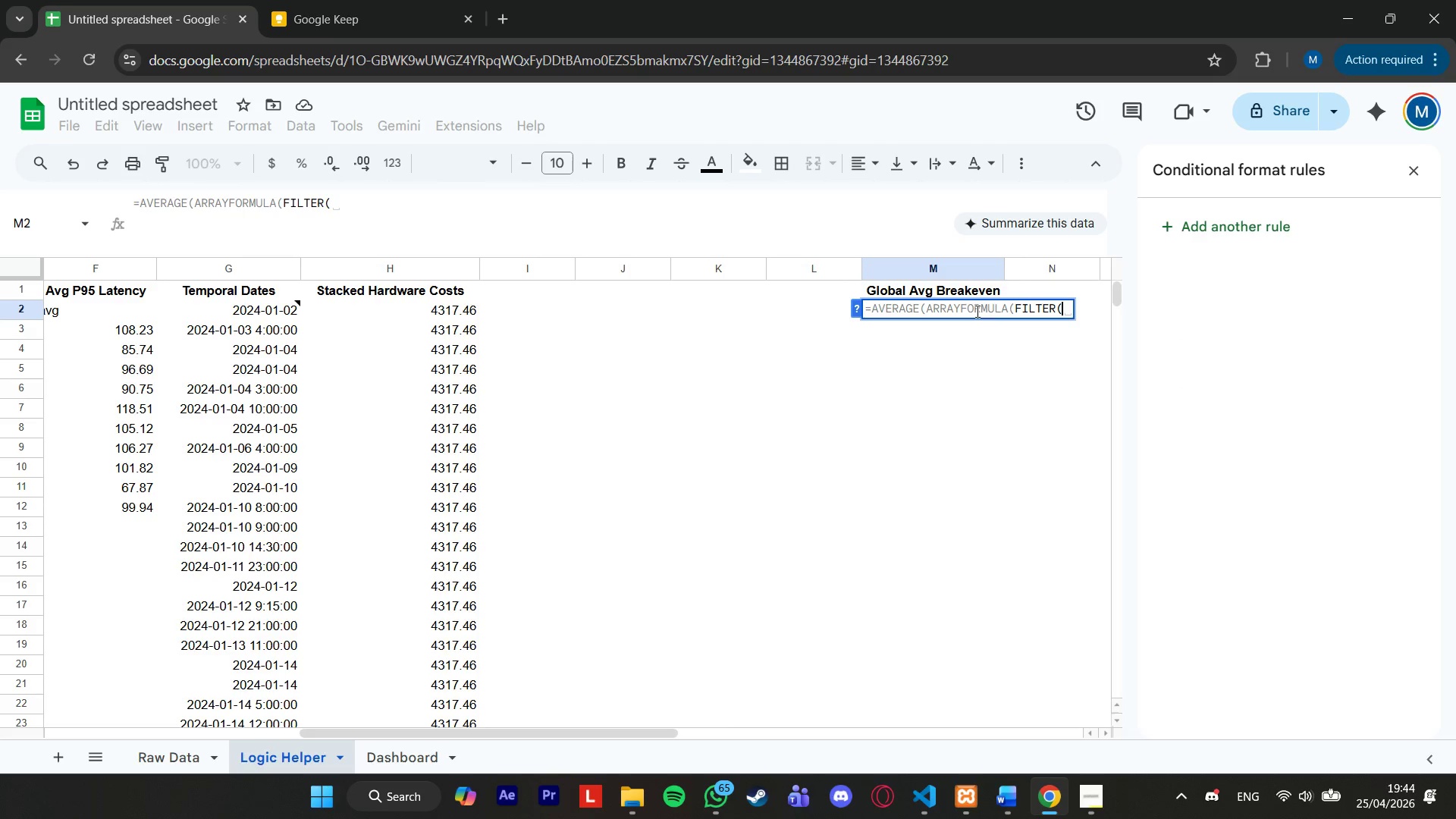 
type('Raw Date'F:F, 'Raw Data'!a:A<>>"")
key(Backspace)
key(Backspace)
type("")
 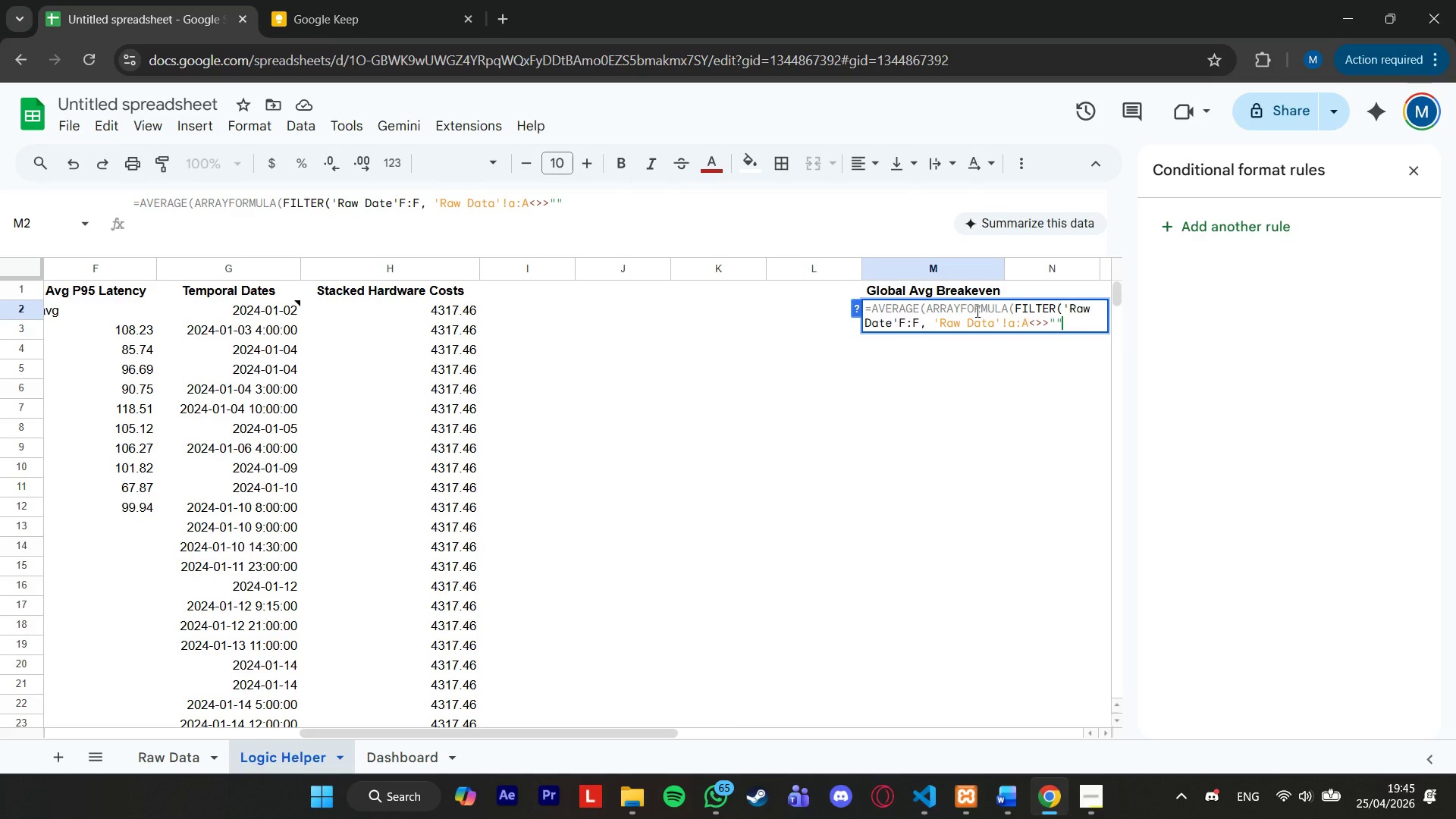 
key(ArrowLeft)
 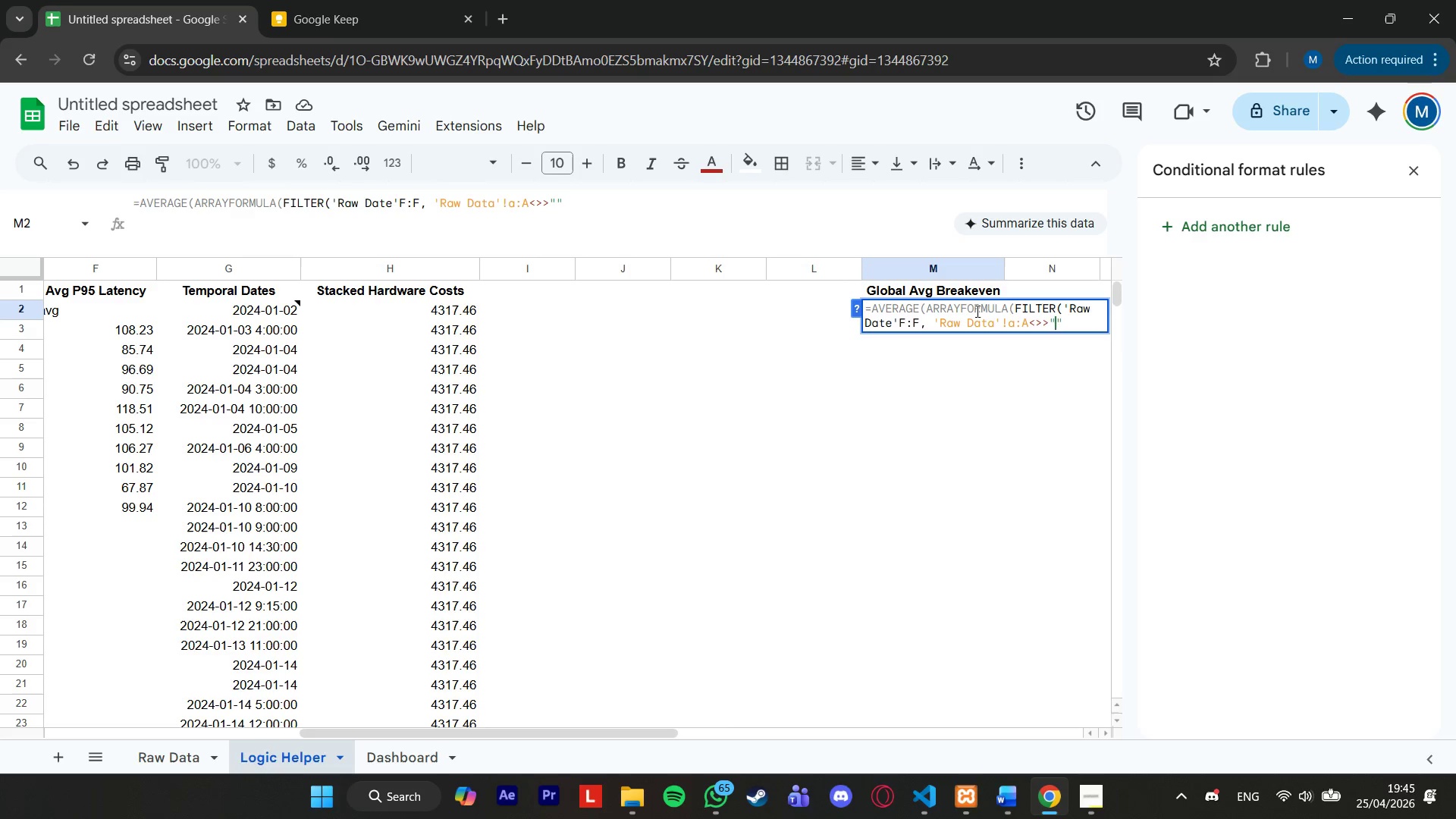 
key(ArrowLeft)
 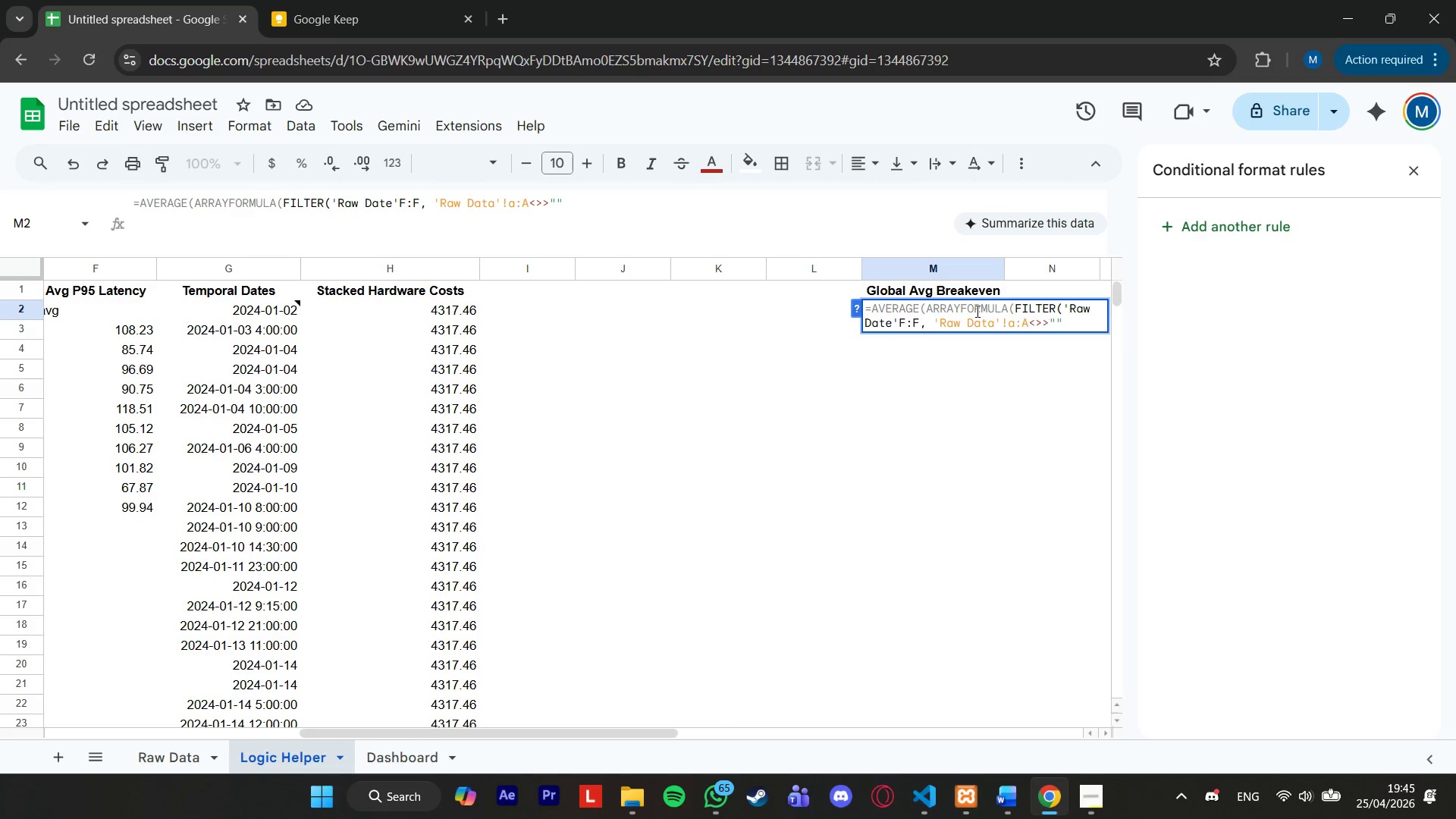 
key(Backspace)
 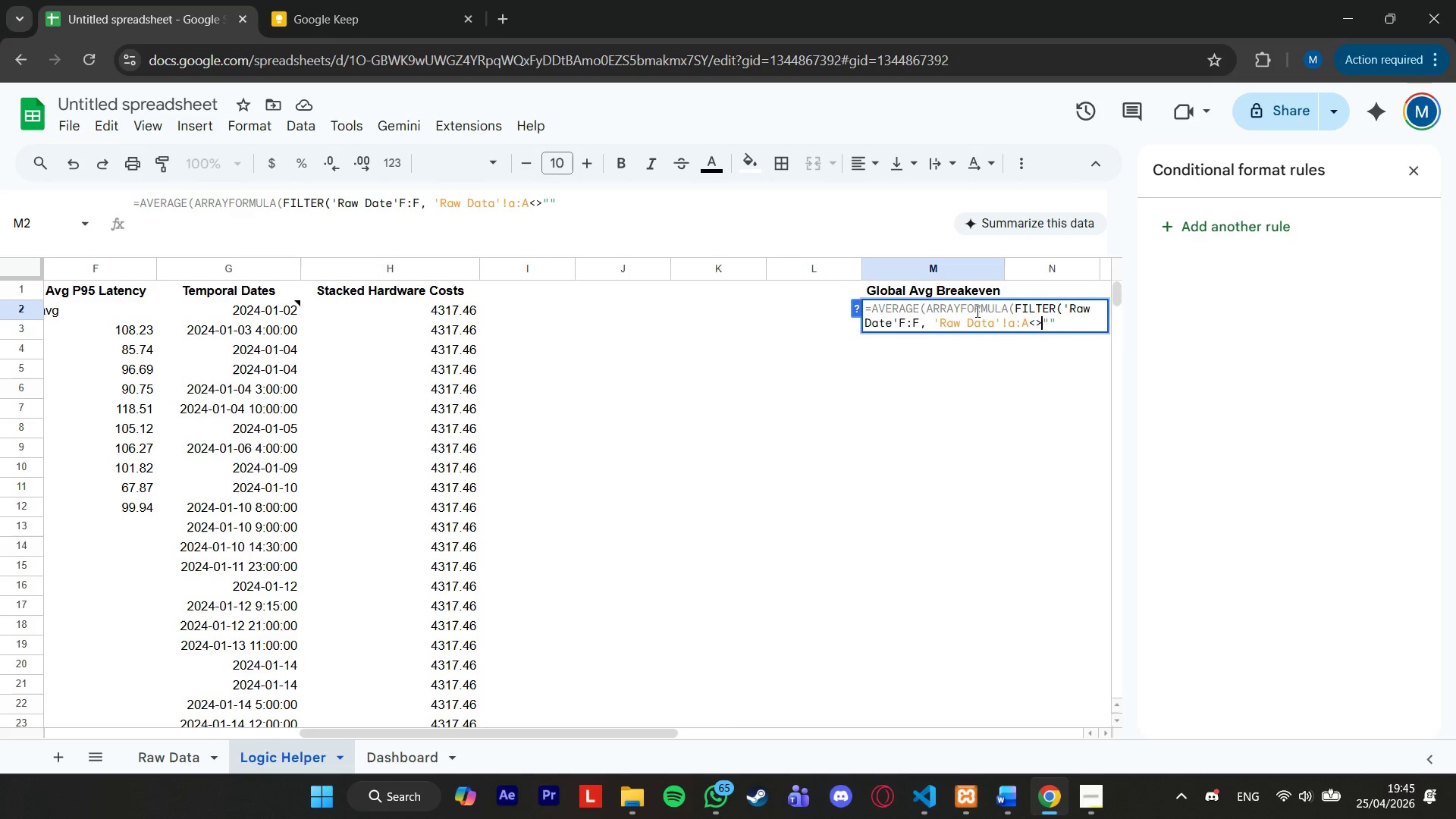 
key(ArrowRight)
 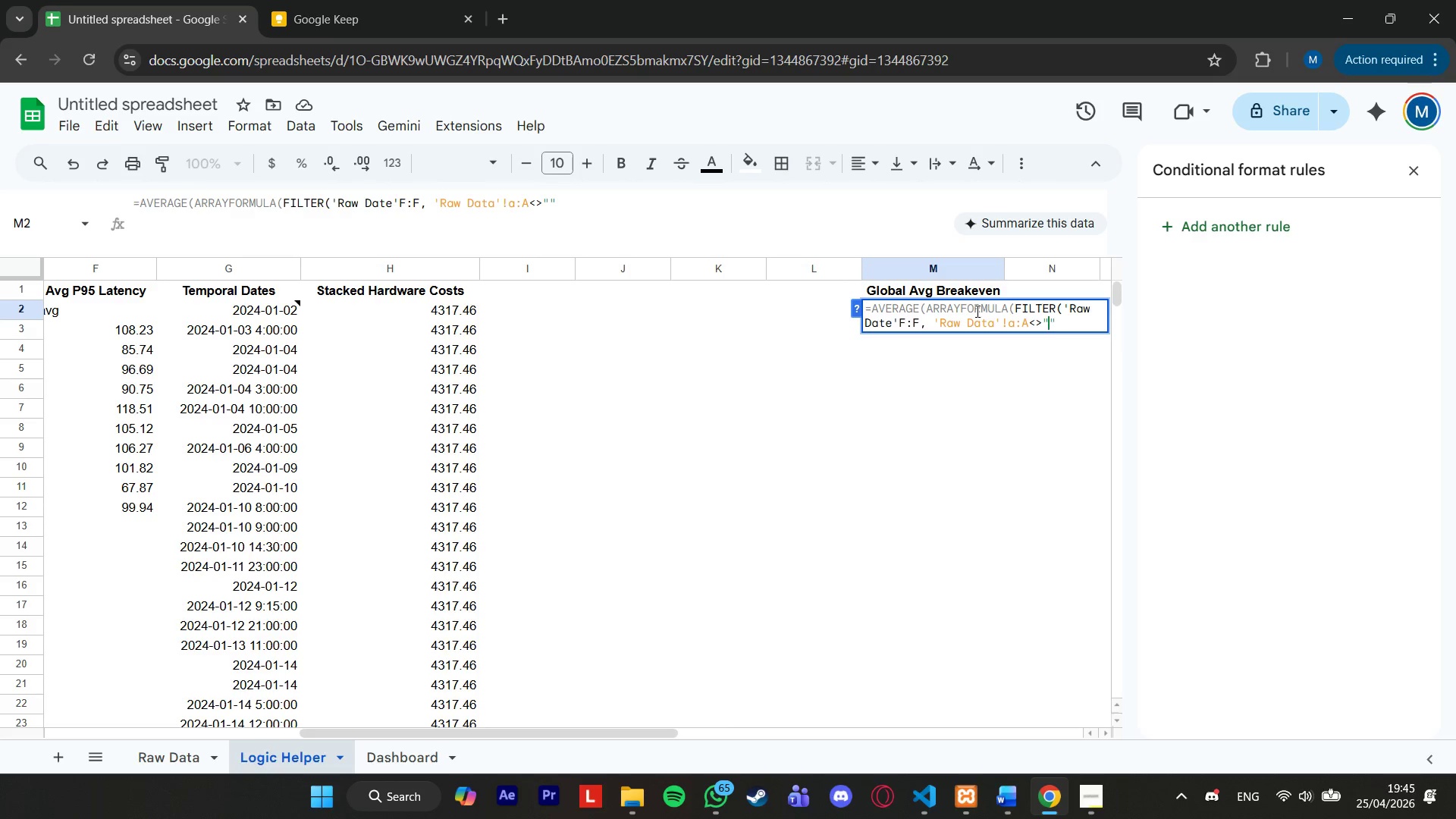 
key(ArrowRight)
 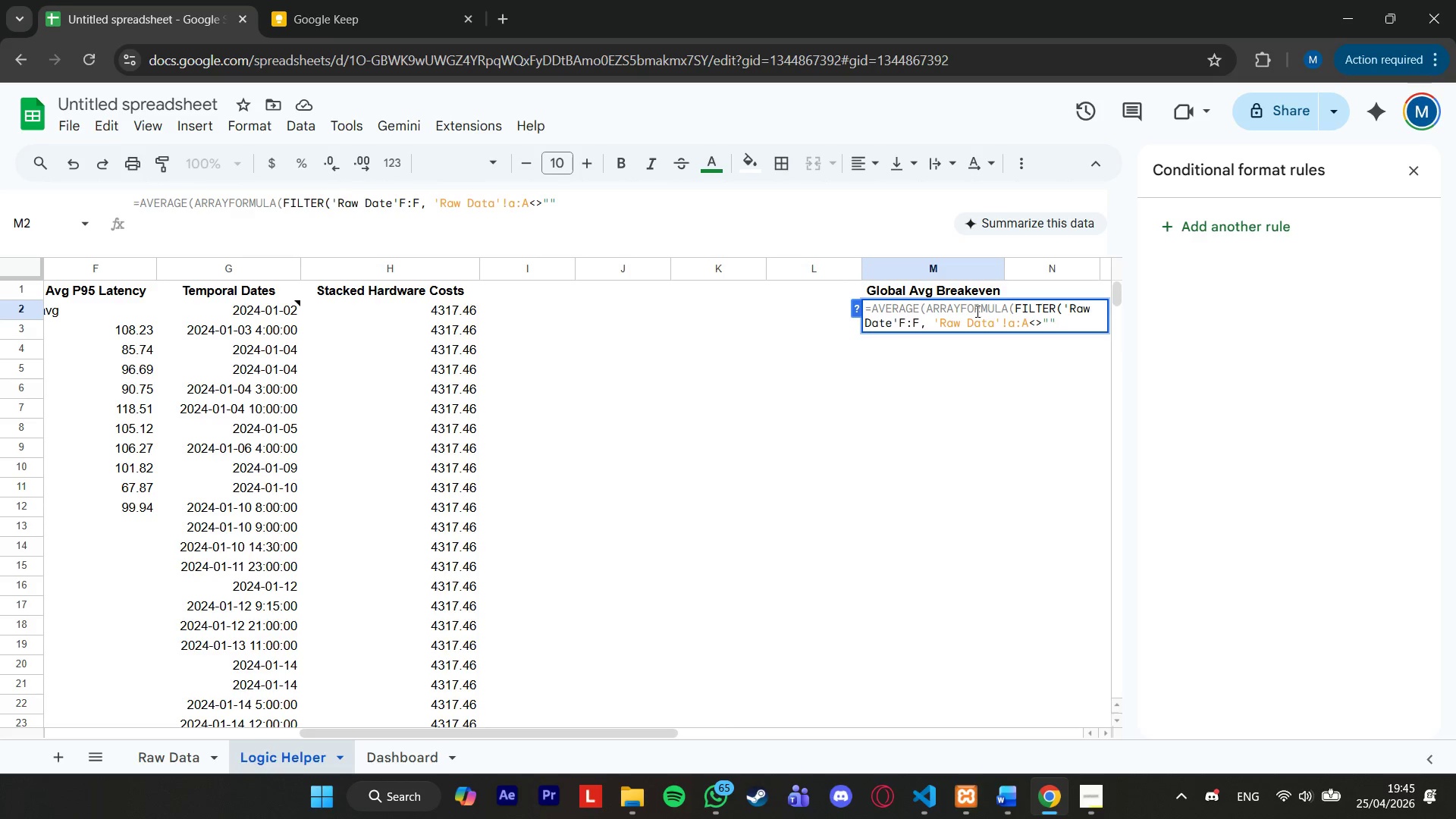 
key(Shift+0)
 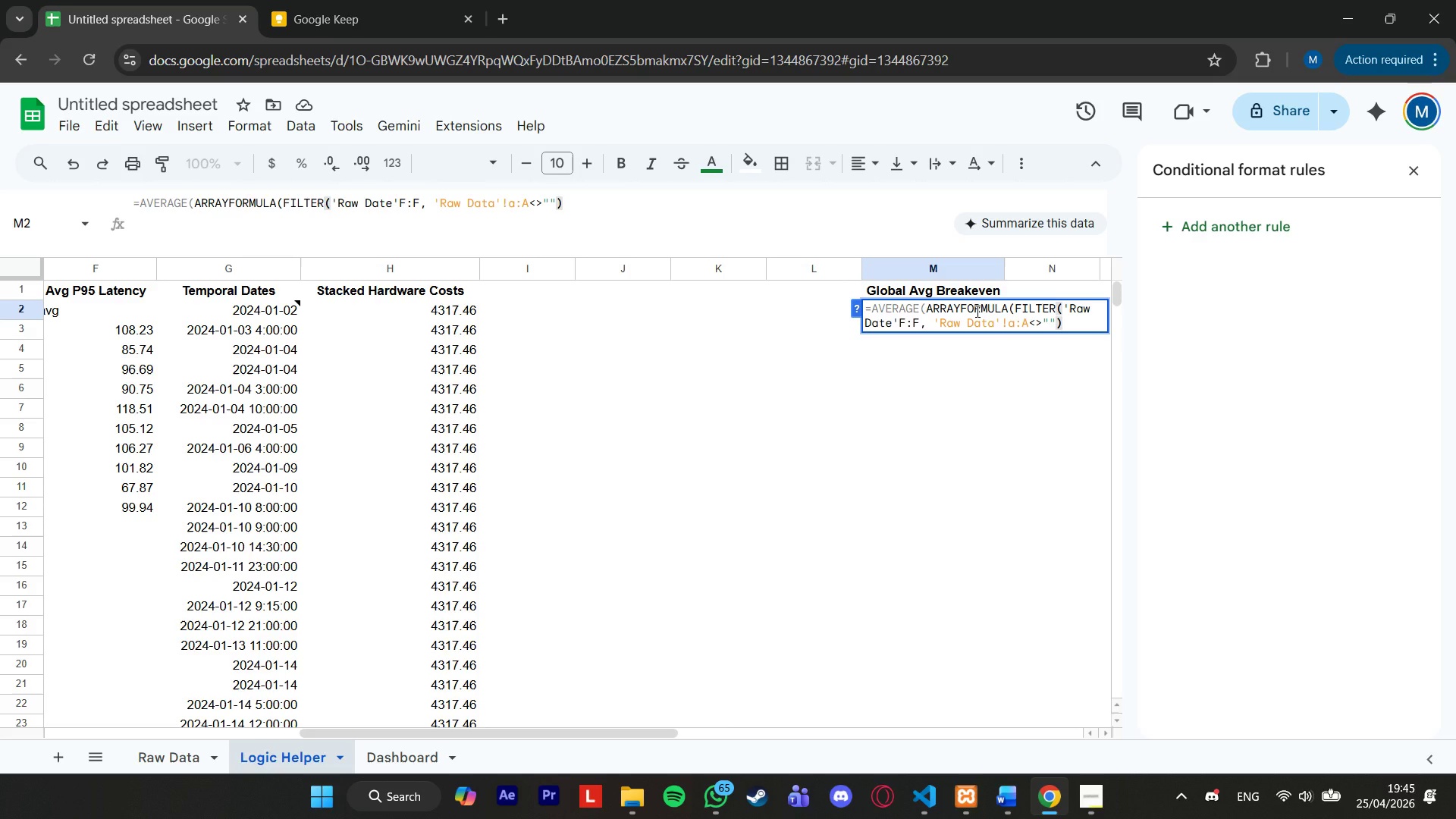 
key(ArrowLeft)
 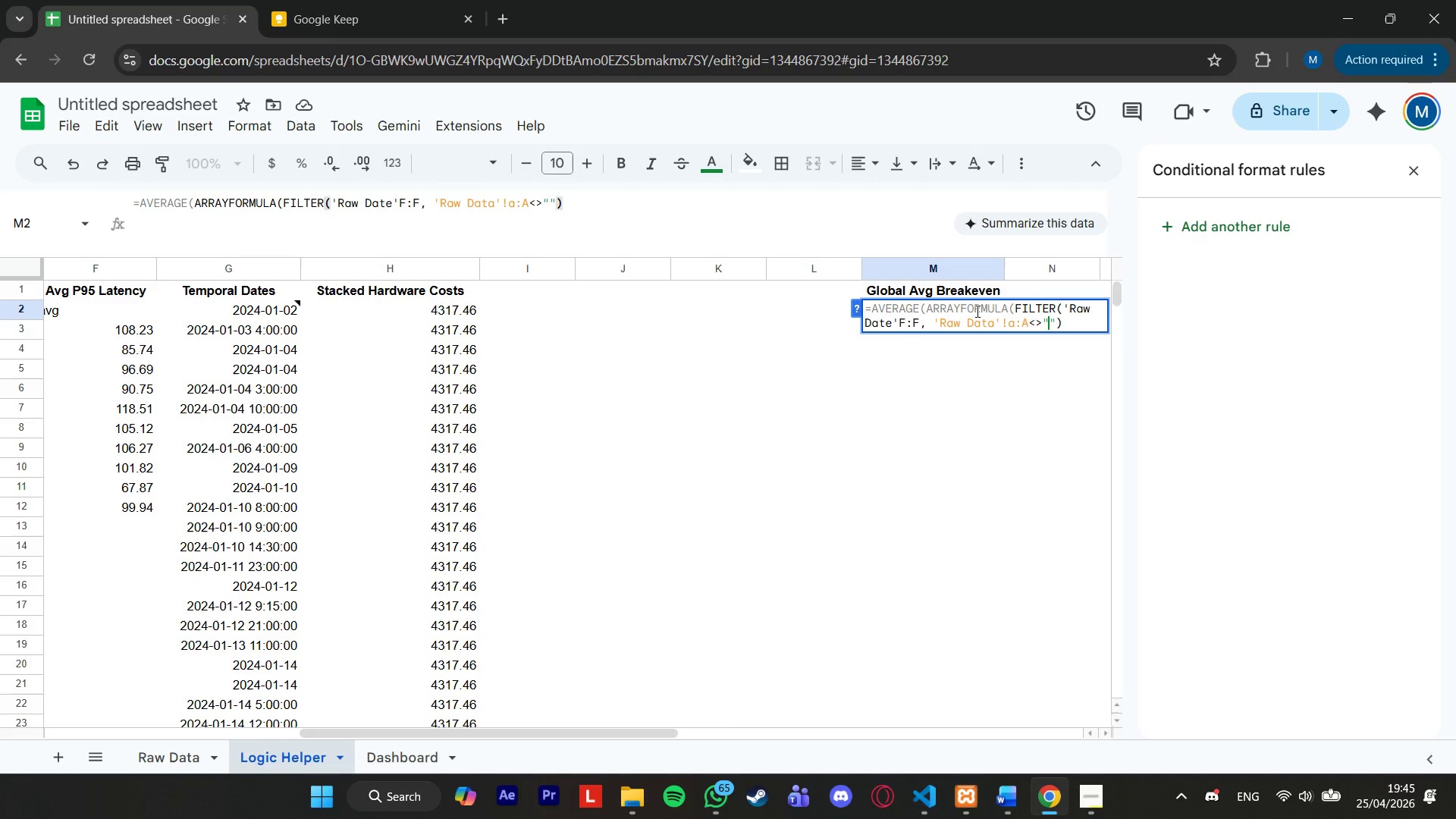 
hold_key(key=ArrowLeft, duration=0.94)
 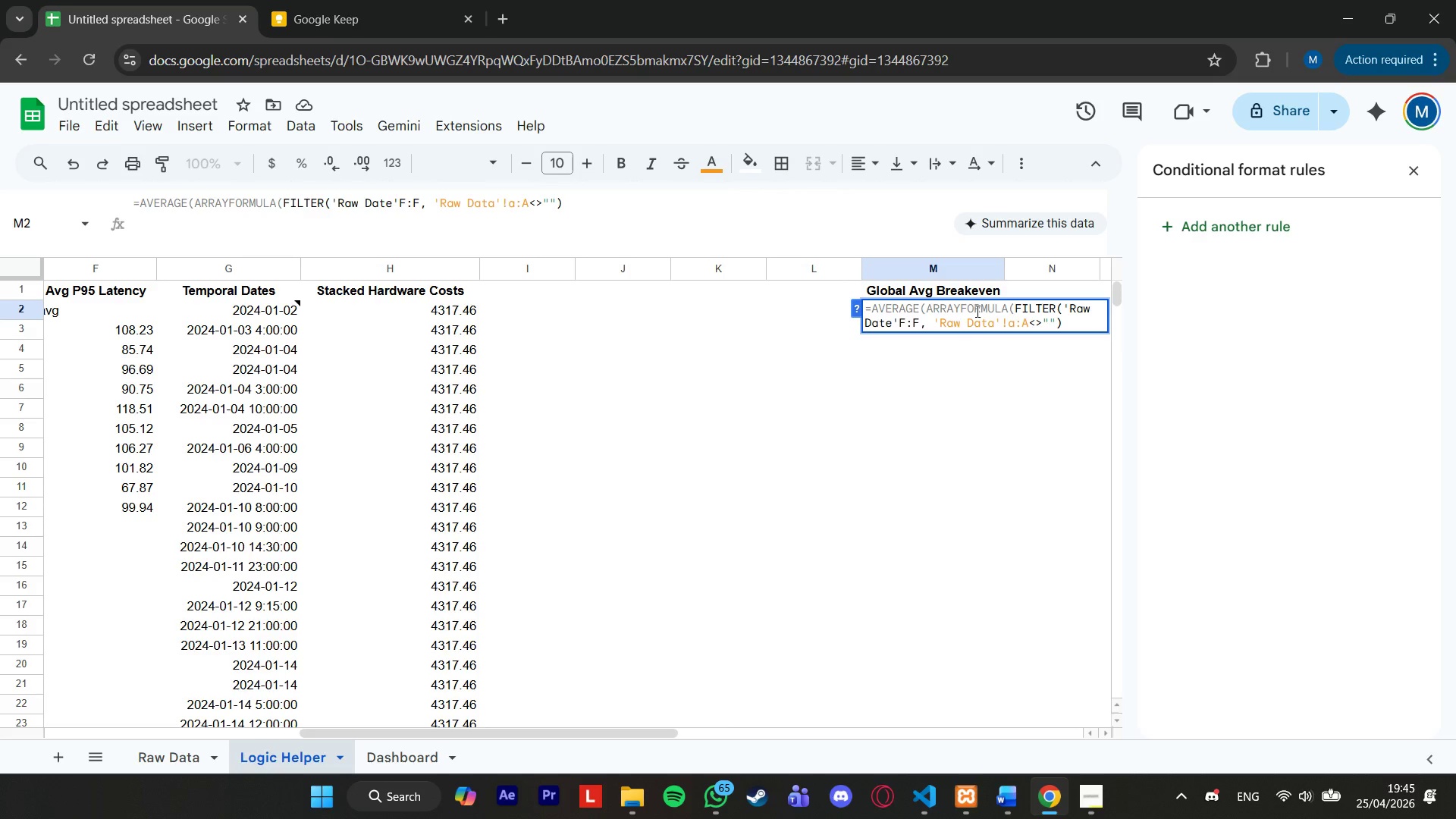 
hold_key(key=ArrowRight, duration=0.7)
 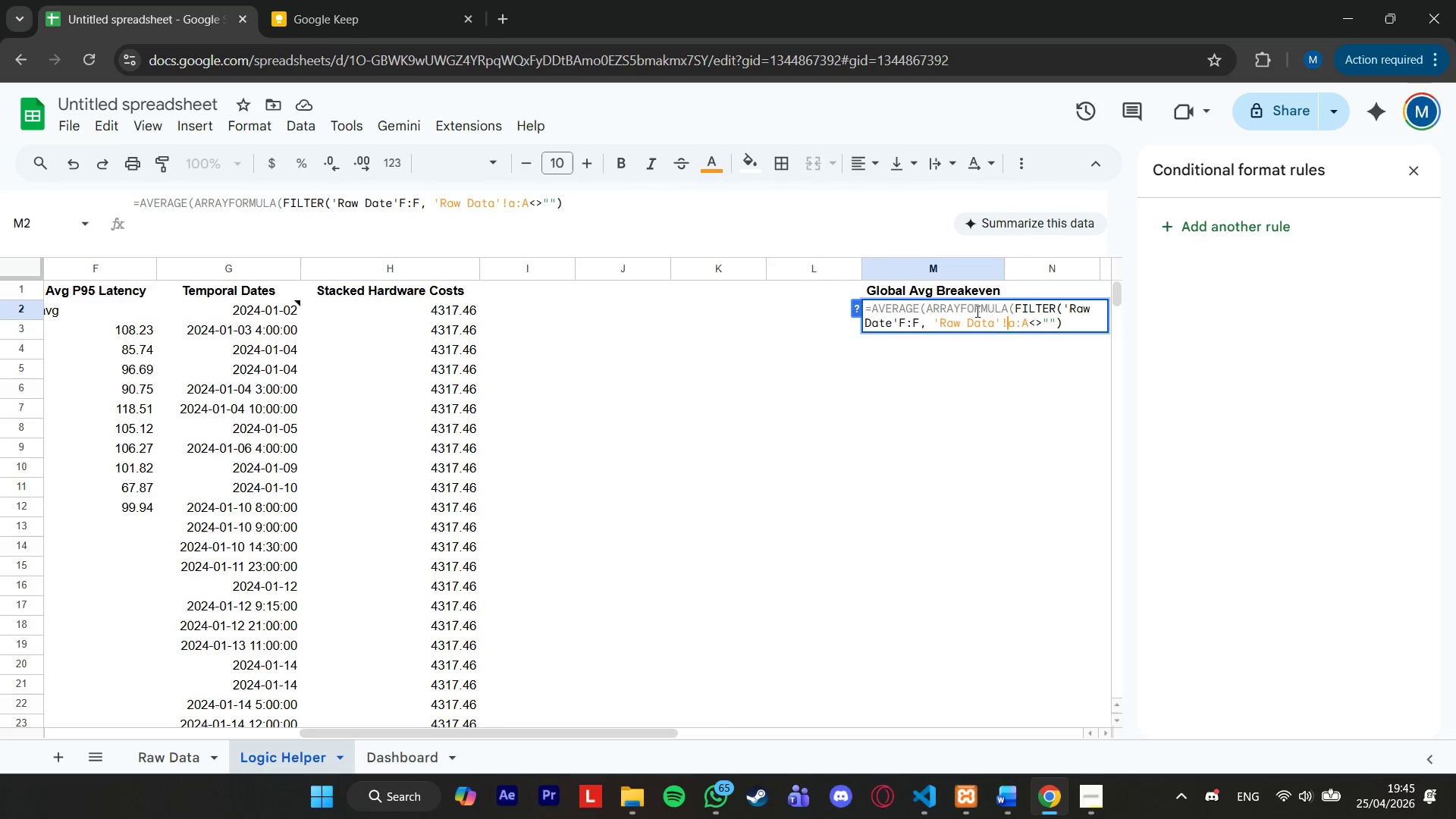 
hold_key(key=ArrowRight, duration=0.64)
 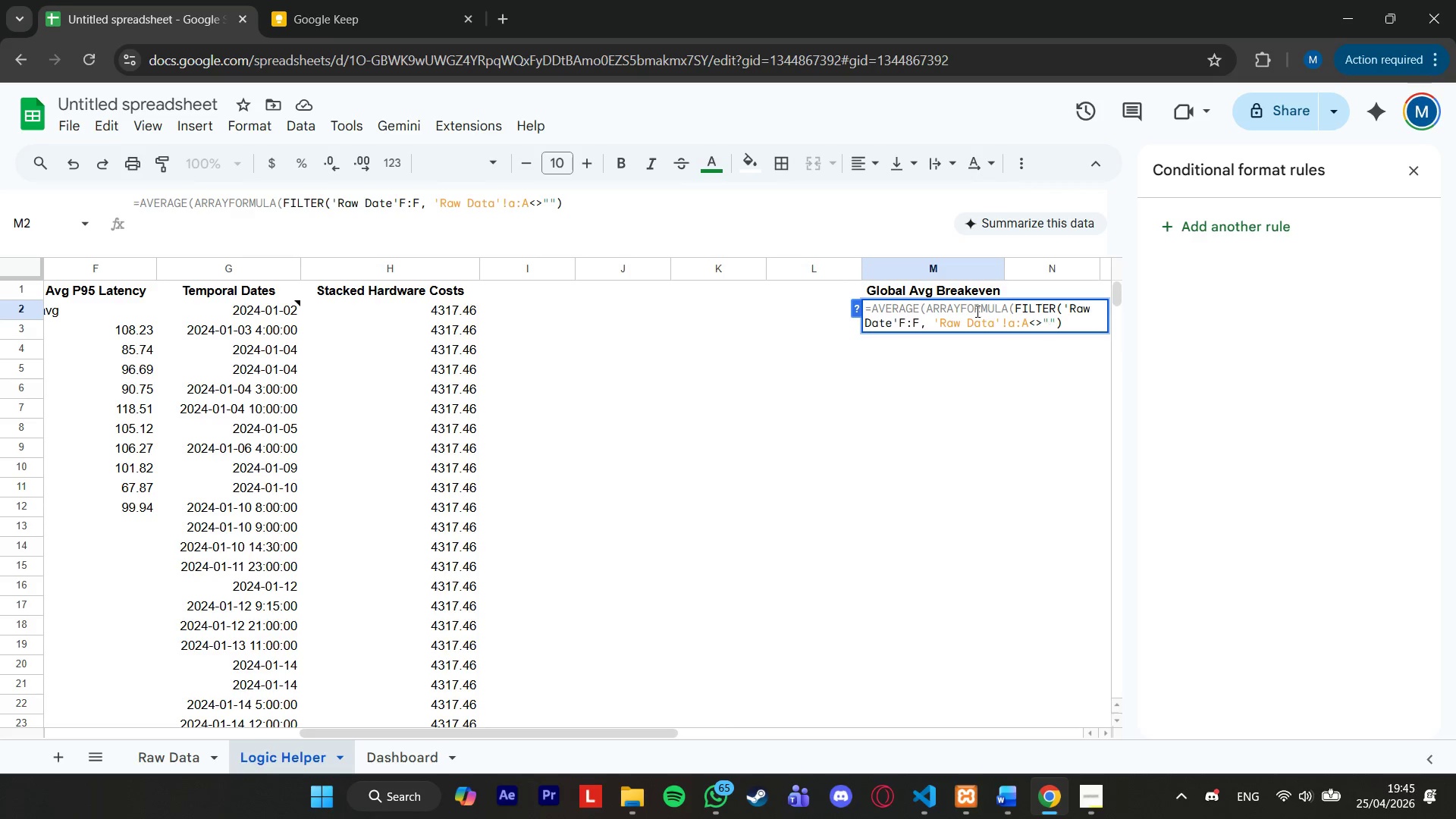 
hold_key(key=ArrowRight, duration=0.77)
 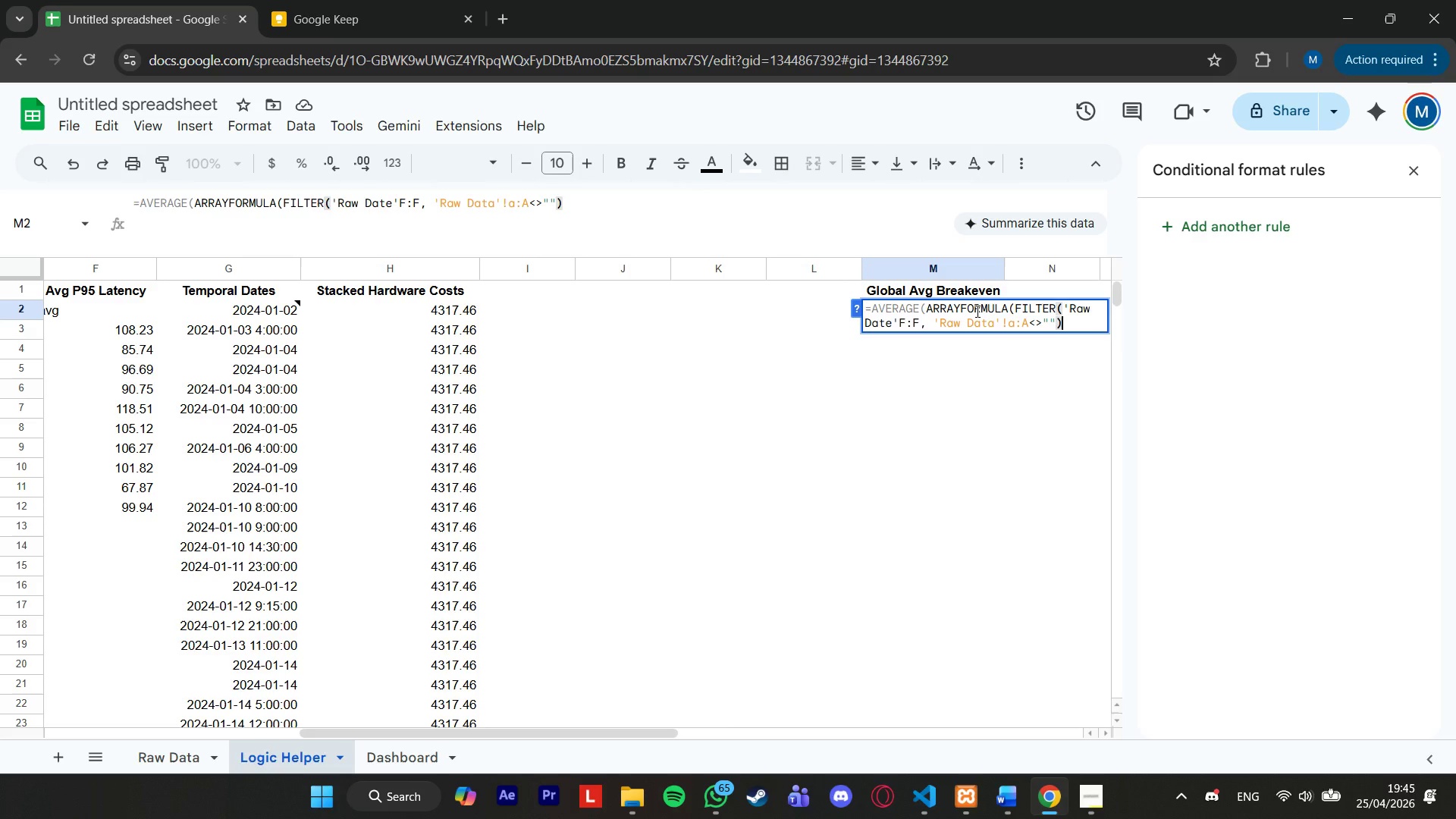 
type(/ fi)
key(Backspace)
key(Backspace)
key(Backspace)
type(fite)
key(Backspace)
key(Backspace)
type(lter)
 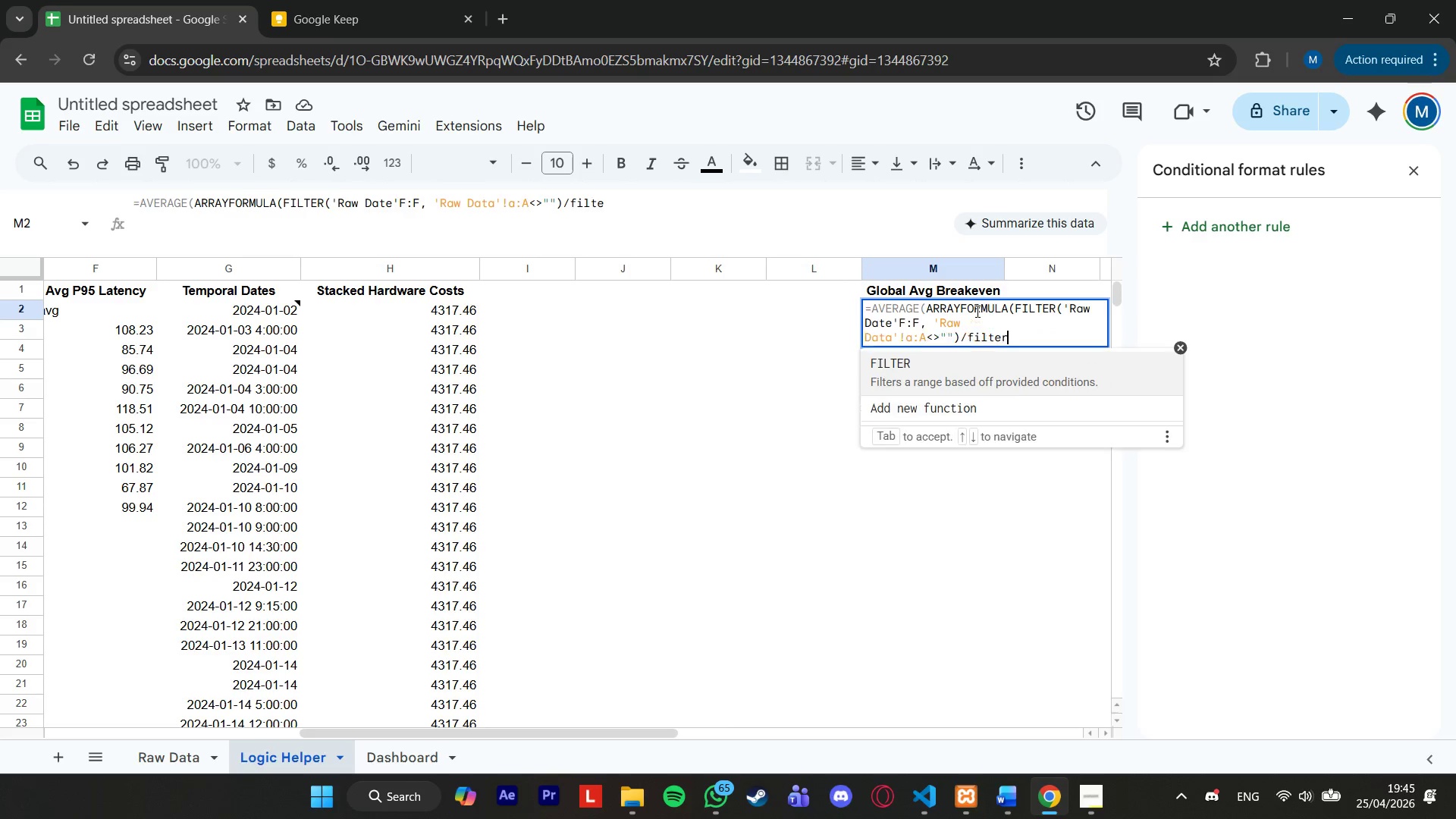 
key(Enter)
 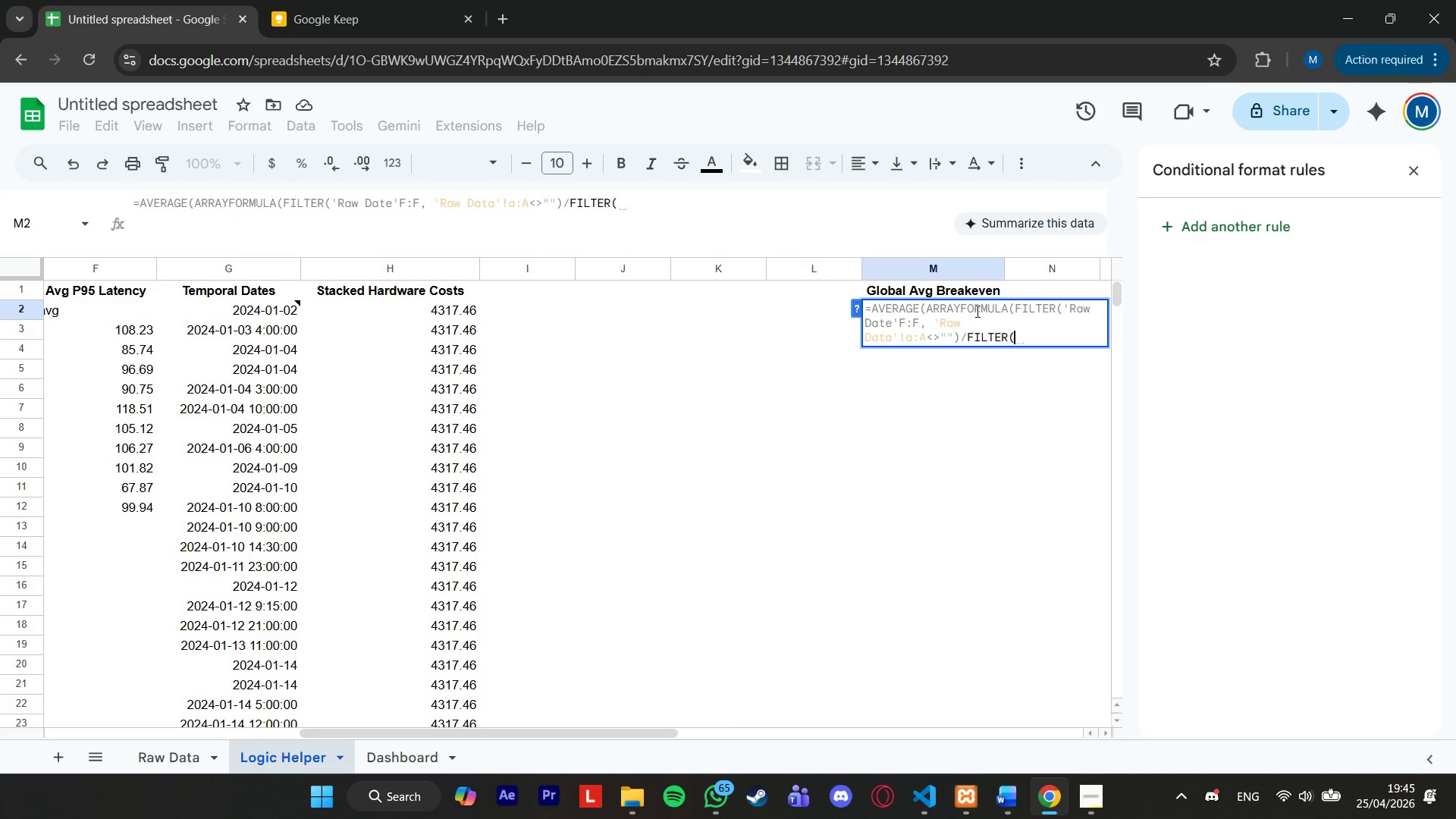 
type('Raw Data!g:g)
 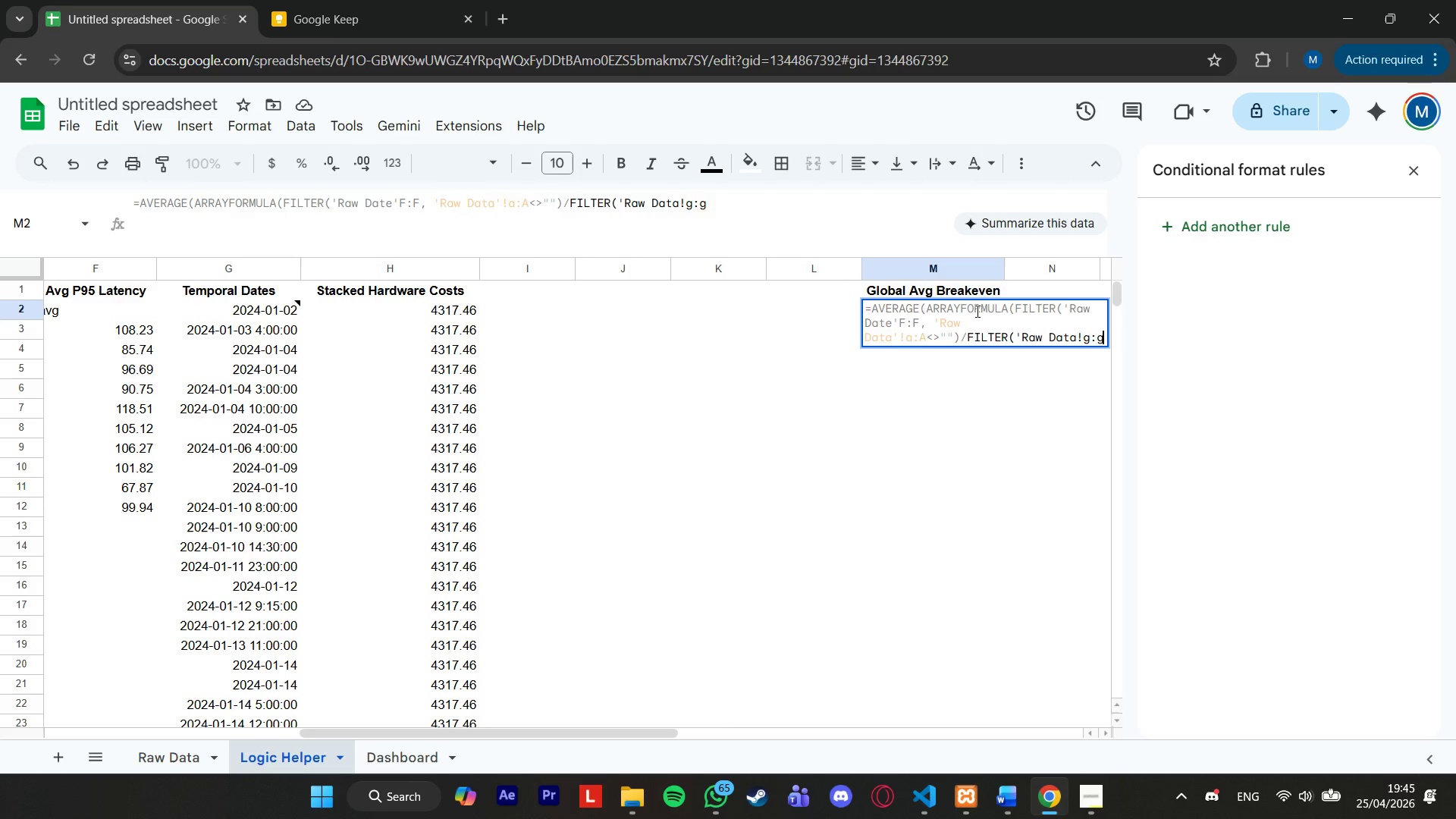 
key(ArrowLeft)
 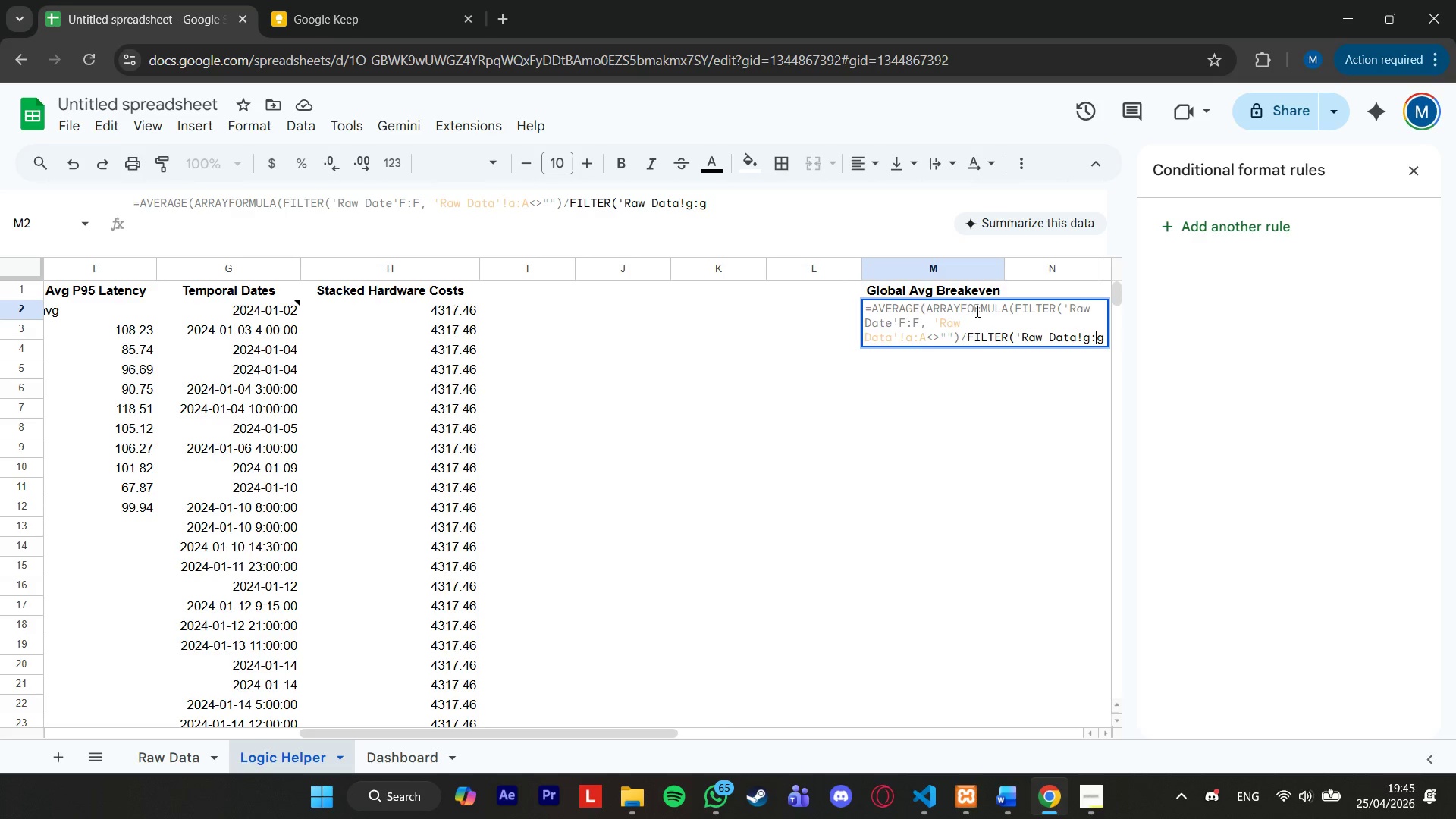 
key(ArrowLeft)
 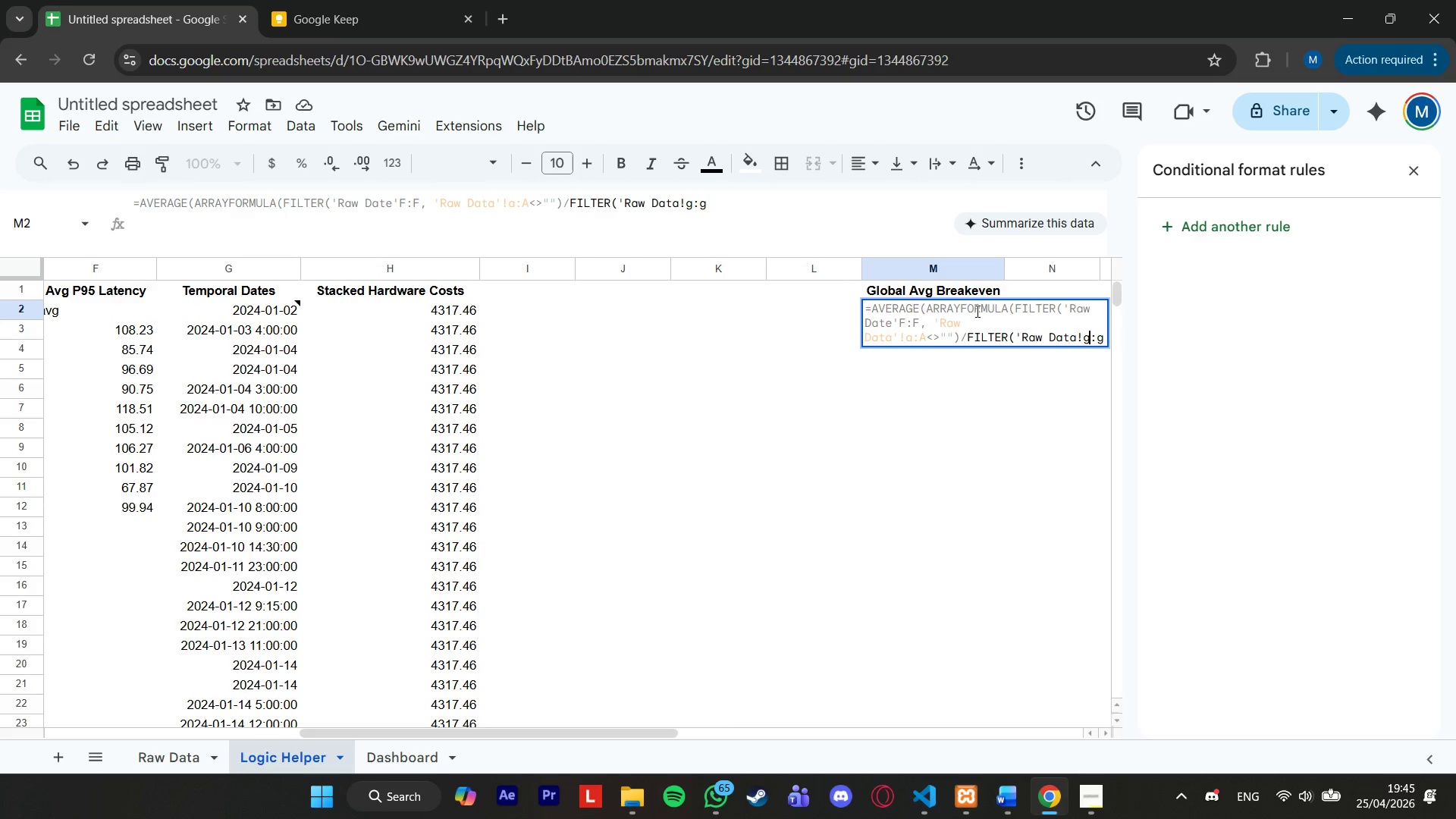 
key(ArrowLeft)
 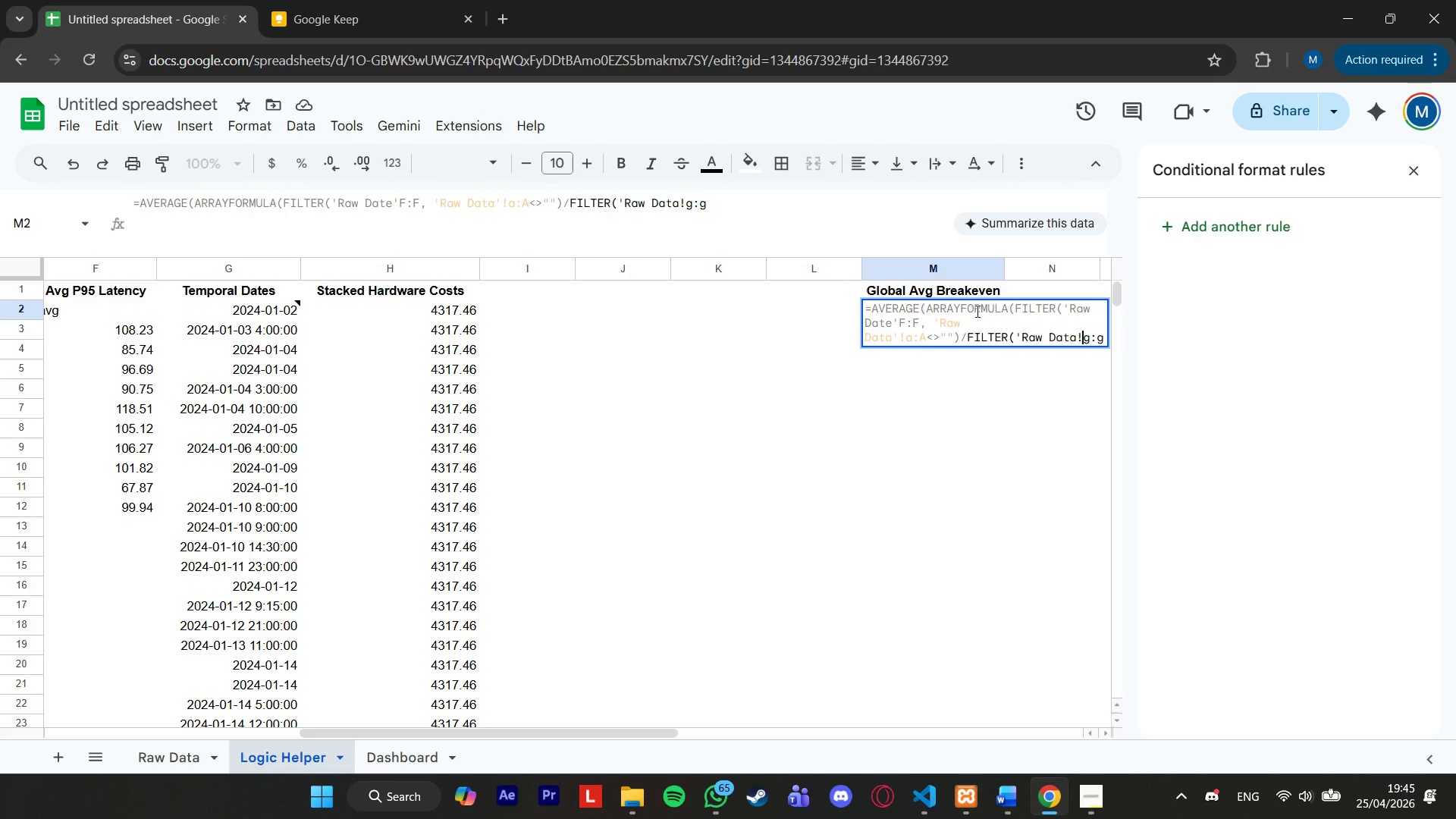 
key(ArrowLeft)
 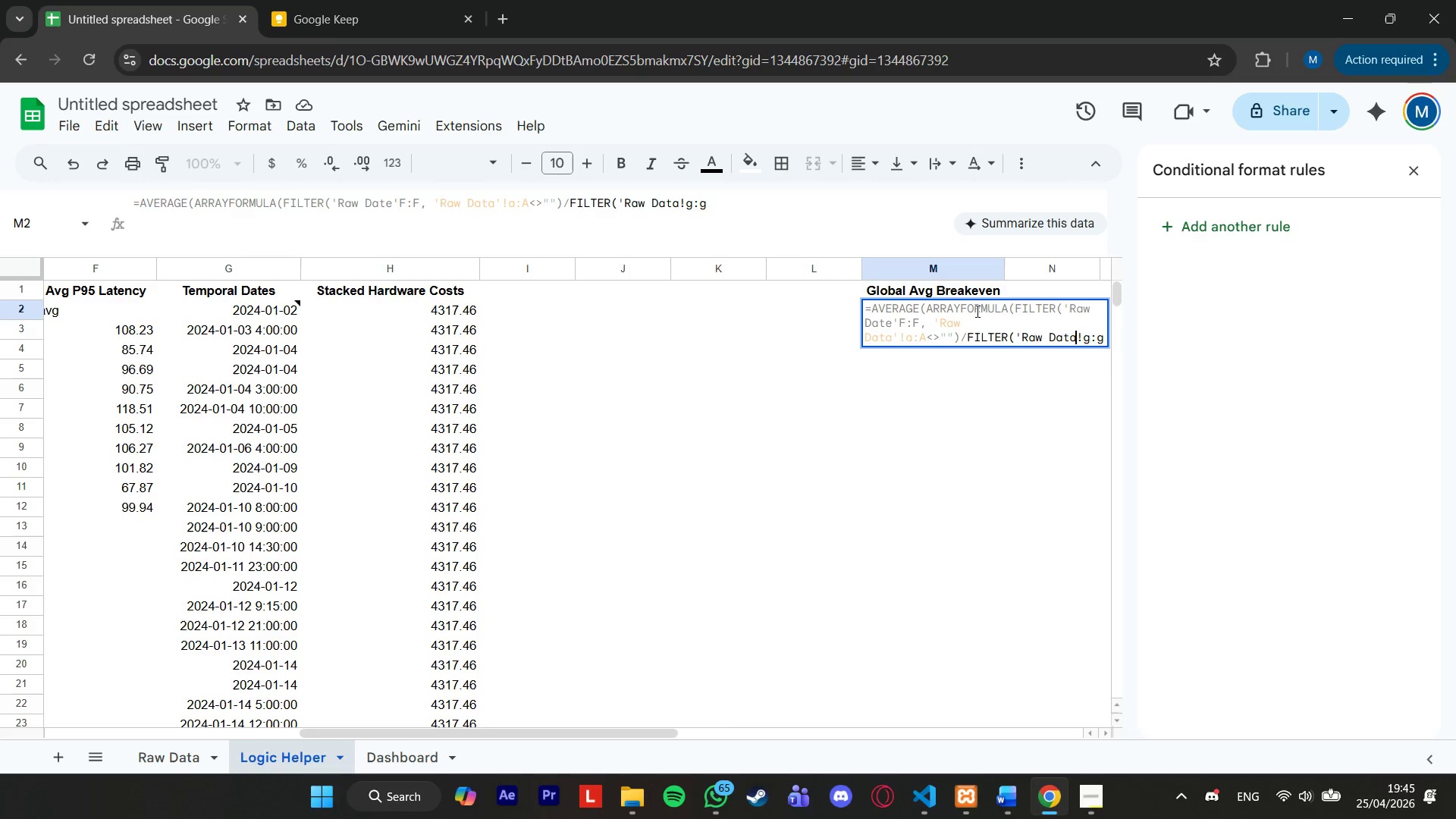 
type(', 'Raw Data'!a:a<>""))))
 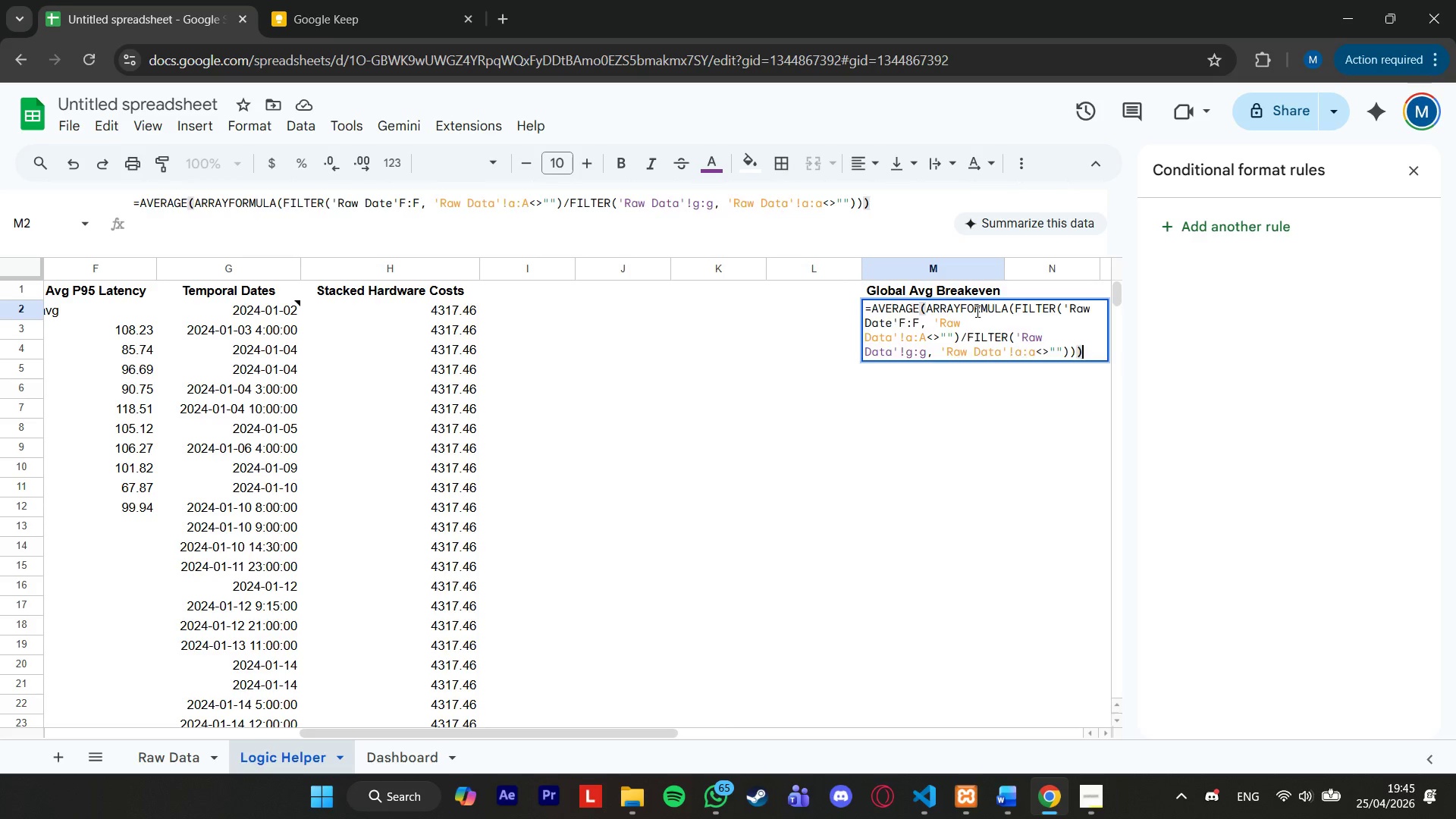 
hold_key(key=ArrowRight, duration=0.73)
 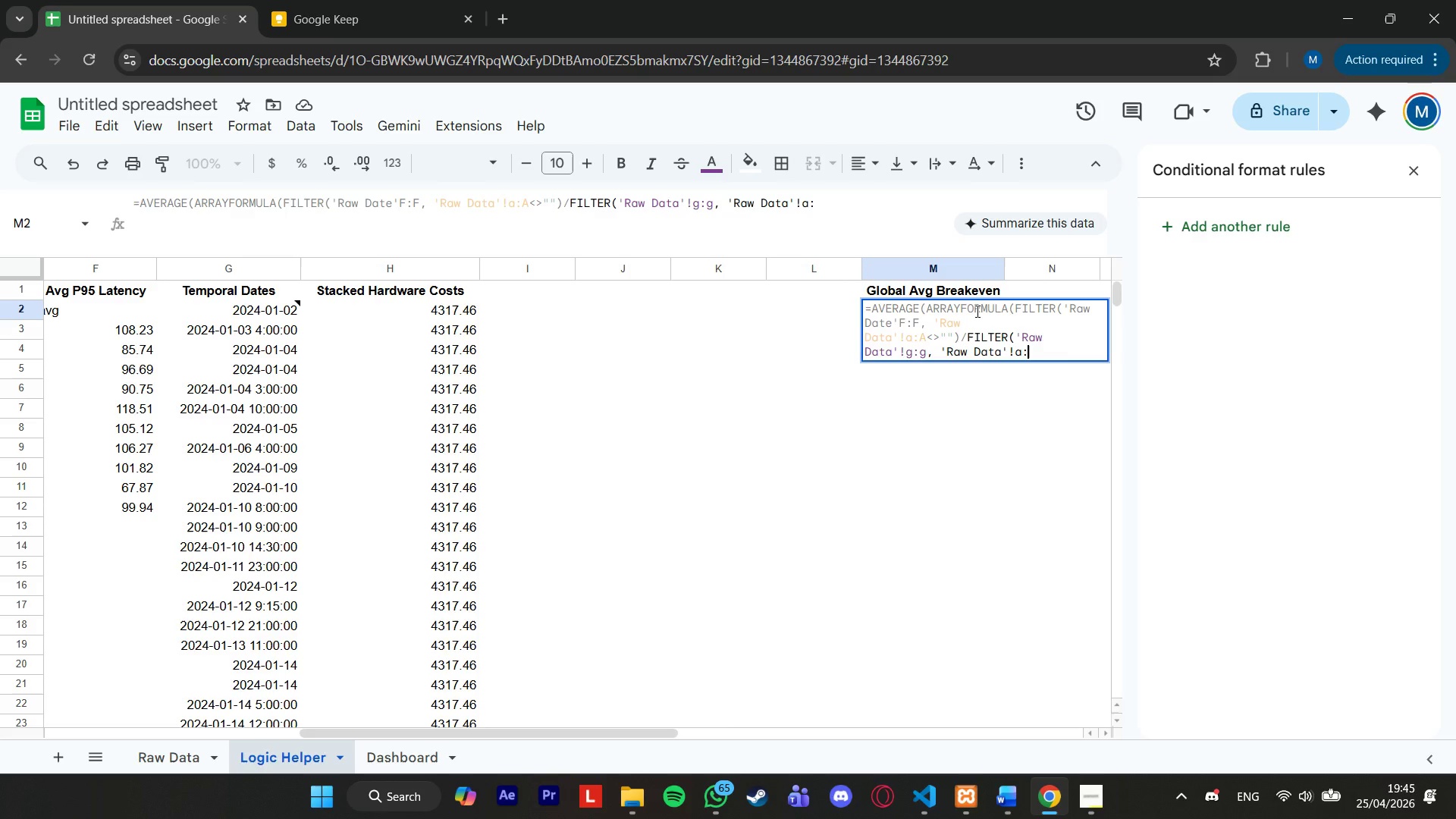 
key(Enter)
 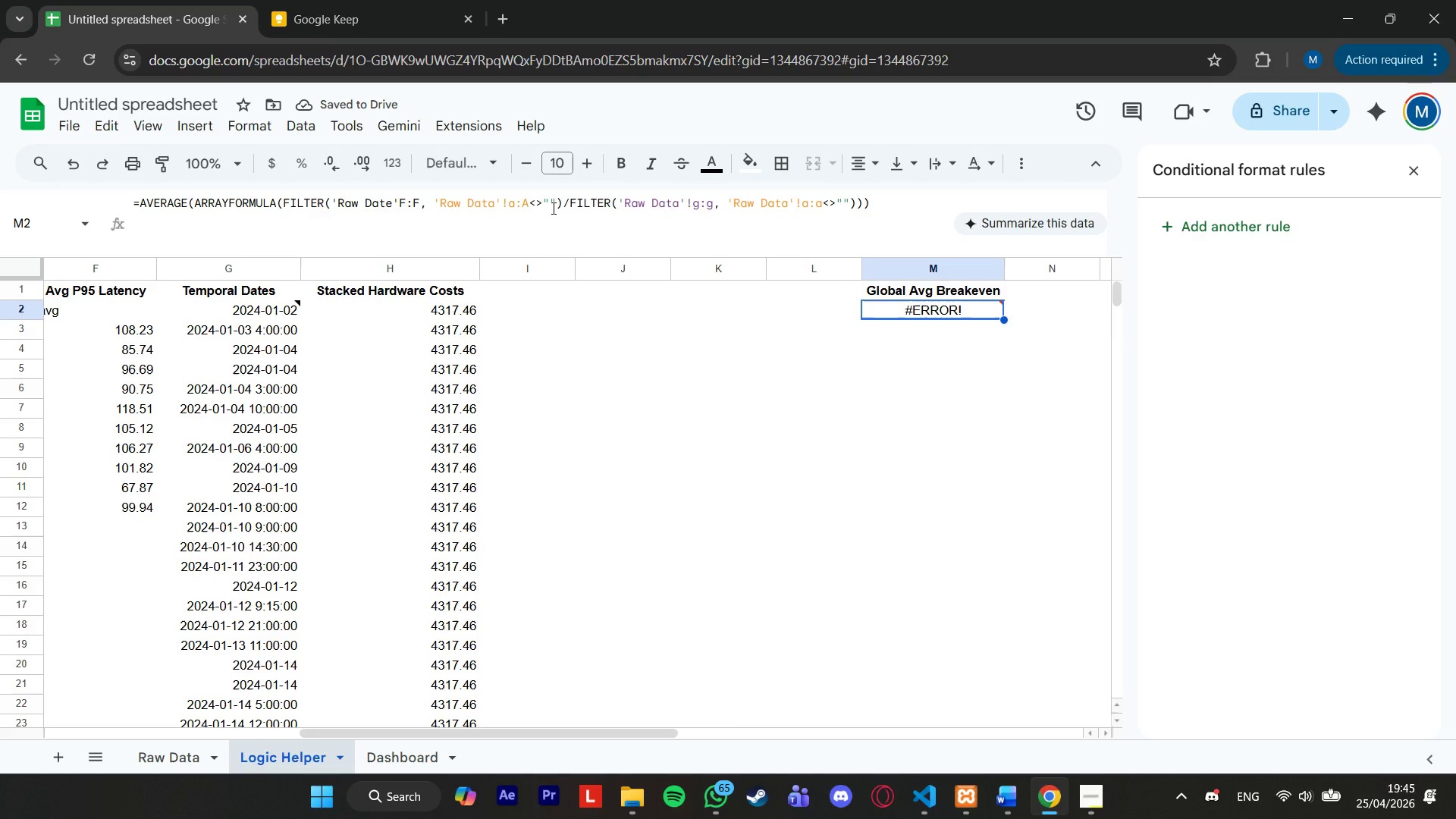 
wait(10.06)
 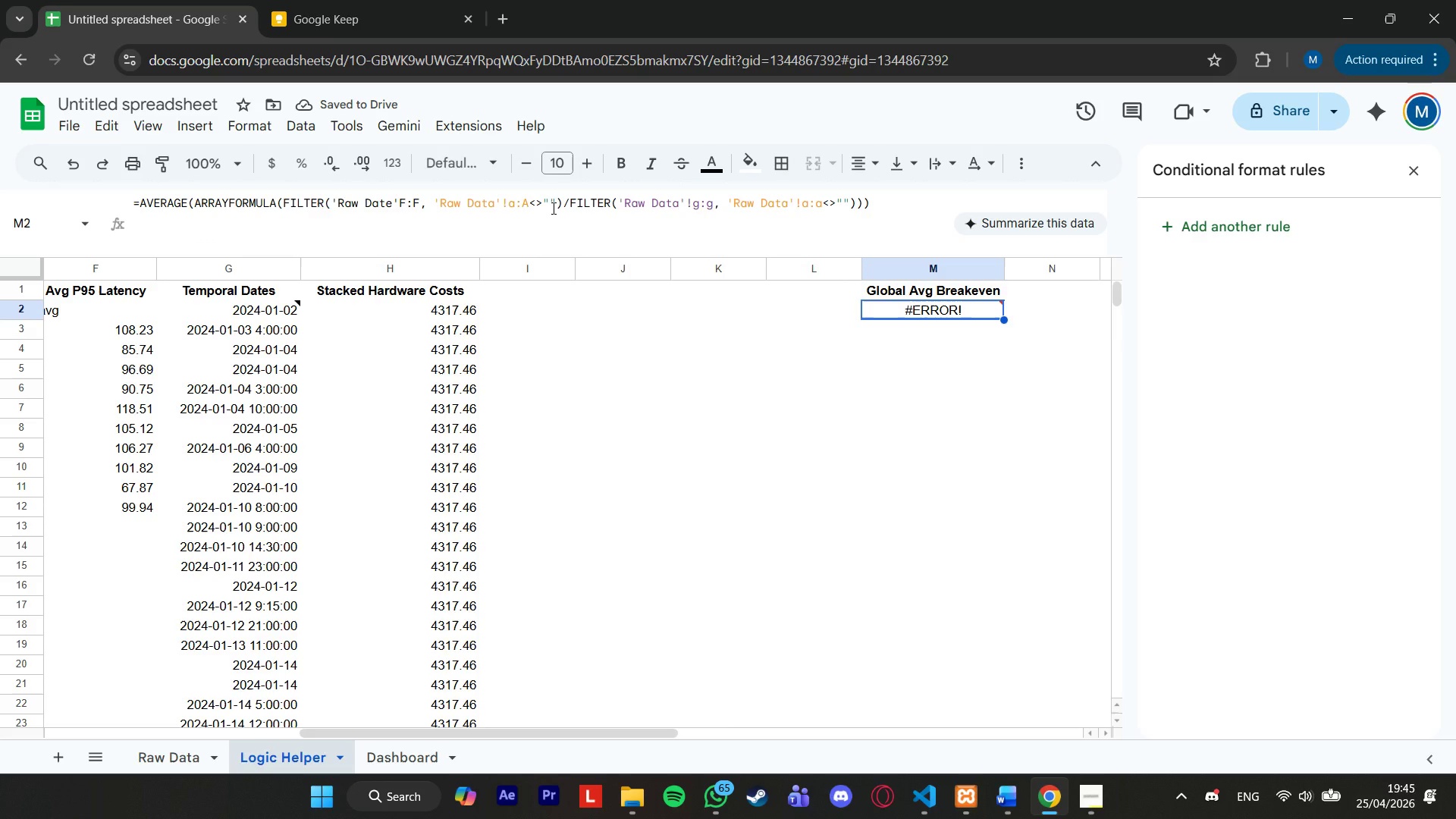 
left_click([399, 209])
 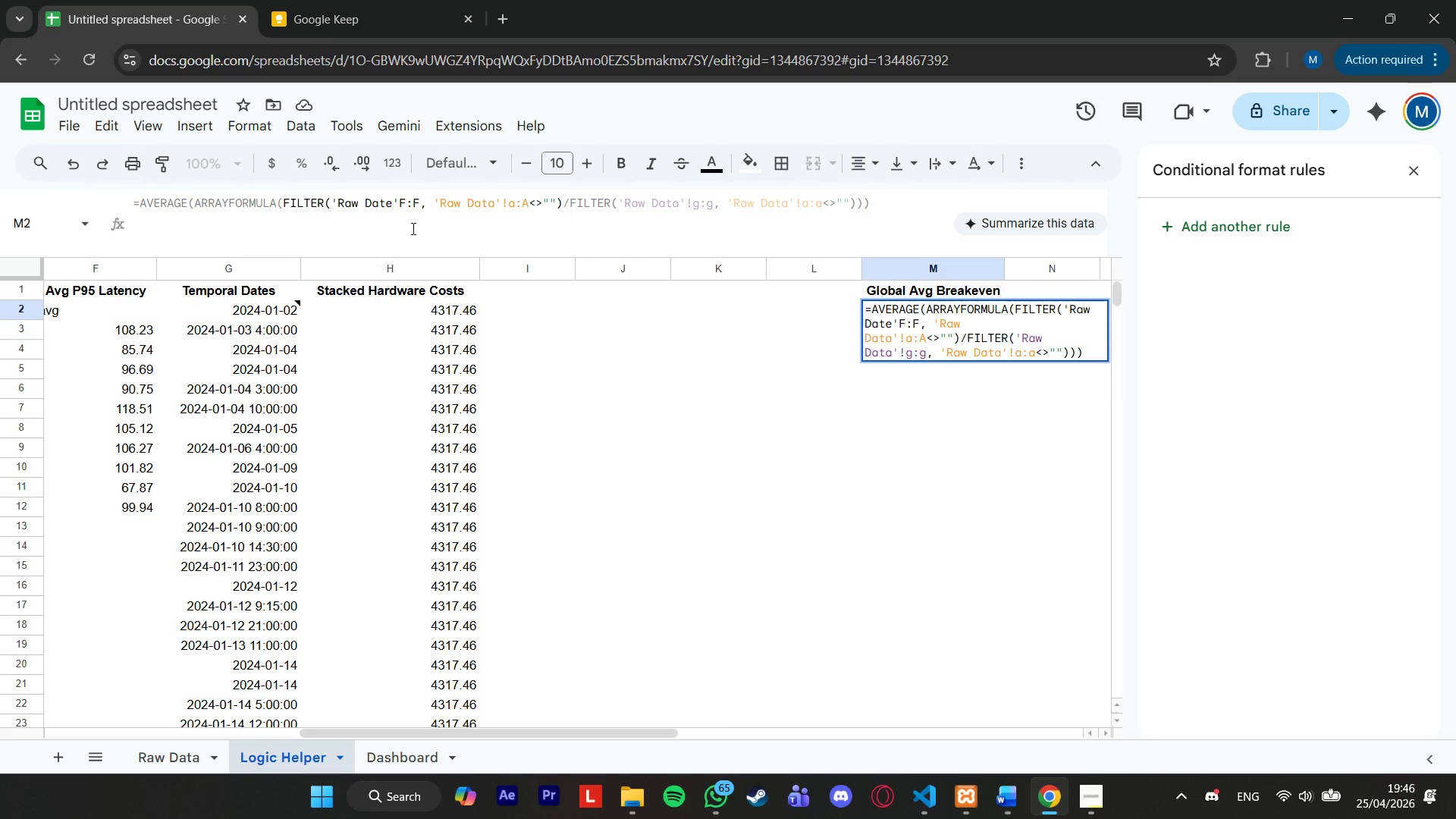 
key(Shift+1)
 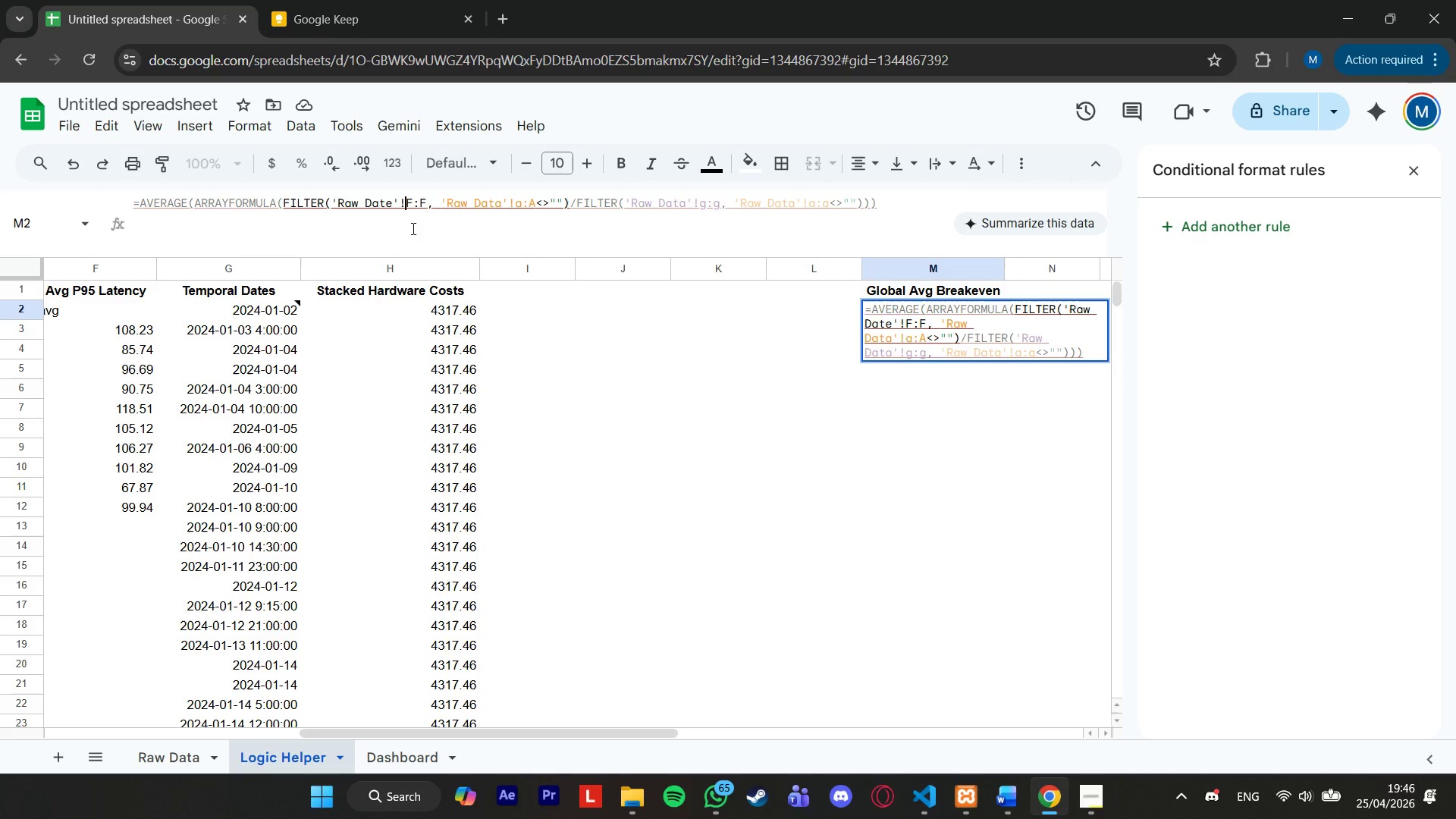 
key(Enter)
 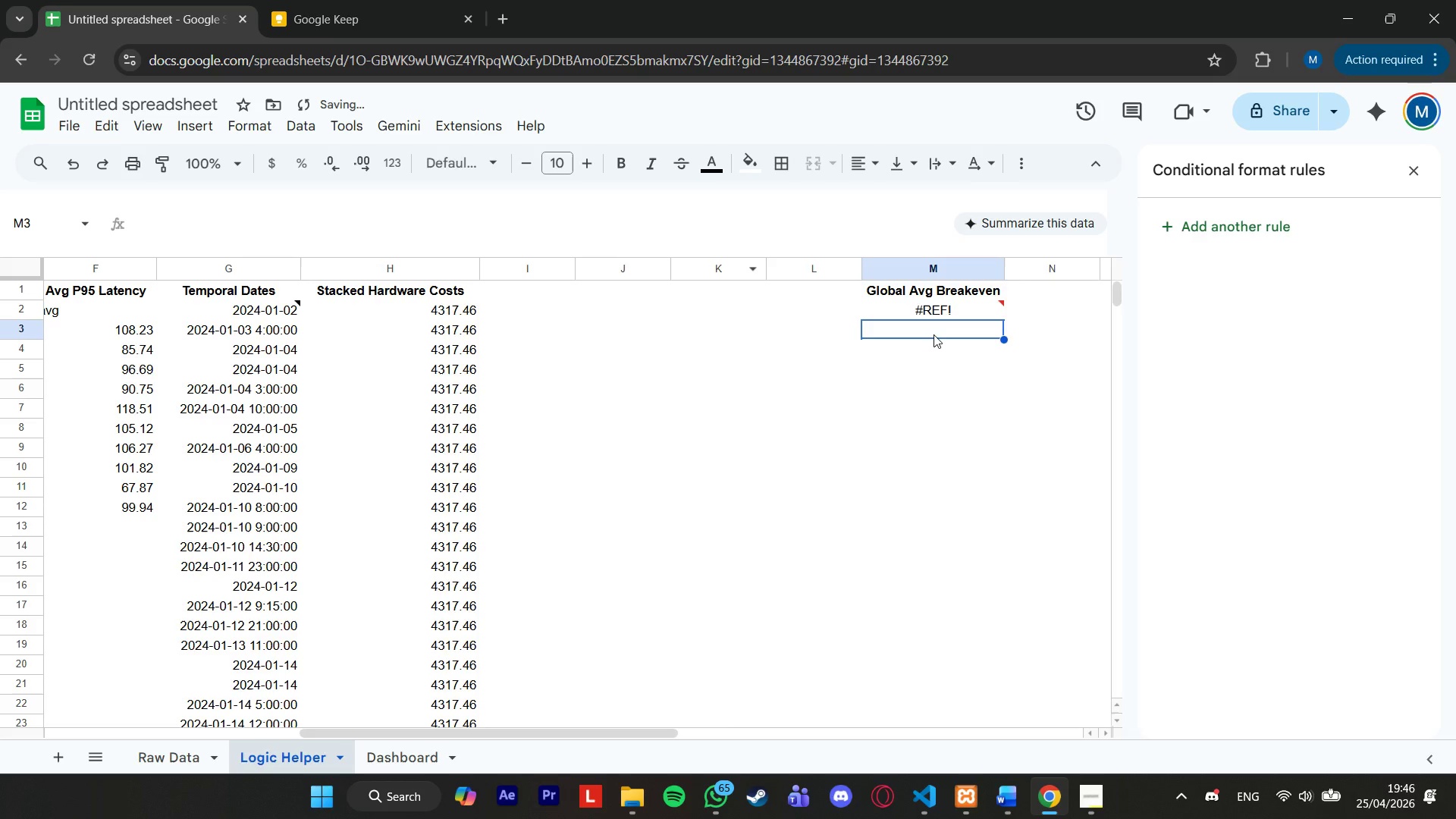 
left_click([952, 311])
 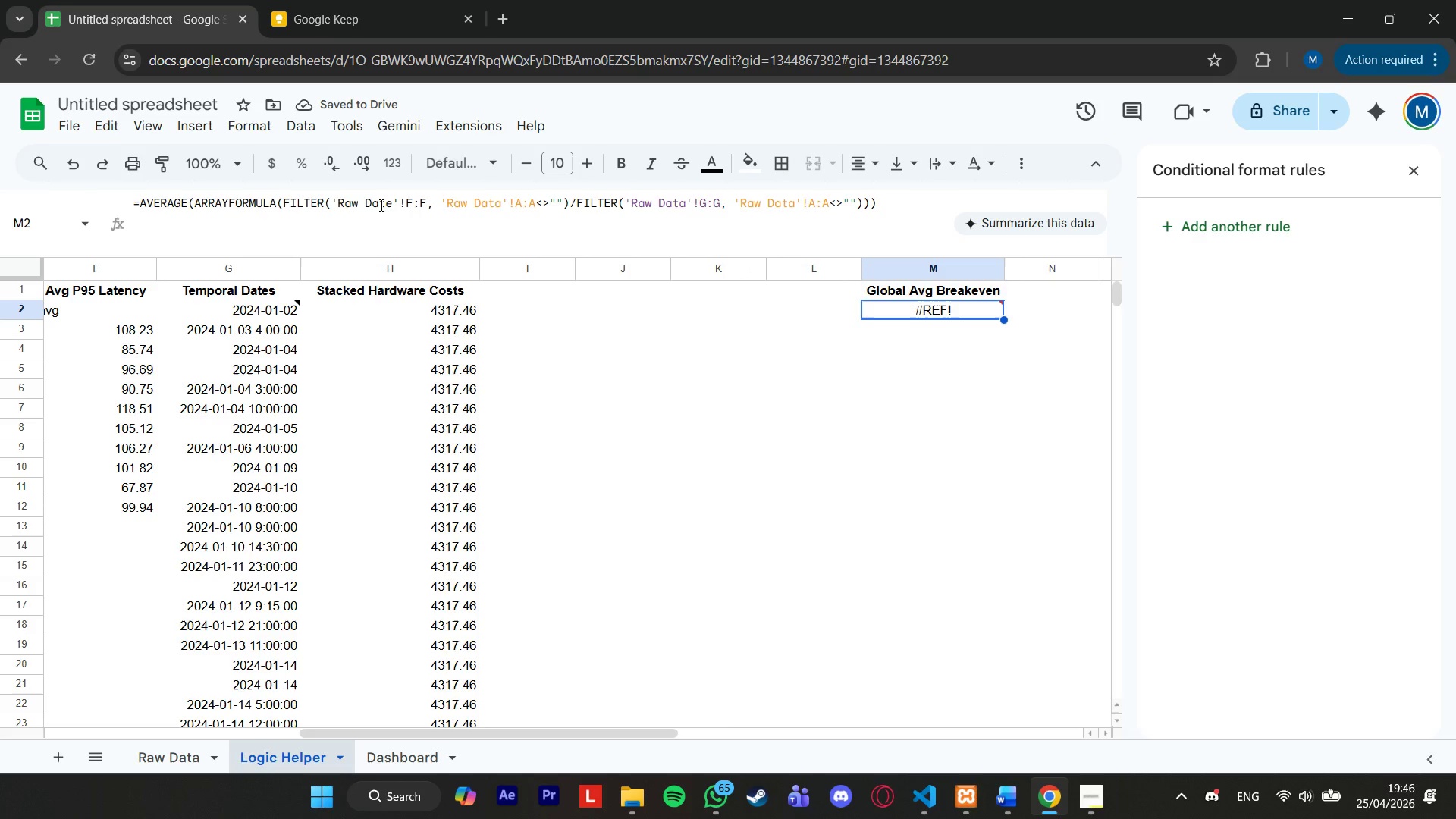 
left_click([392, 203])
 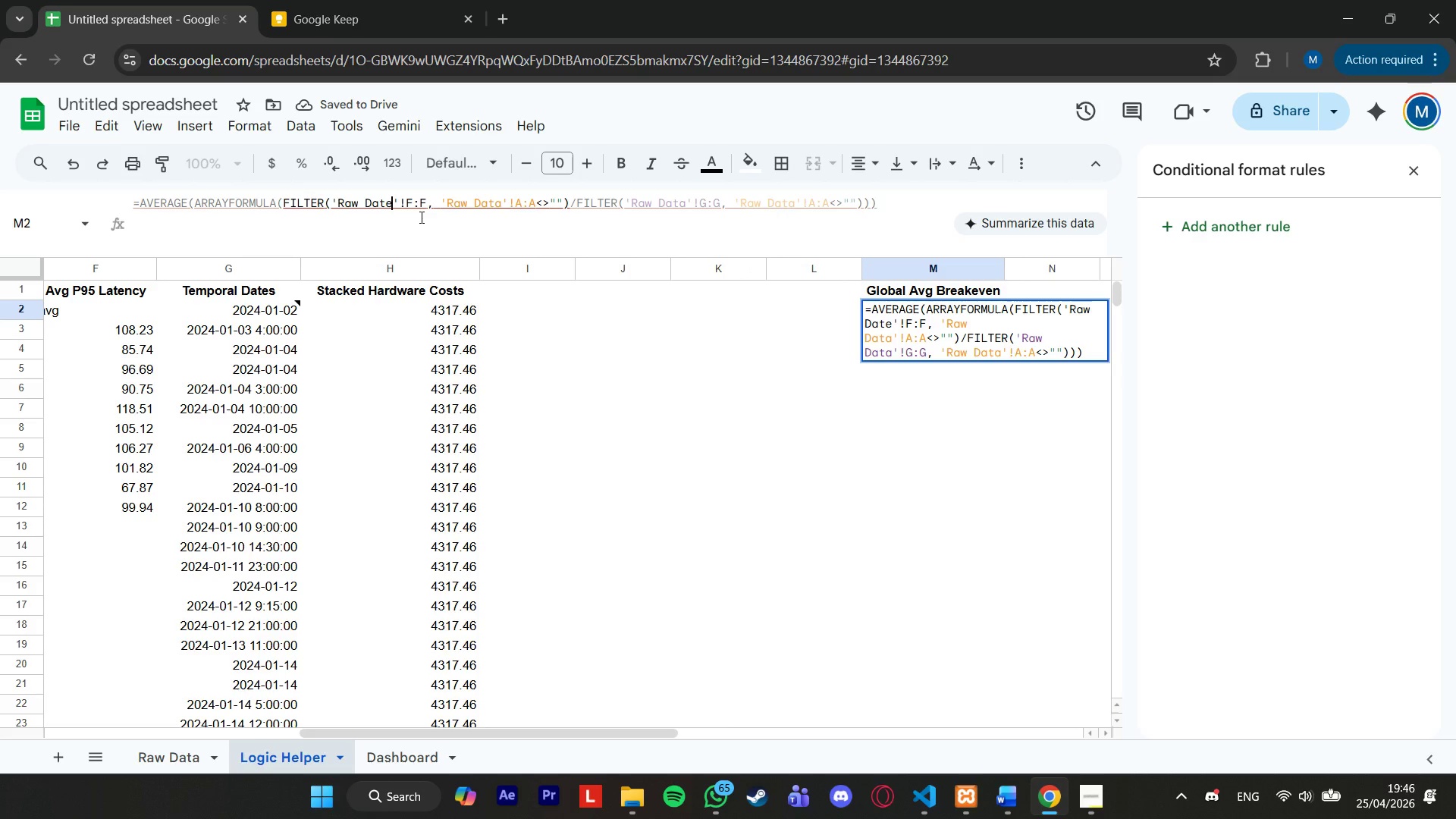 
key(Backspace)
 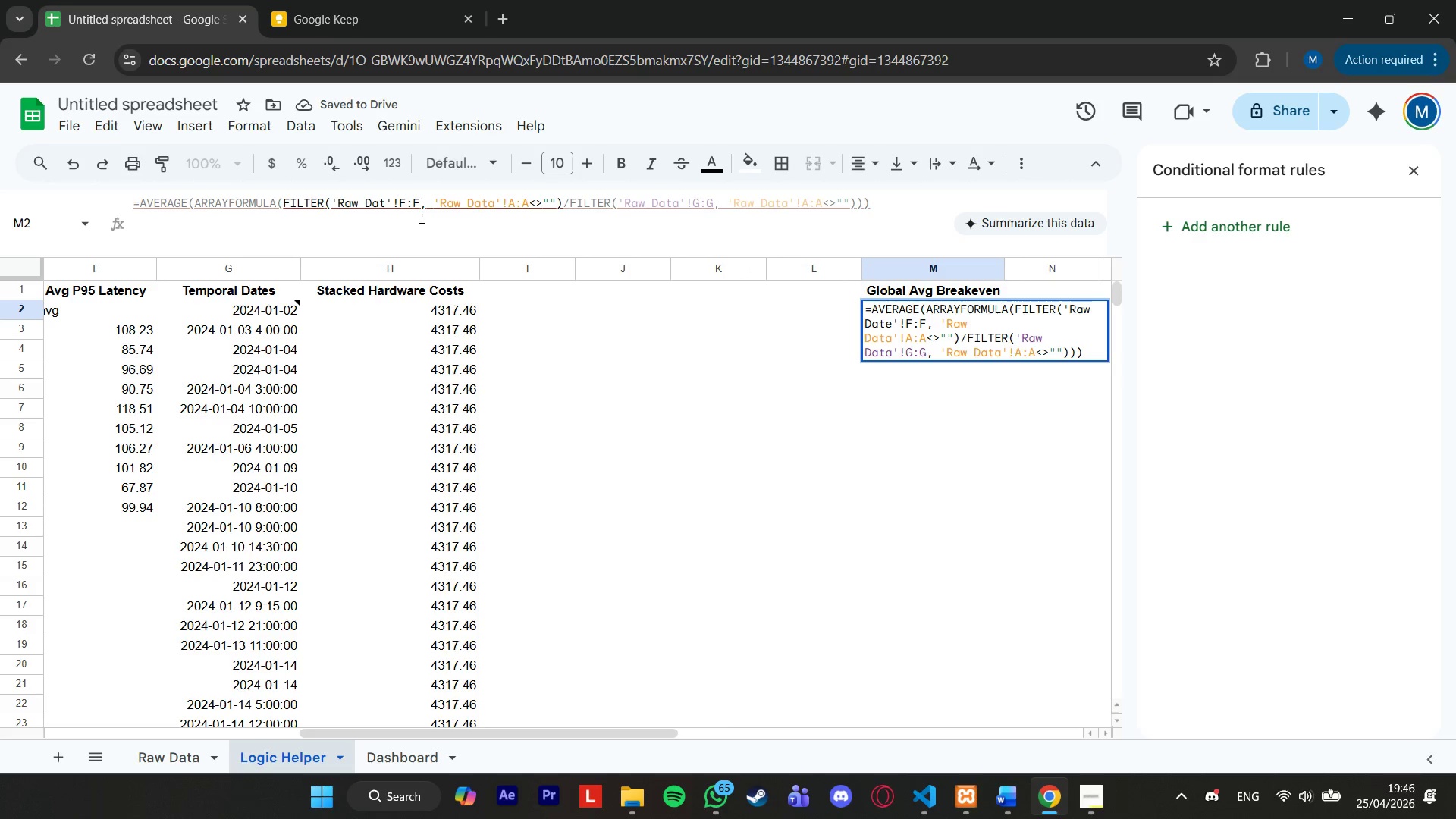 
key(A)
 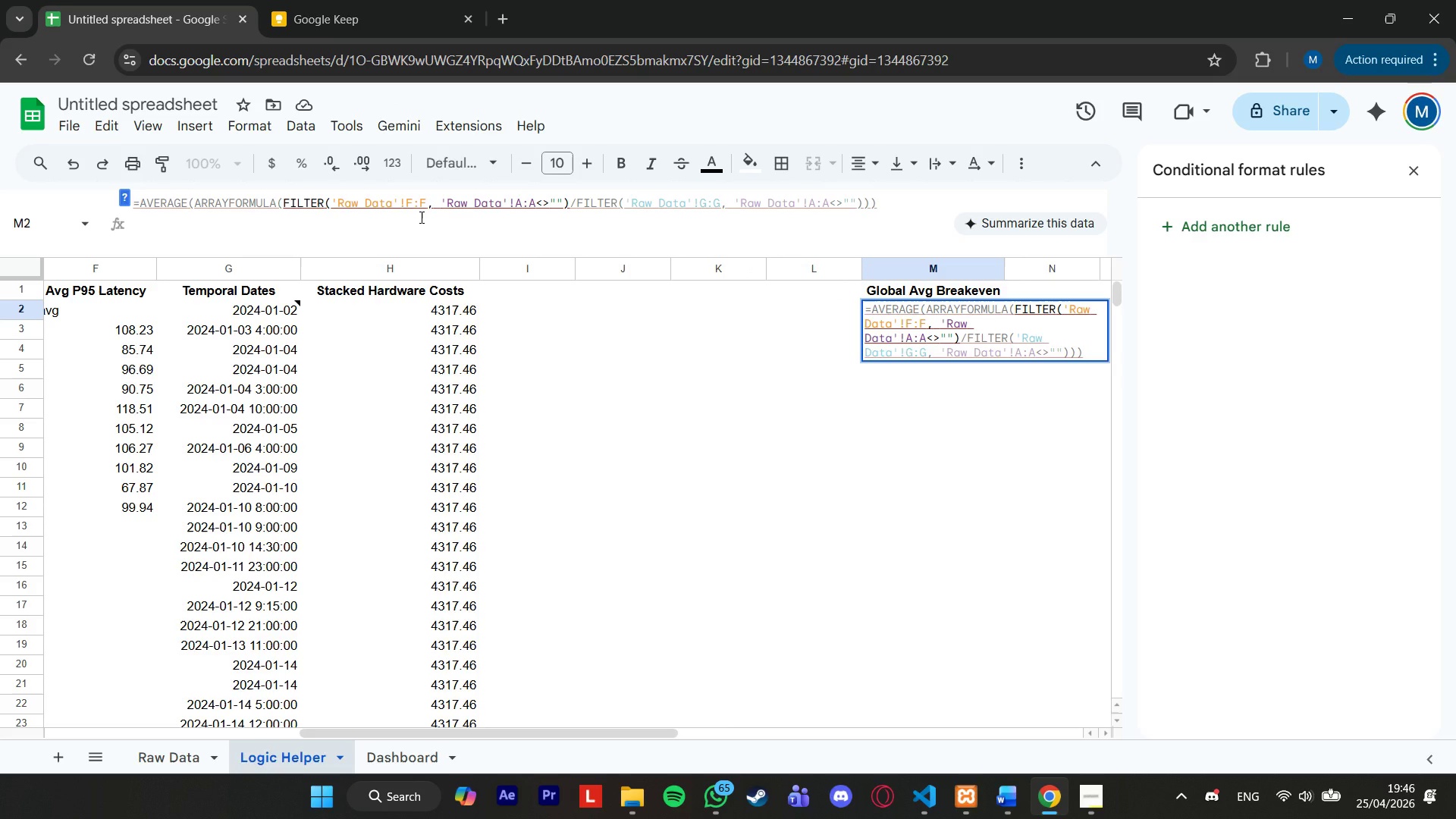 
key(Enter)
 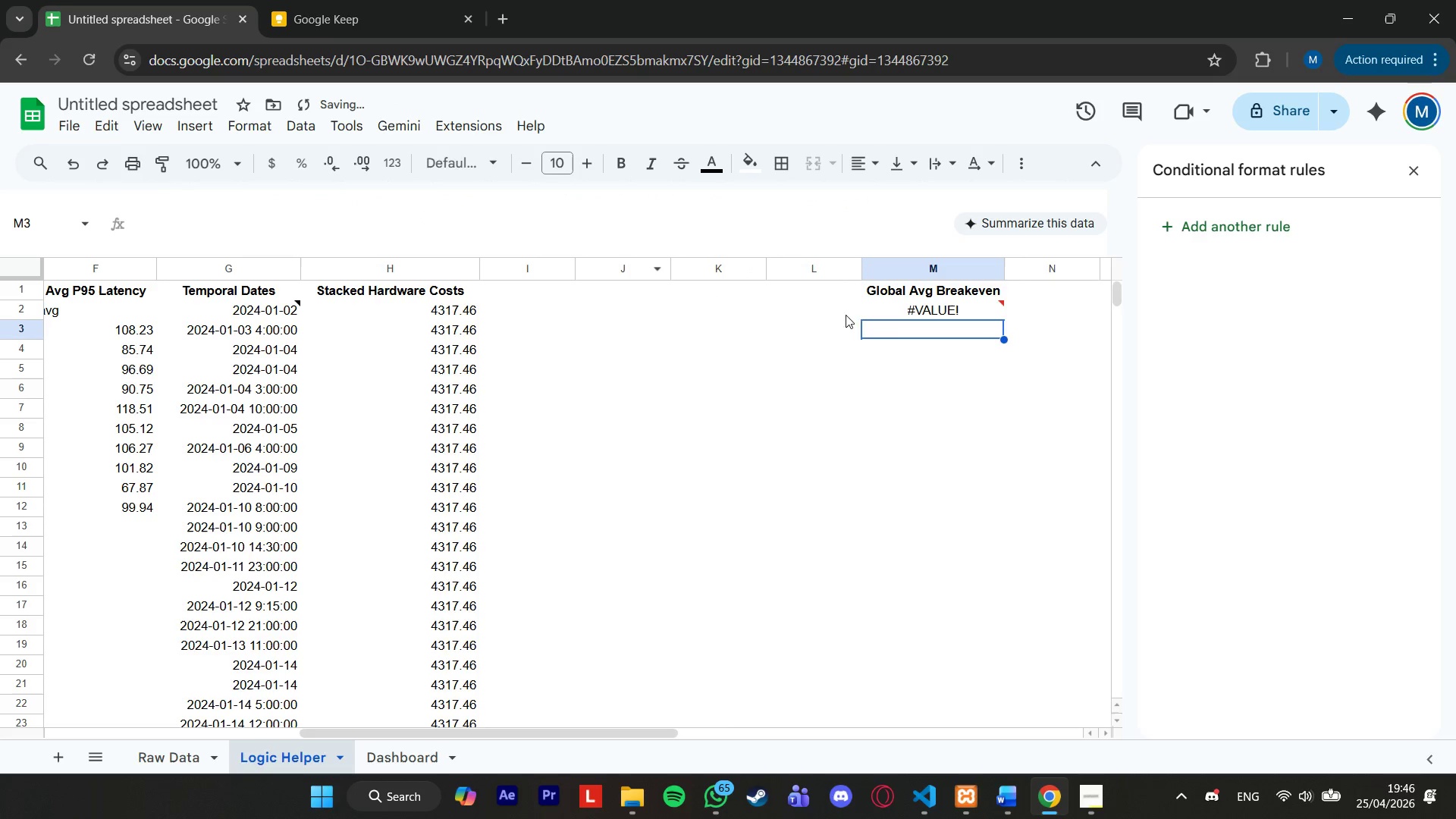 
left_click([927, 308])
 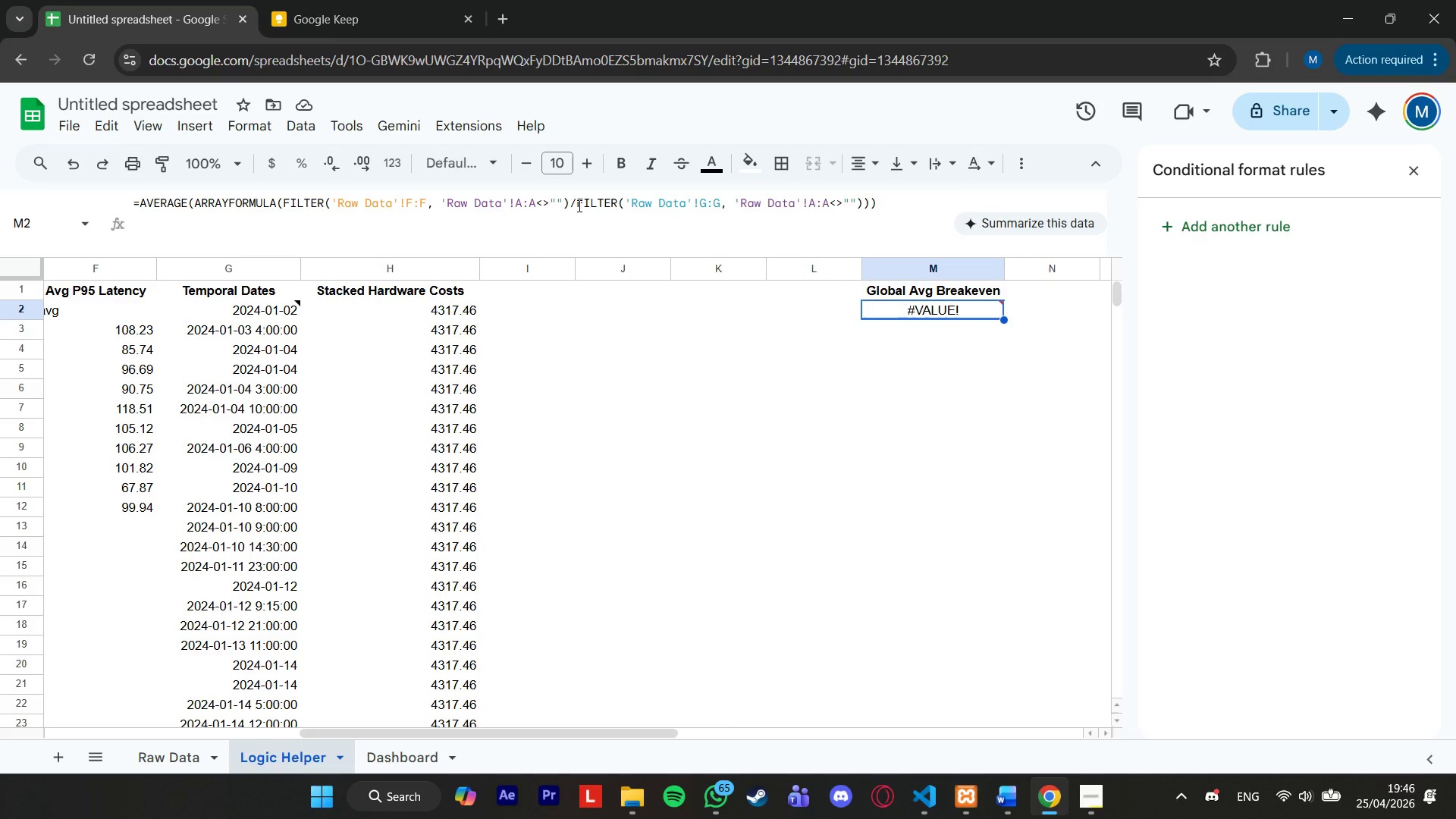 
wait(31.2)
 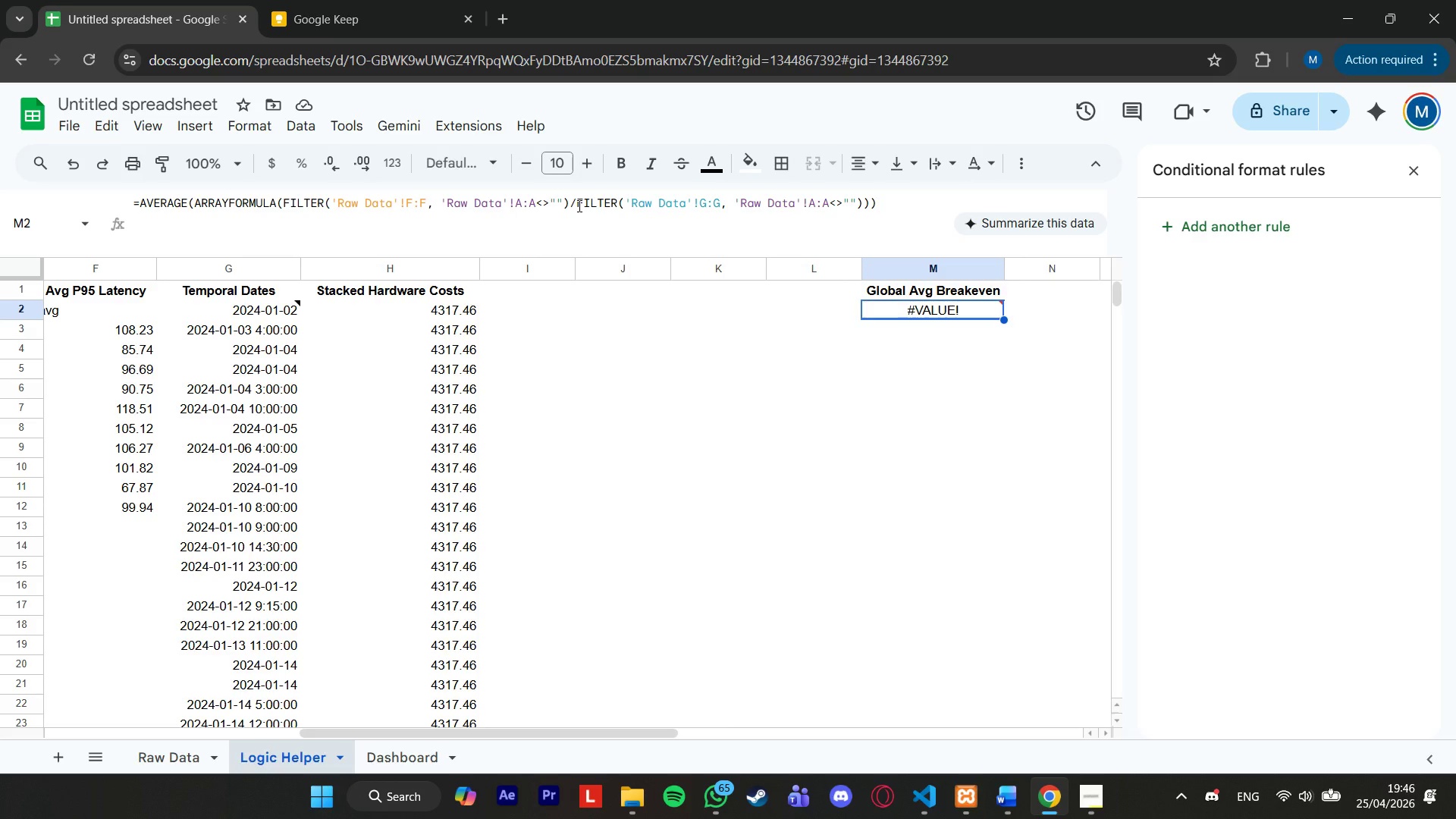 
mouse_move([938, 304])
 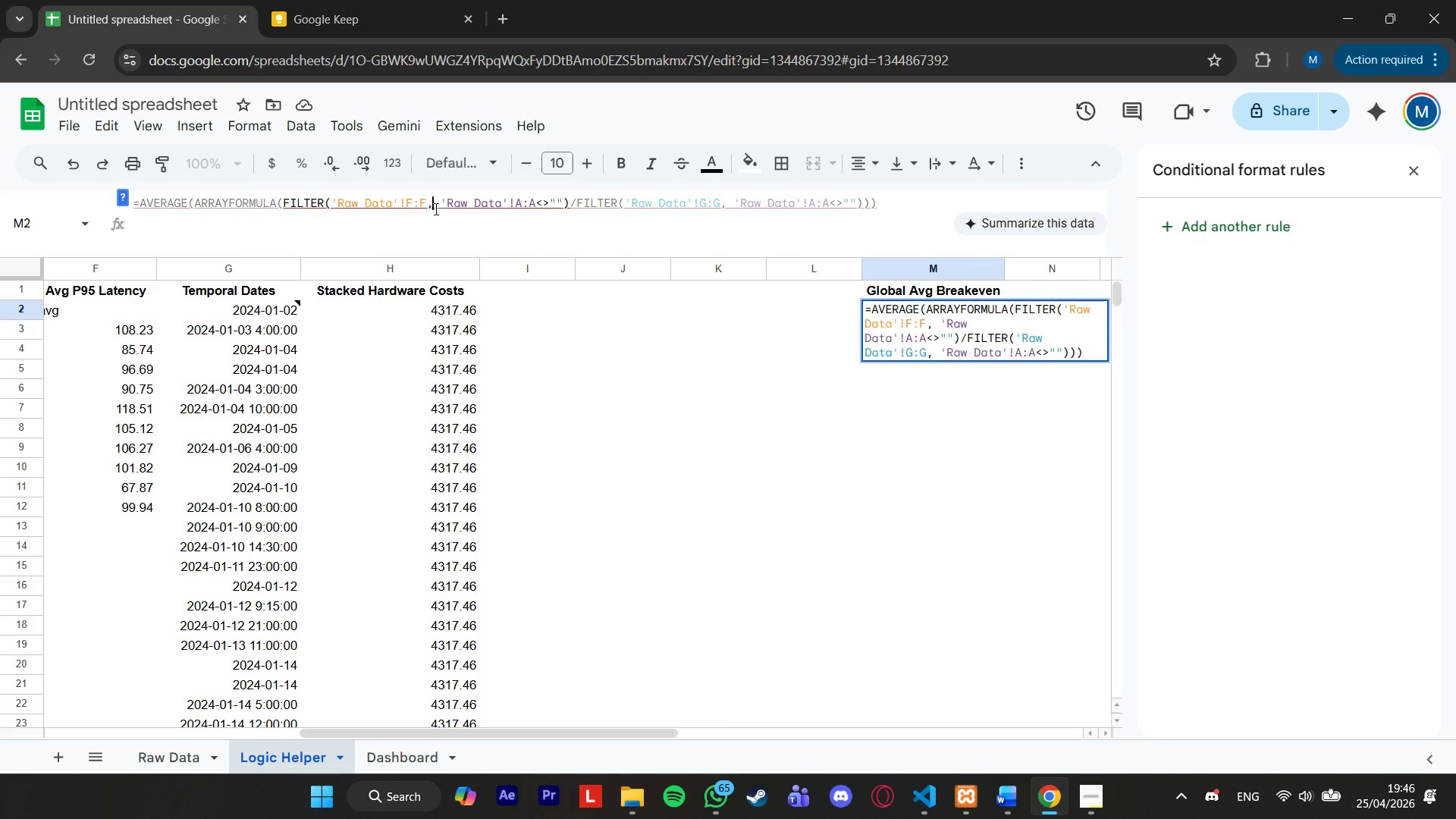 
wait(5.87)
 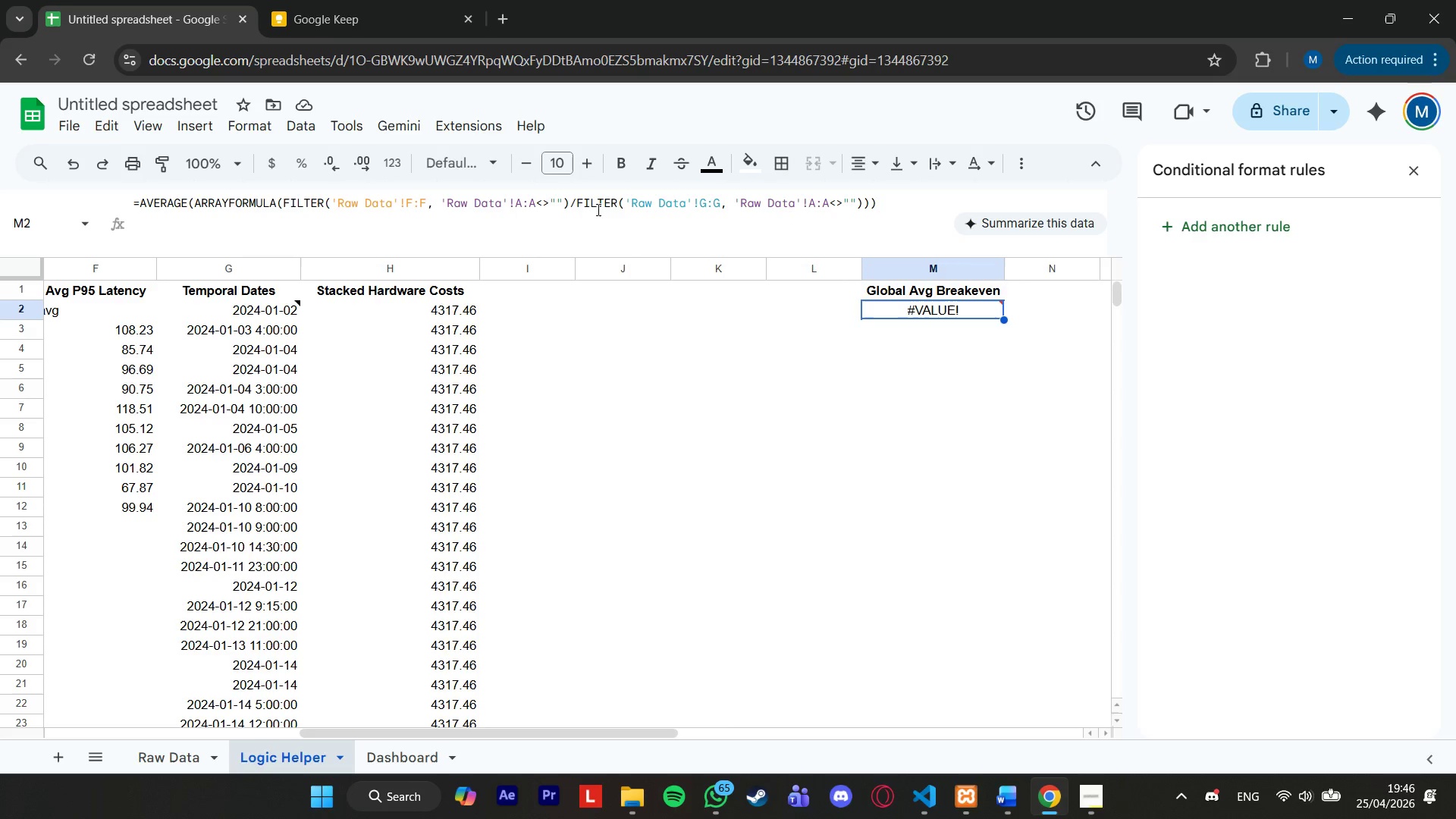 
left_click([875, 399])
 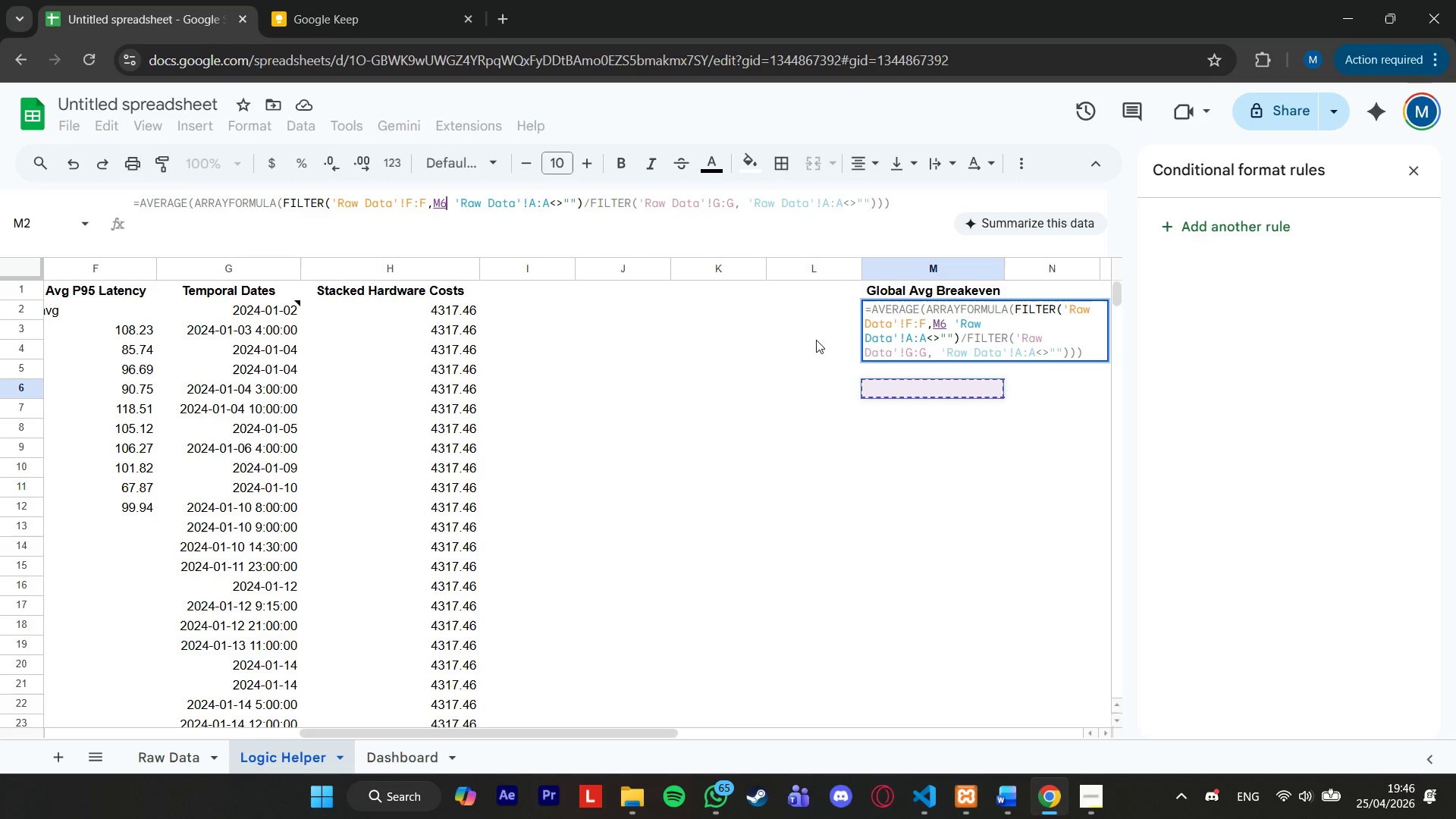 
key(Escape)
 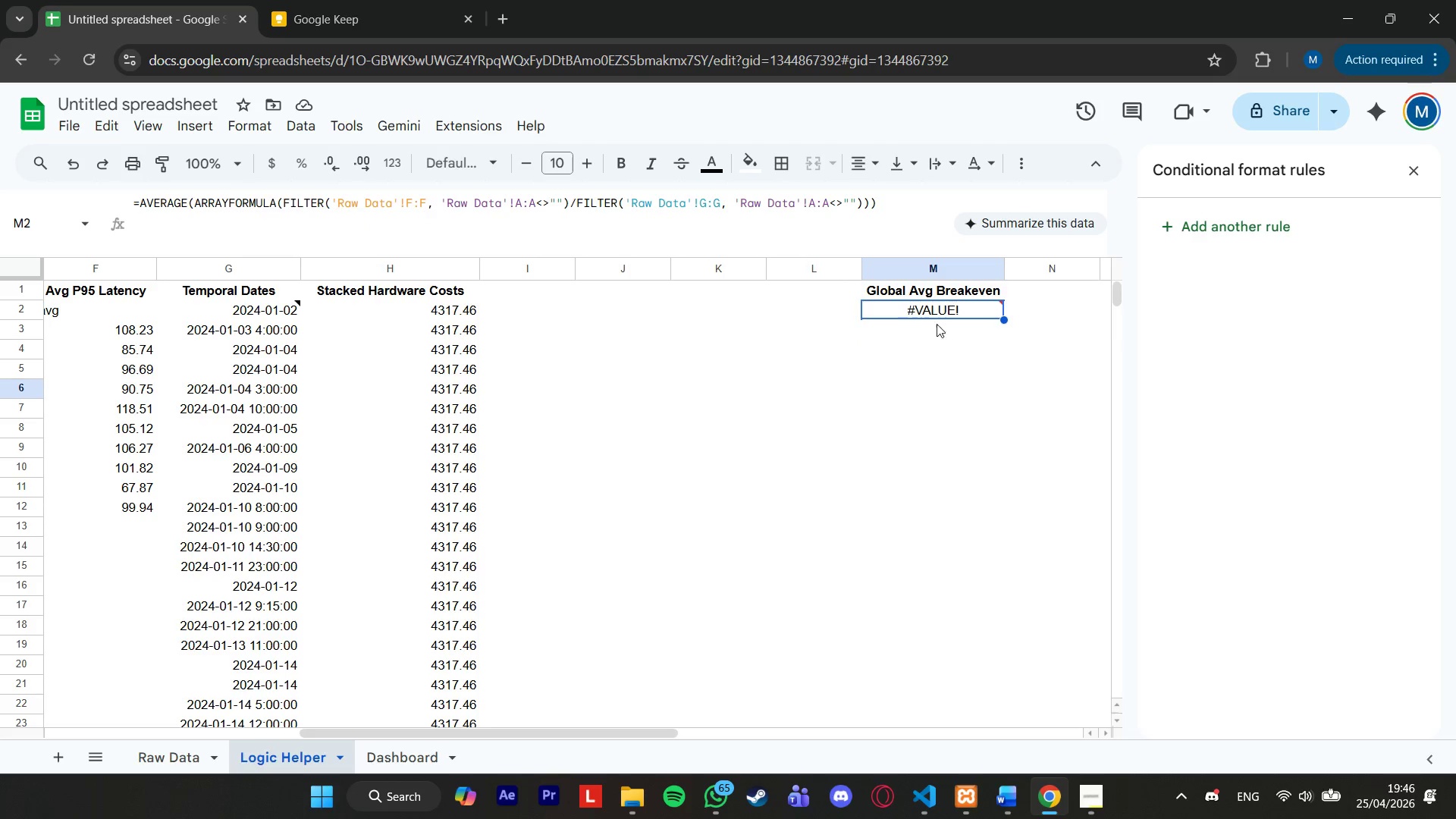 
mouse_move([921, 322])
 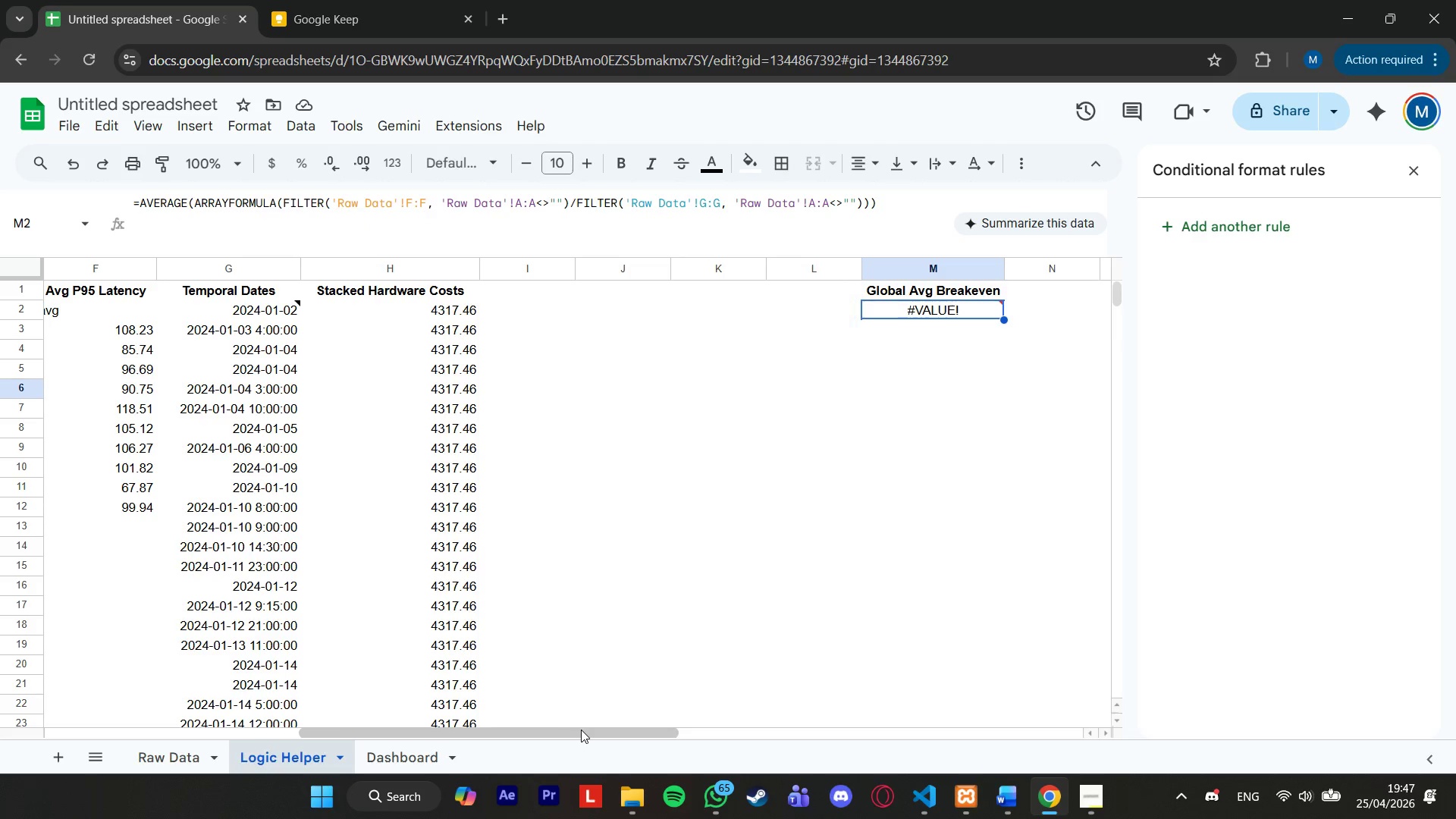 
left_click_drag(start_coordinate=[581, 730], to_coordinate=[584, 726])
 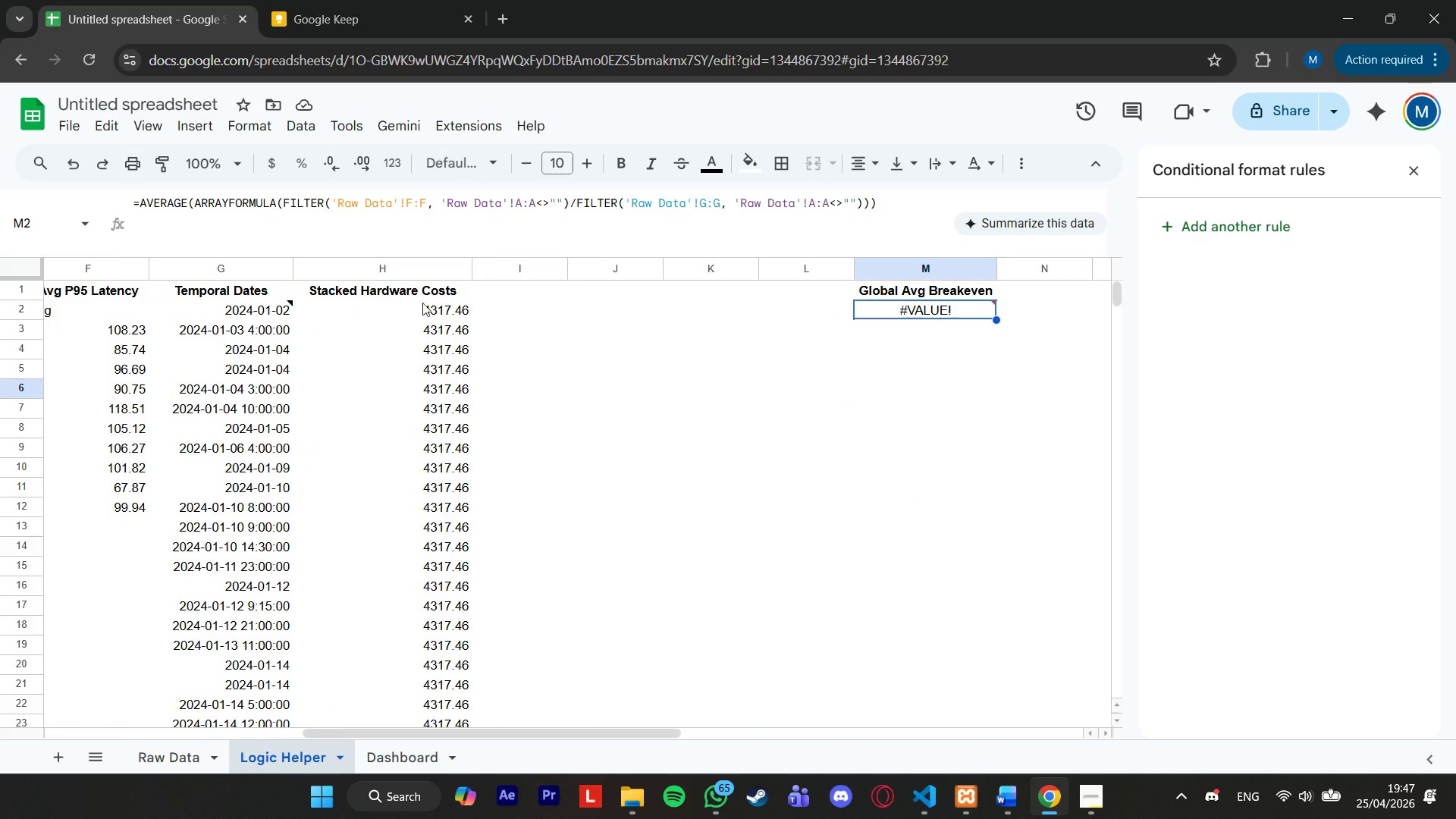 
left_click([423, 294])
 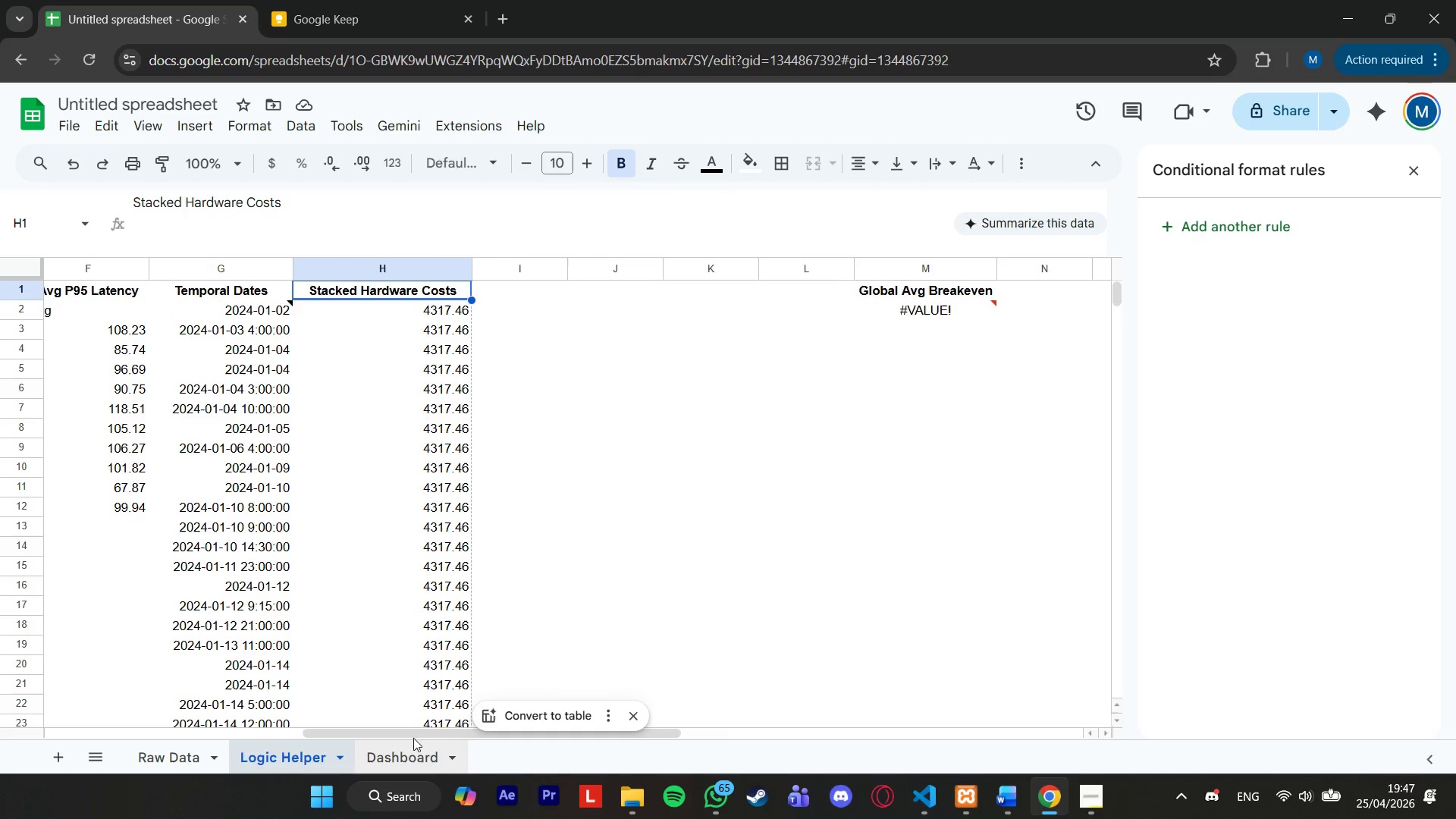 
left_click([175, 767])
 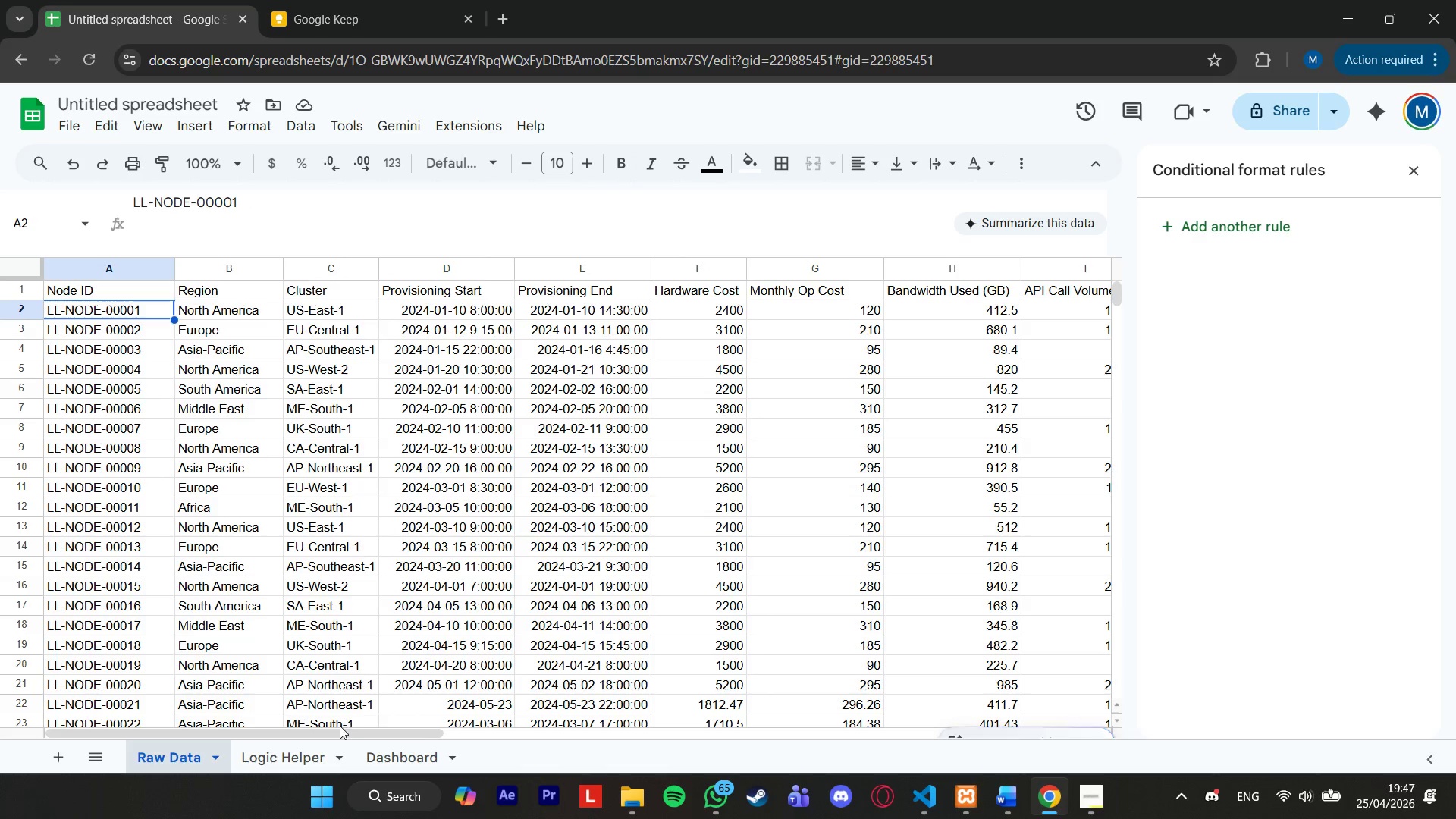 
left_click_drag(start_coordinate=[338, 734], to_coordinate=[246, 732])
 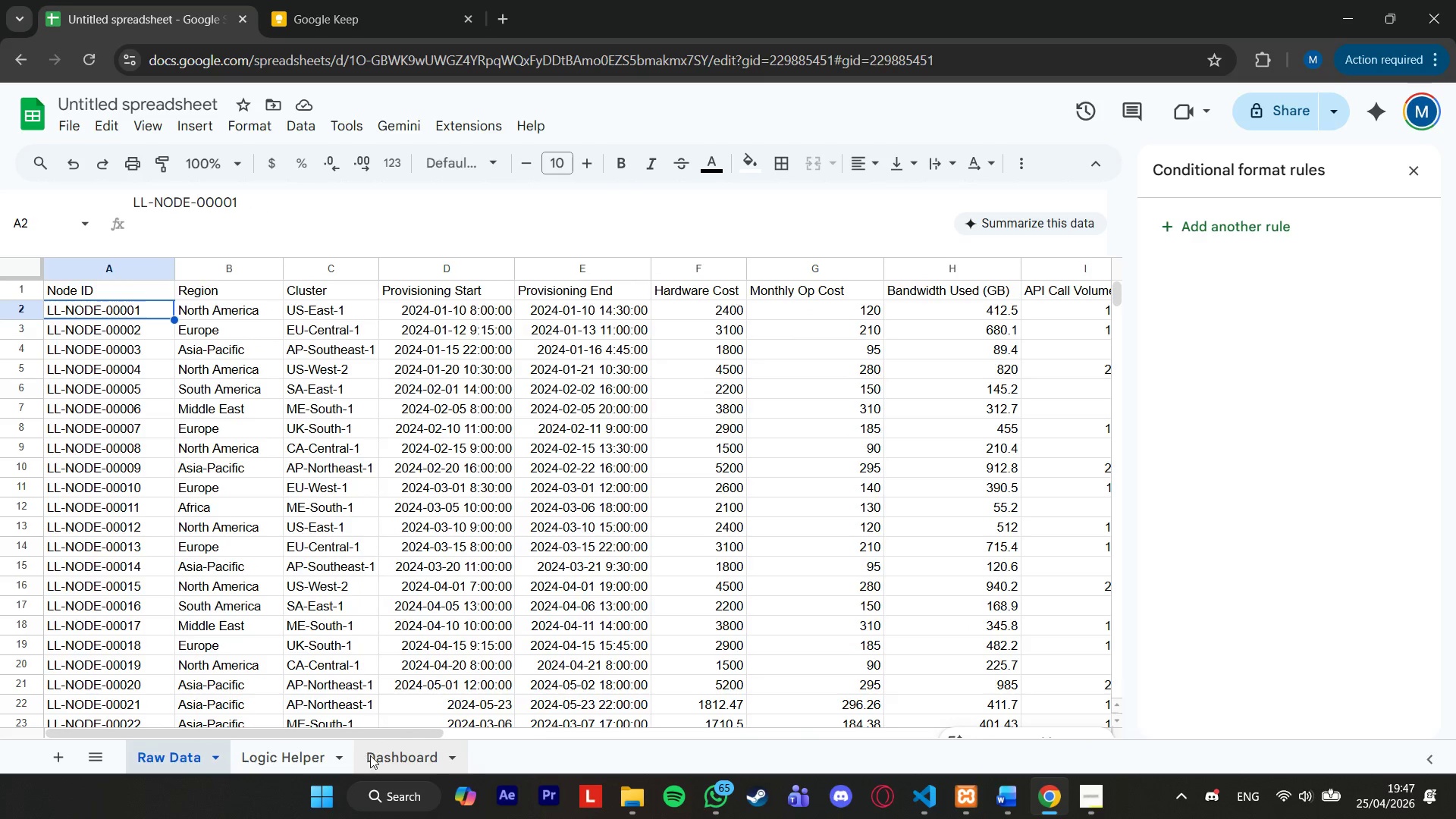 
left_click([376, 757])
 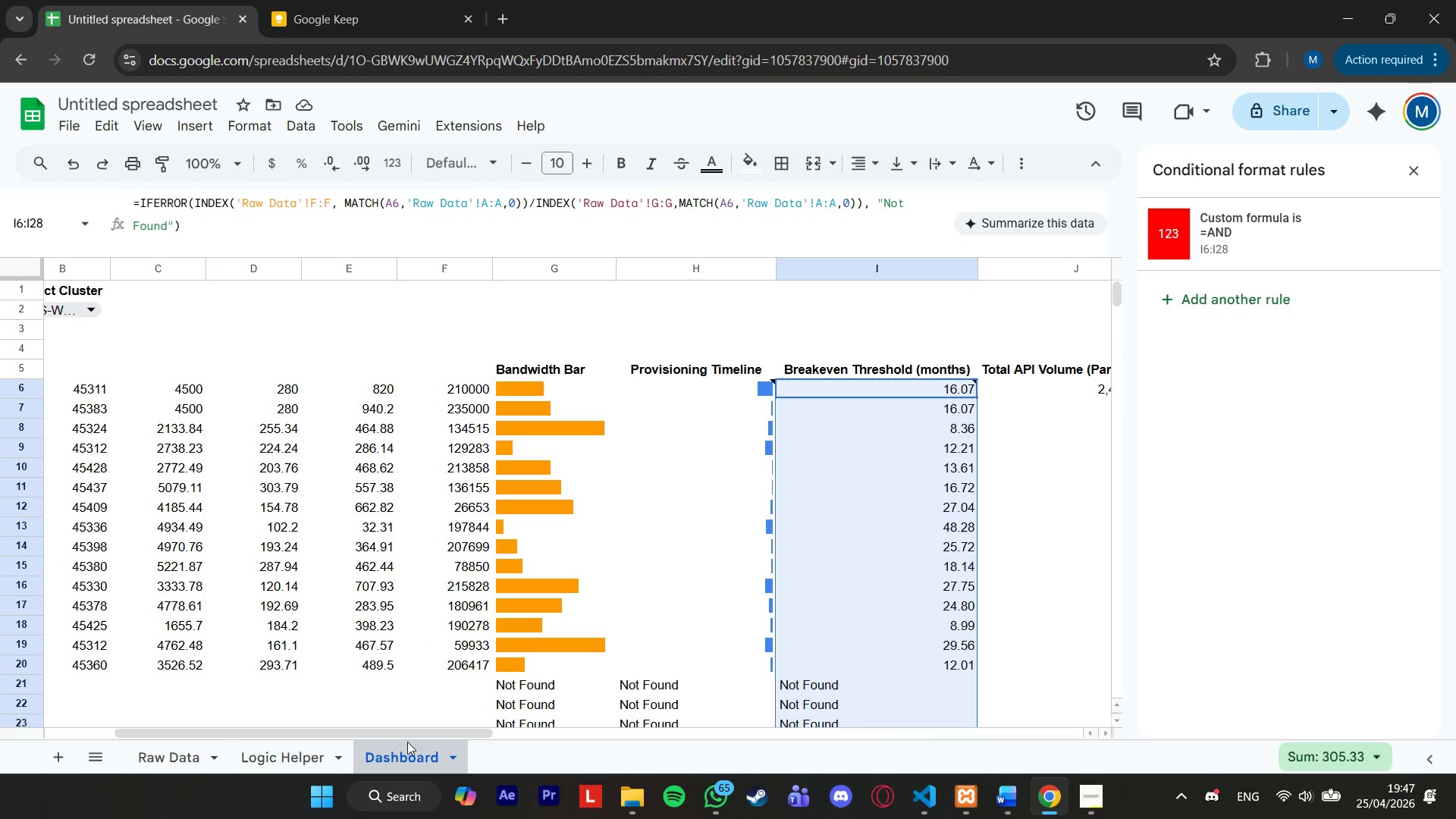 
left_click_drag(start_coordinate=[423, 735], to_coordinate=[629, 715])
 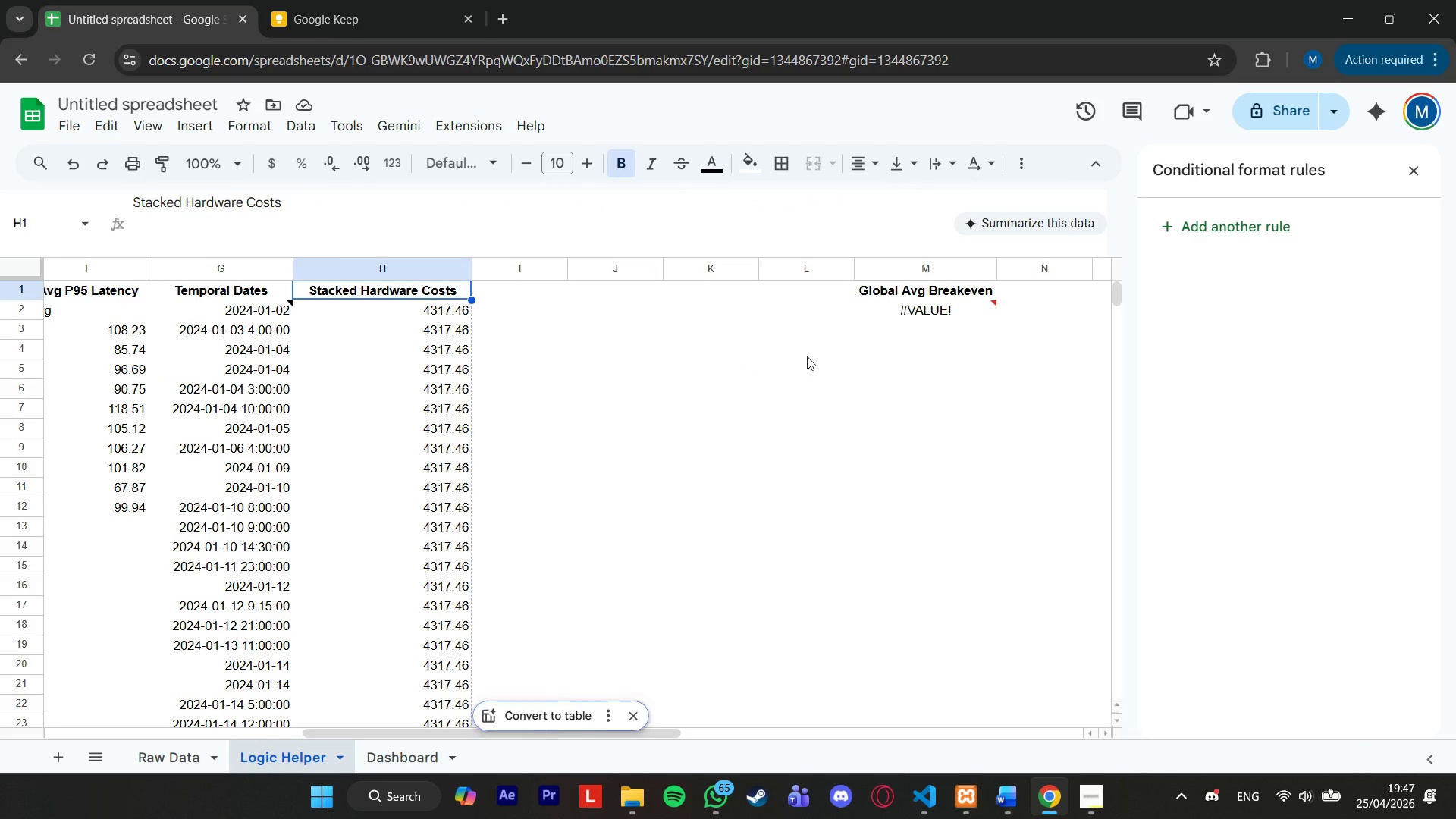 
left_click([885, 309])
 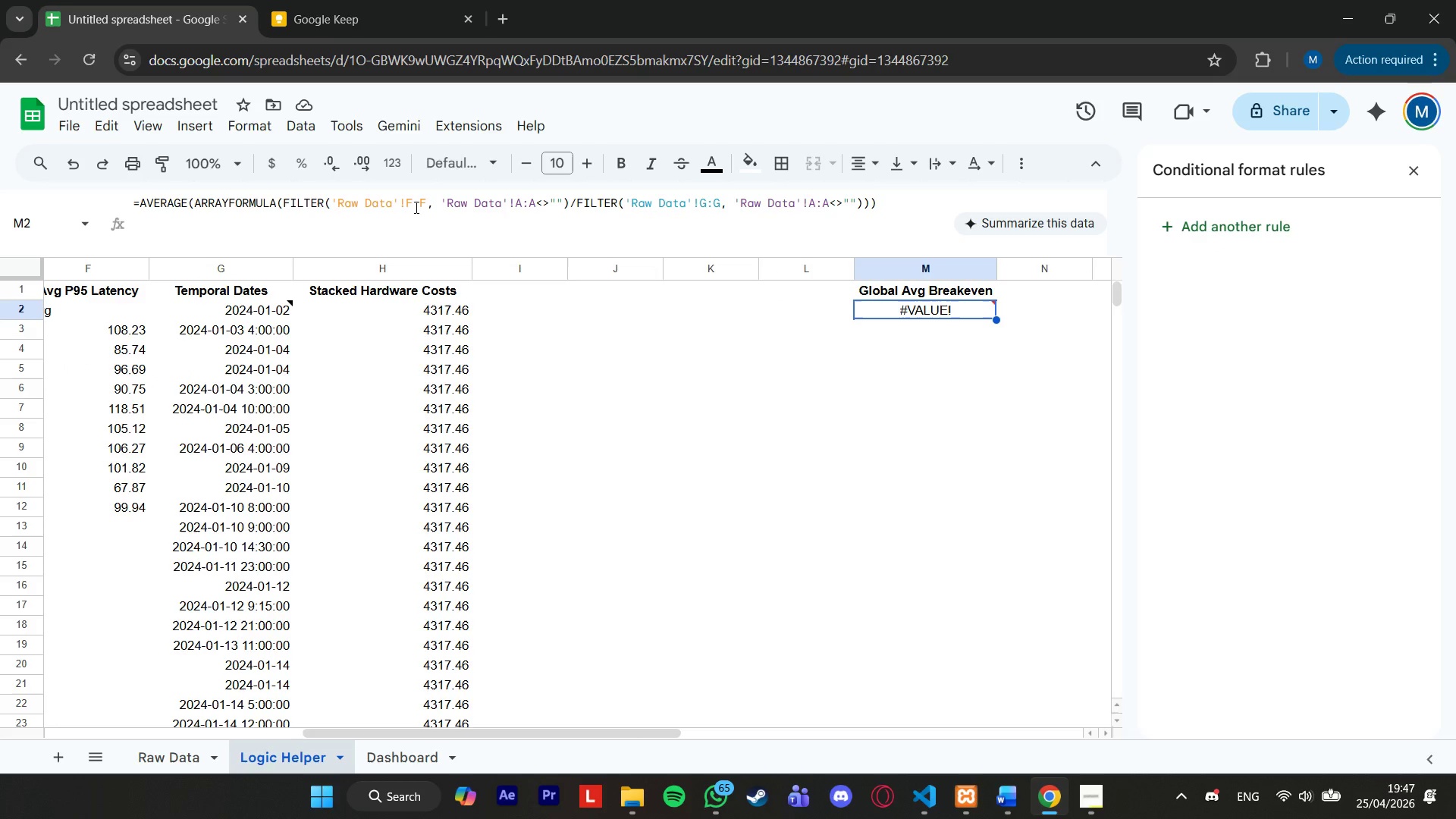 
left_click([411, 208])
 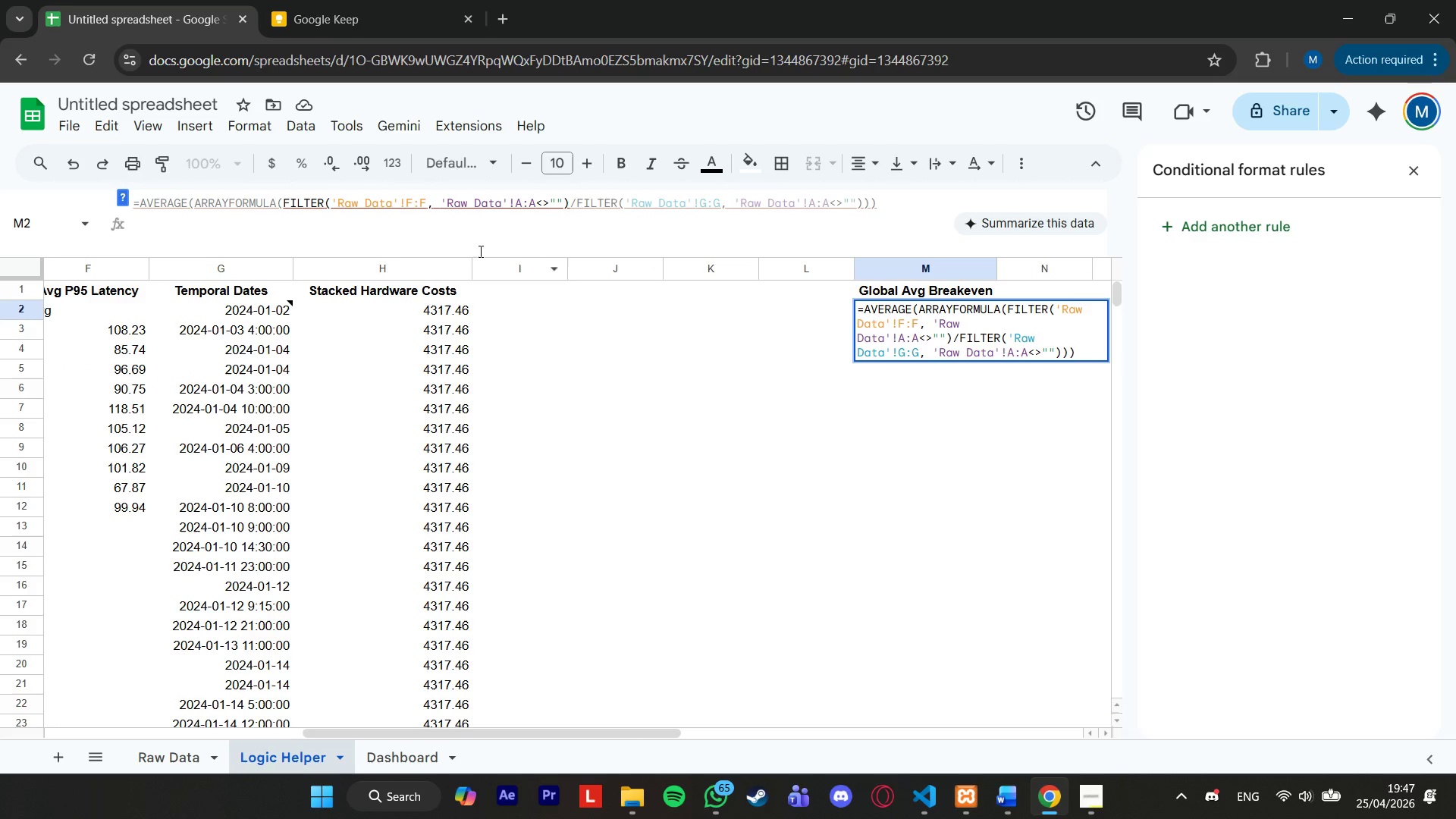 
key(2)
 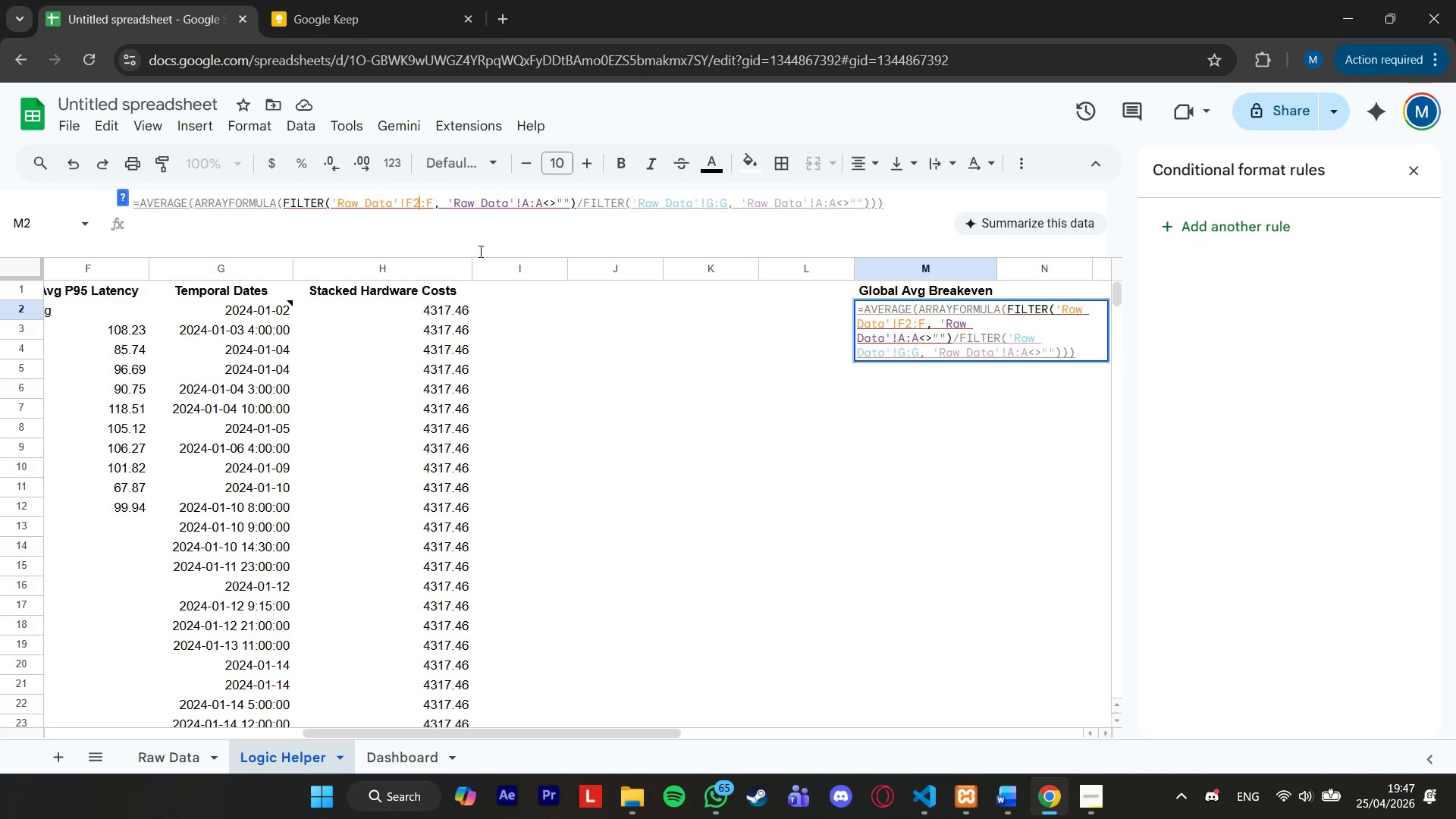 
key(Enter)
 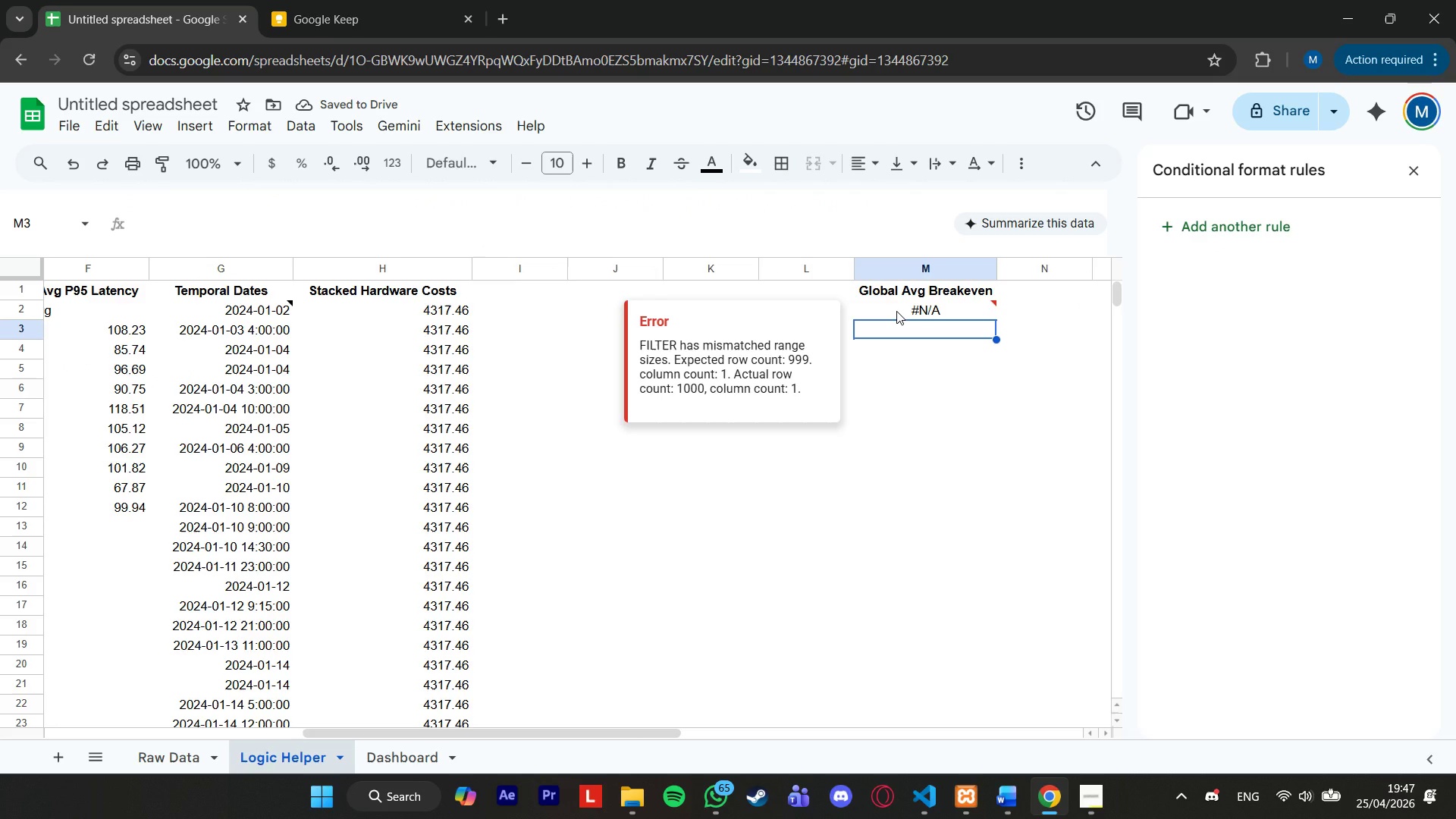 
wait(5.25)
 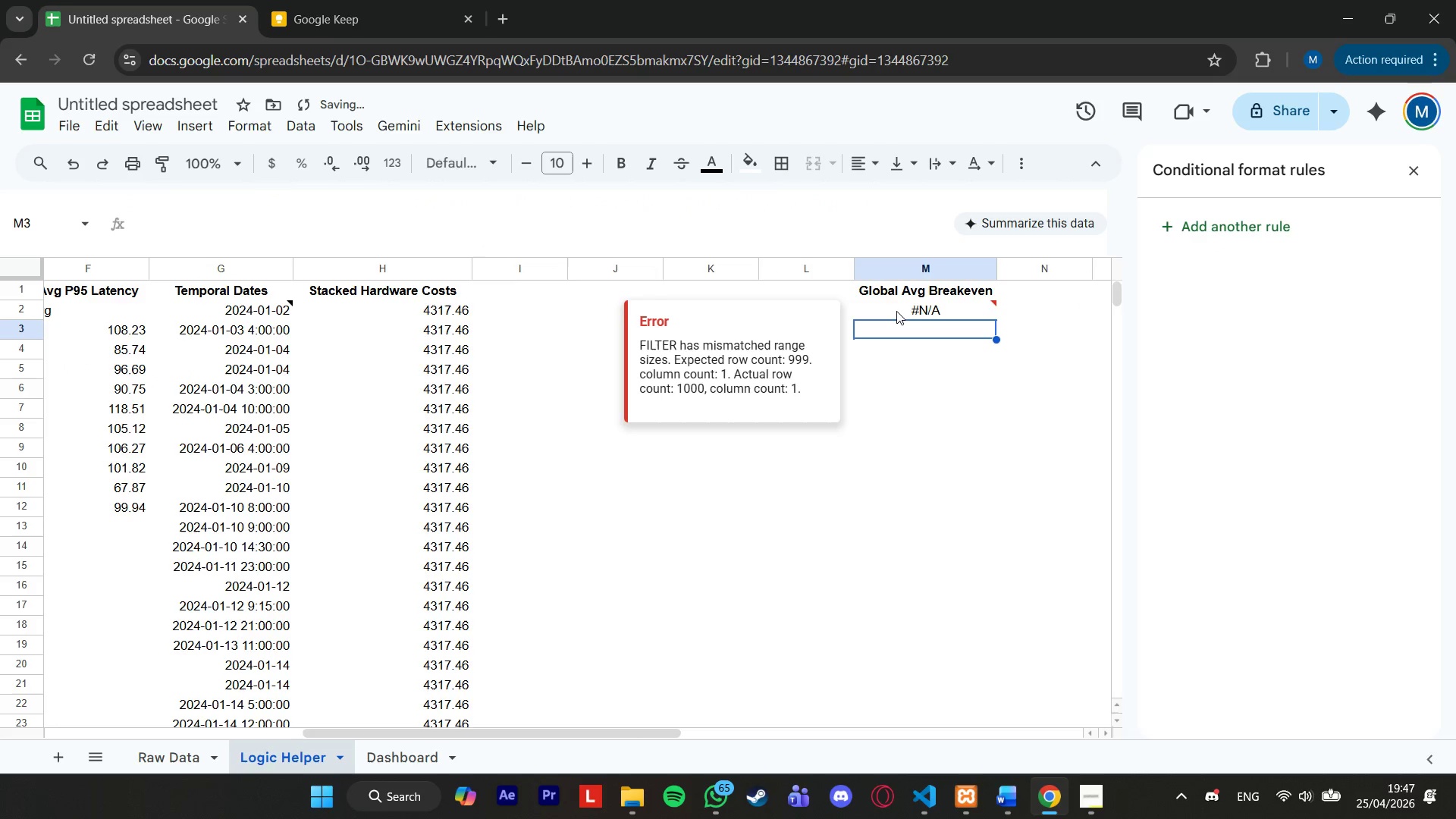 
left_click([896, 311])
 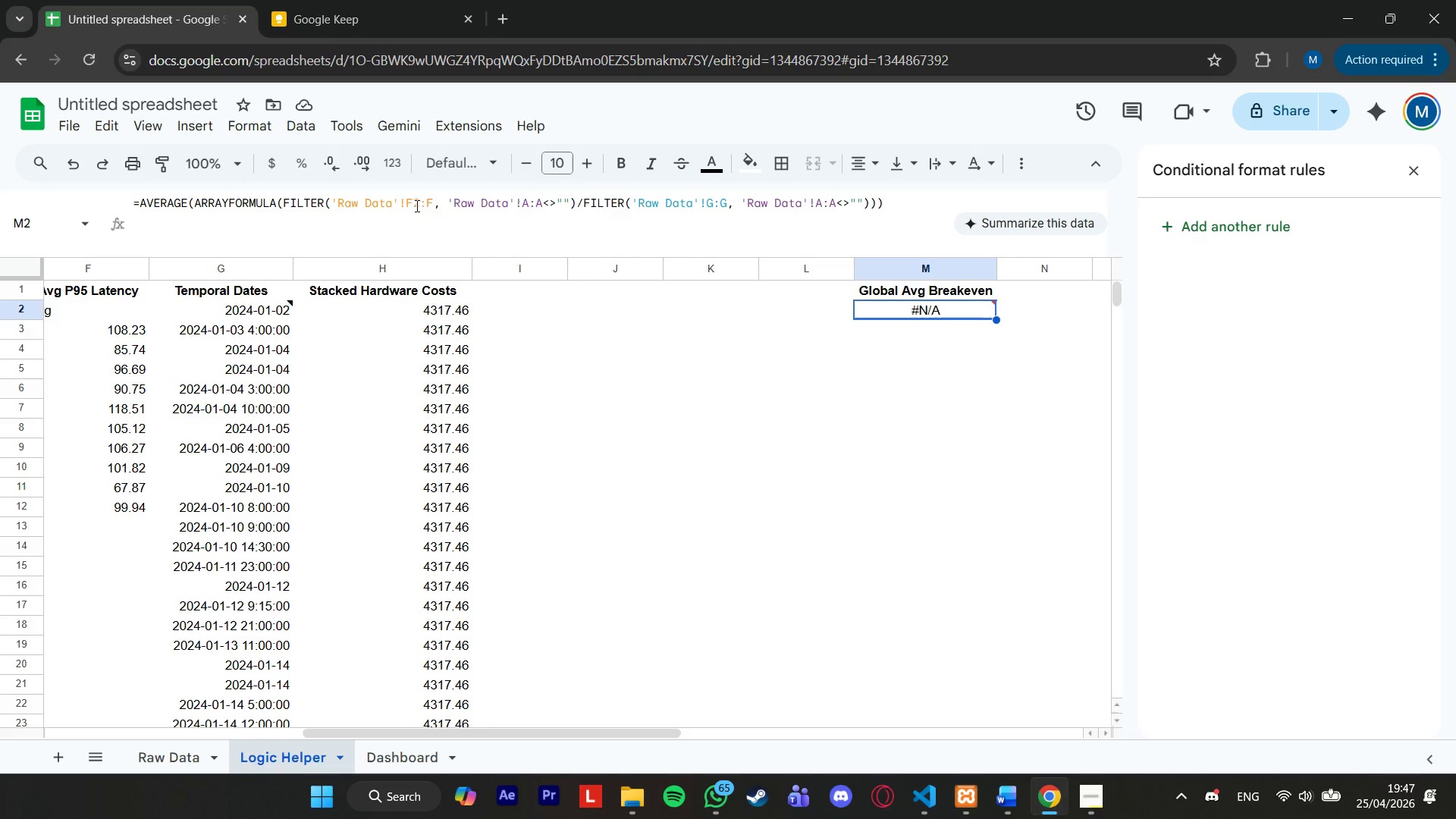 
left_click([419, 206])
 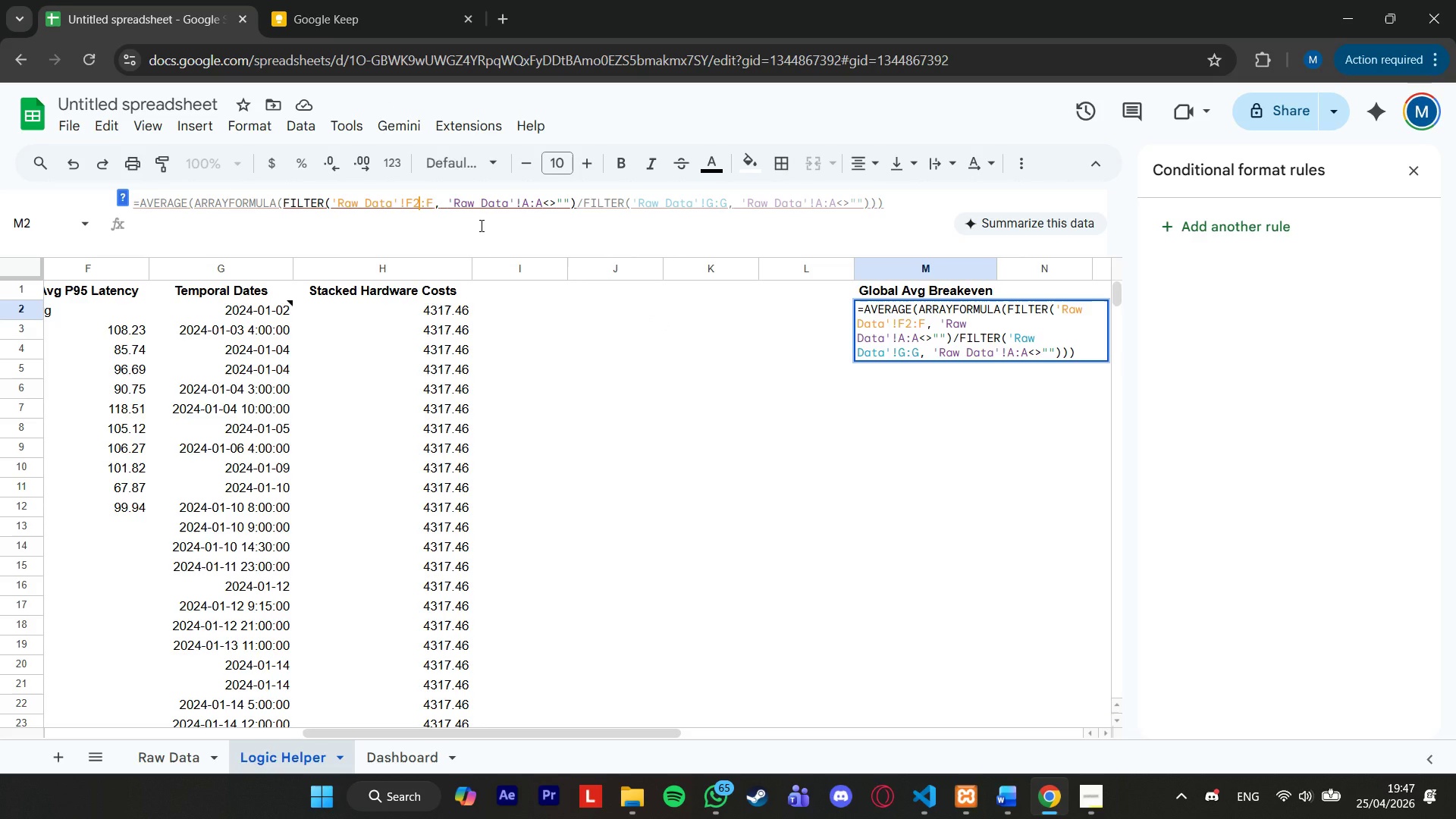 
key(Backspace)
 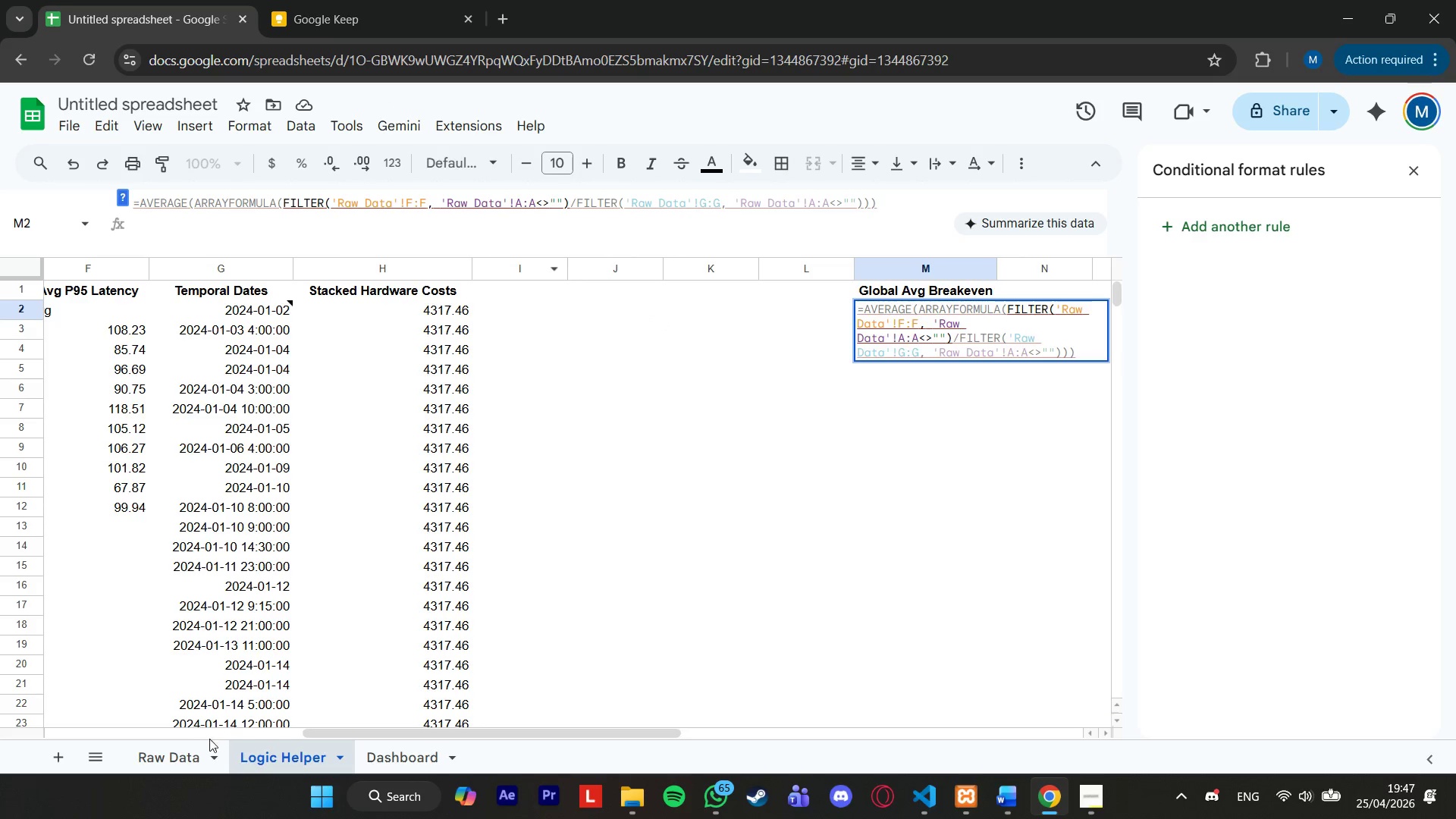 
left_click([196, 744])
 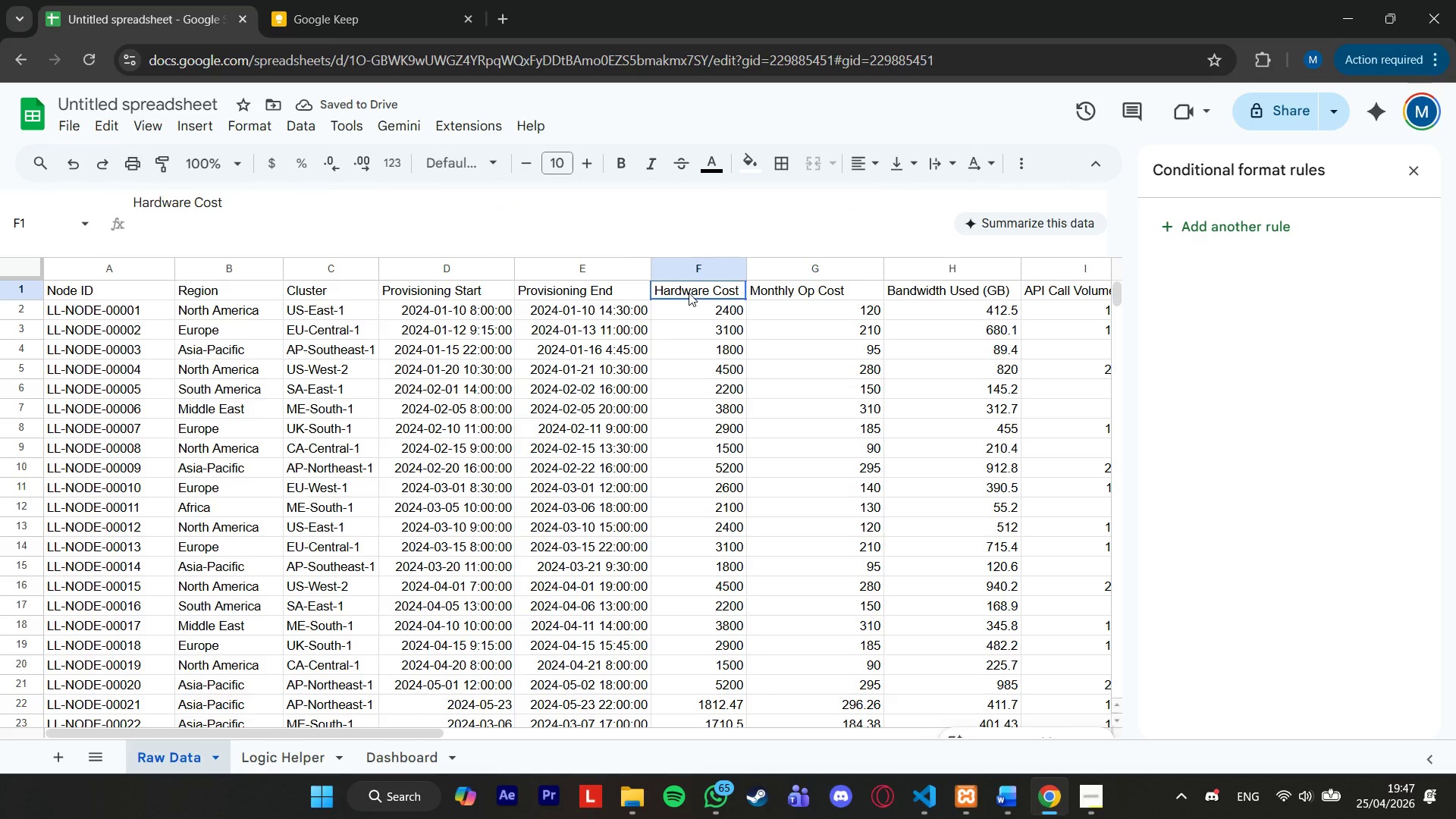 
double_click([708, 267])
 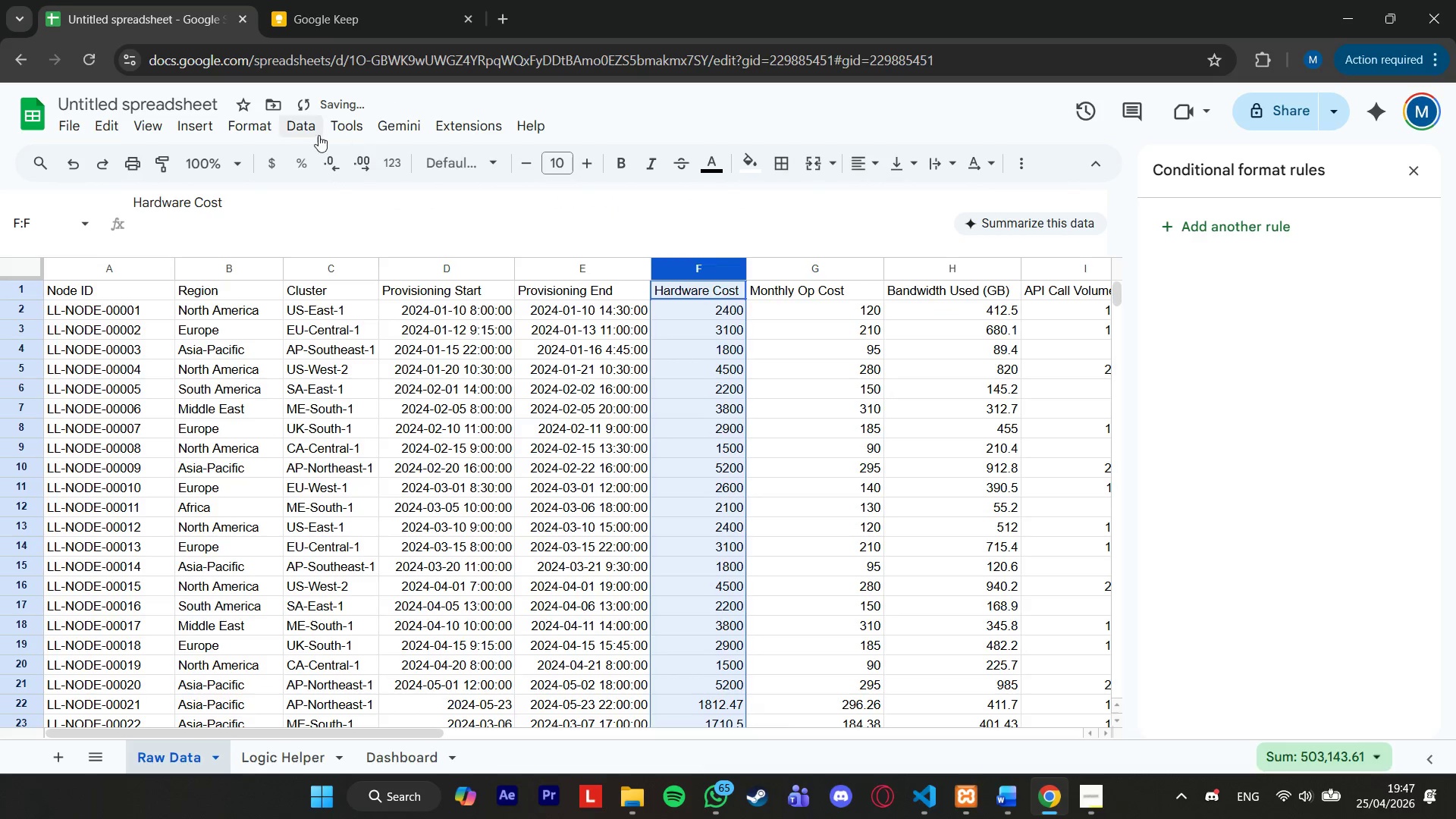 
left_click([249, 127])
 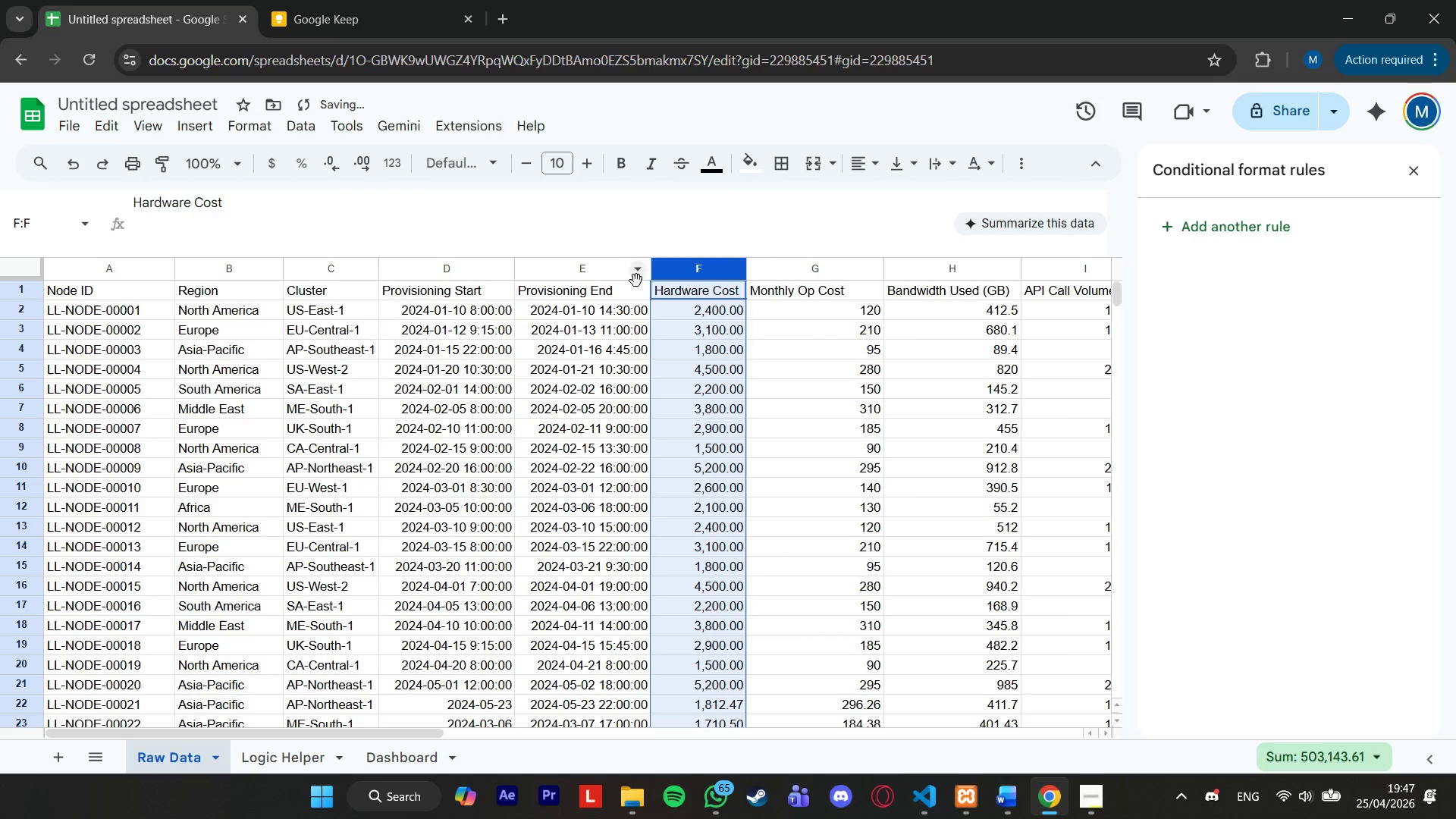 
left_click([286, 757])
 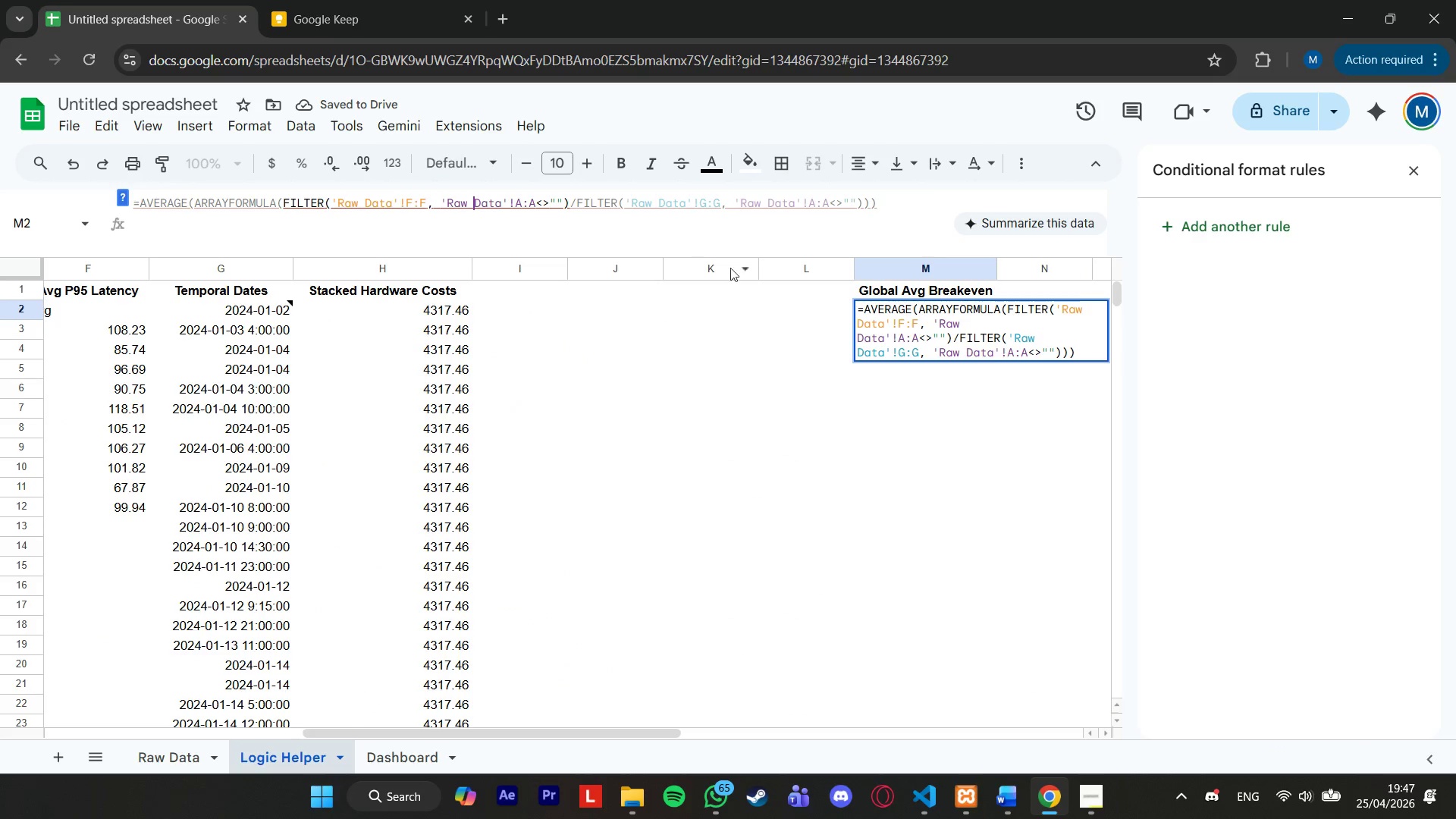 
left_click([902, 216])
 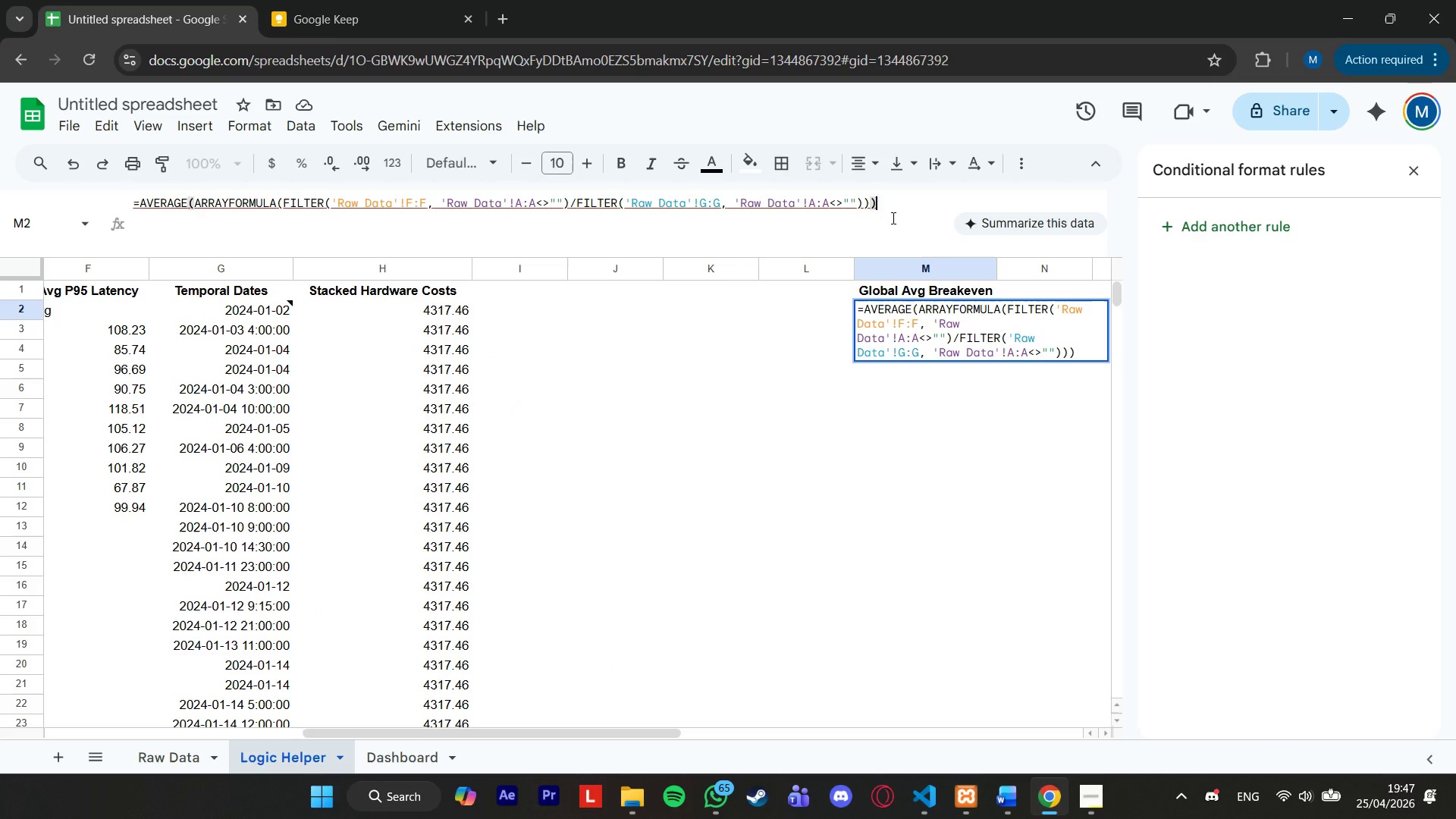 
key(Enter)
 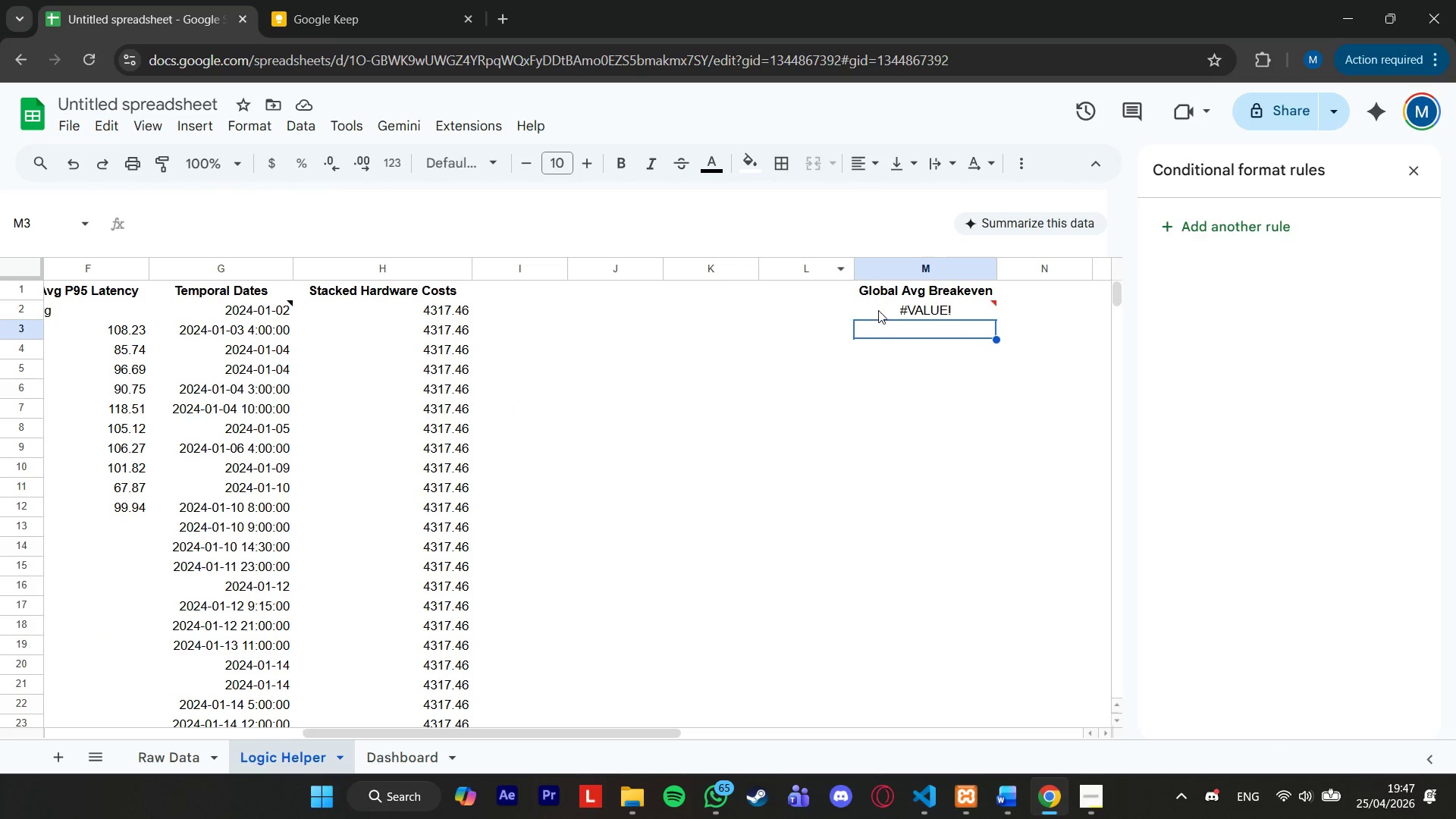 
left_click([891, 311])
 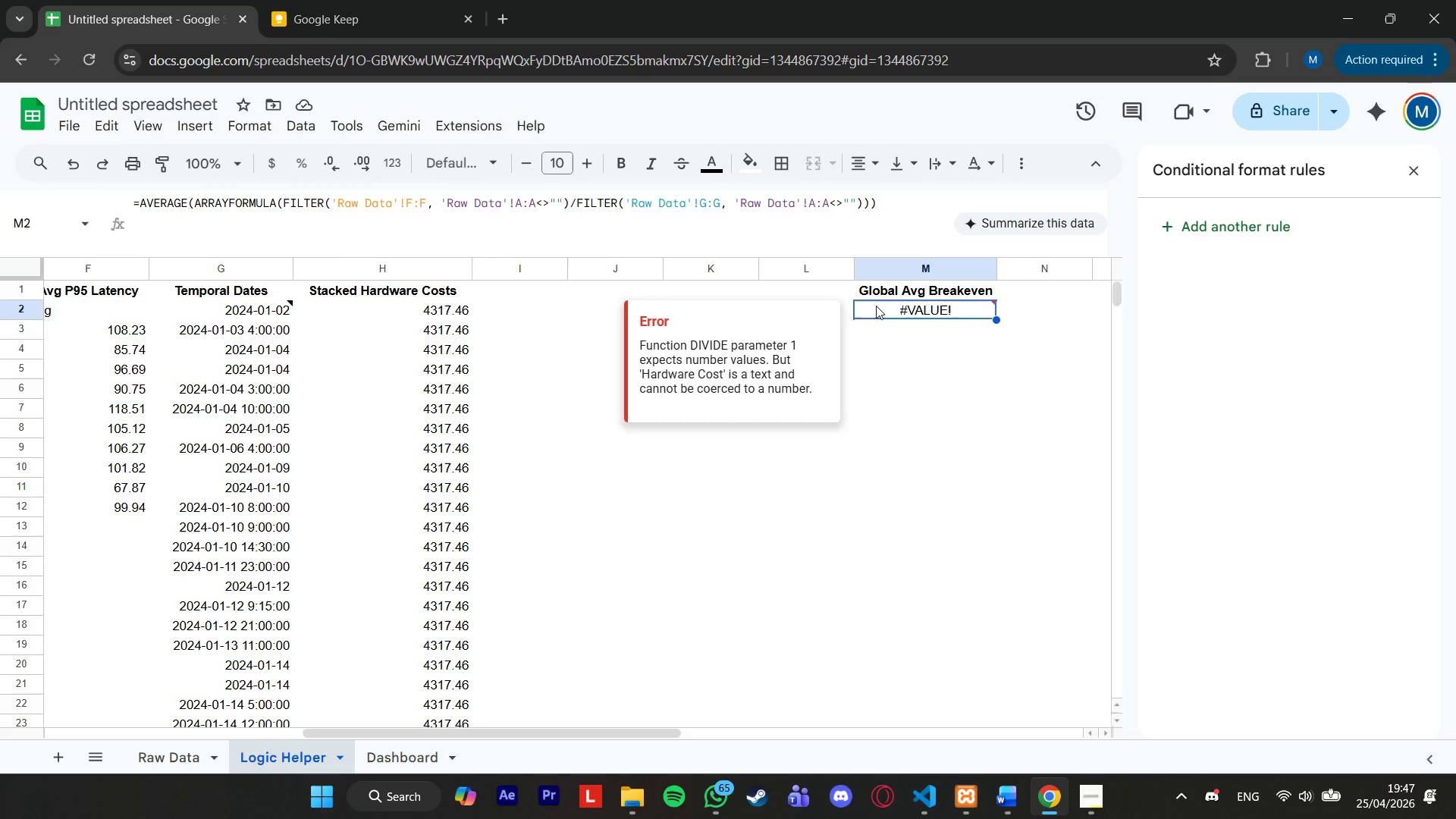 
wait(13.91)
 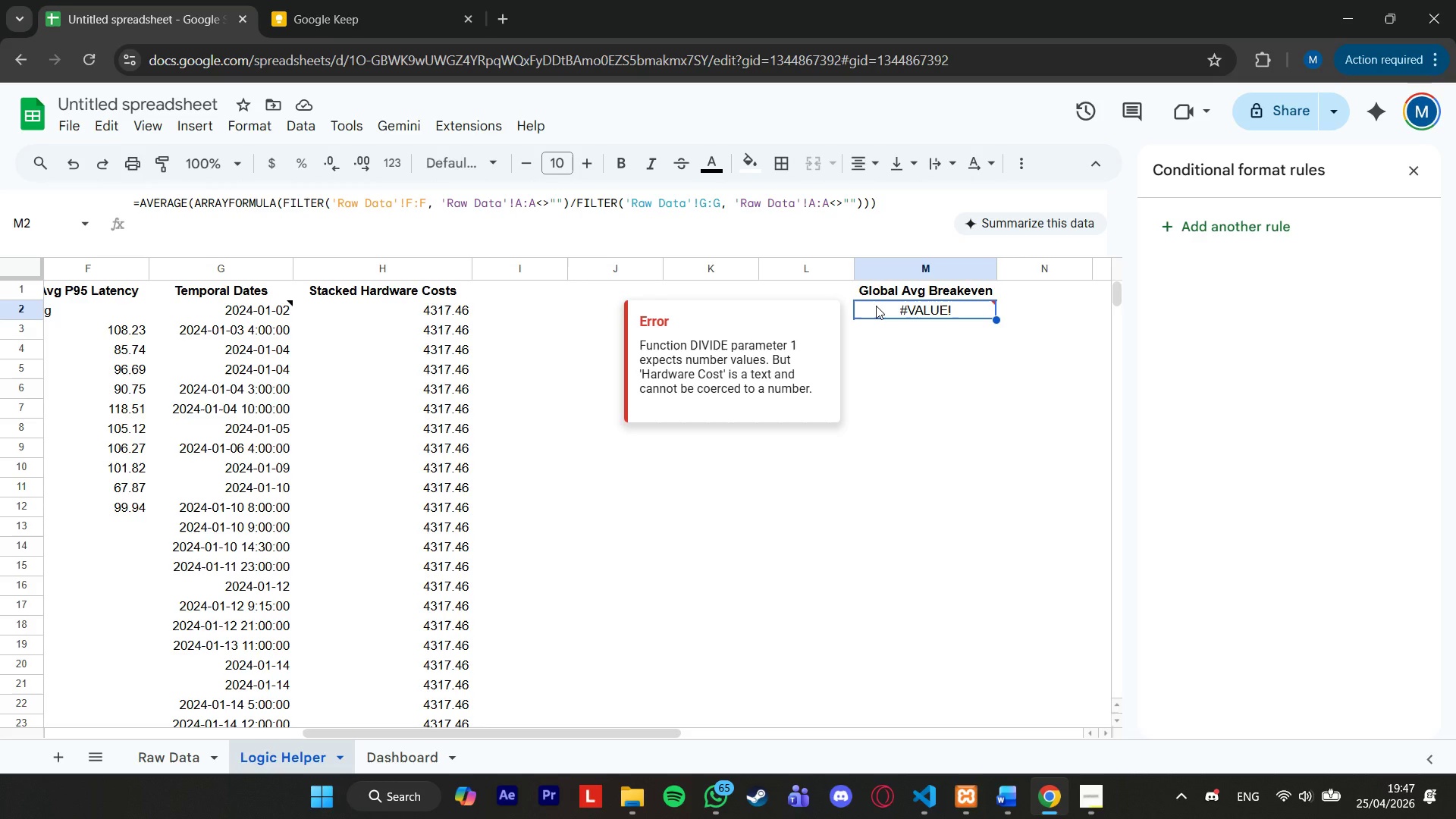 
left_click([195, 751])
 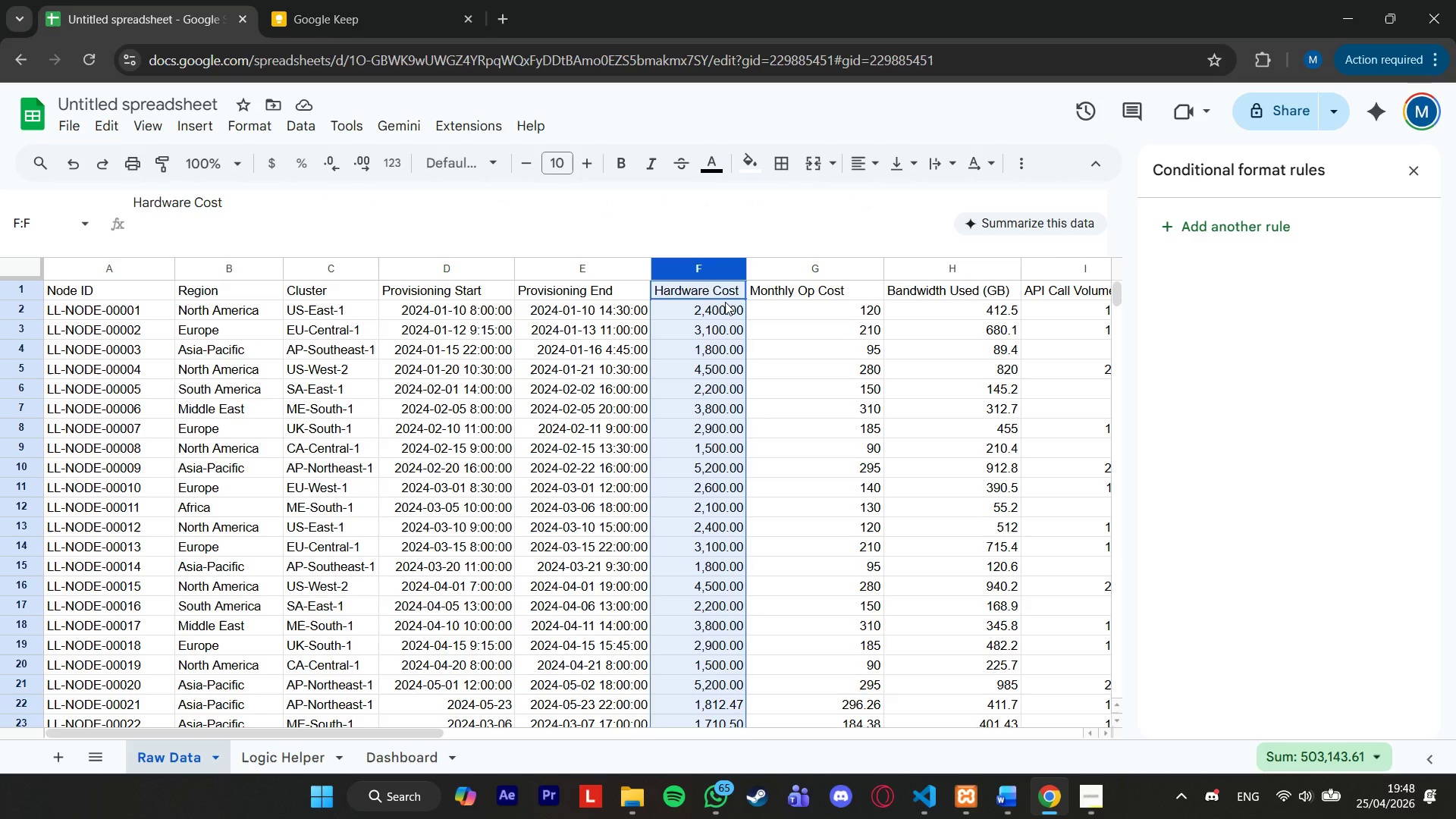 
left_click([725, 310])
 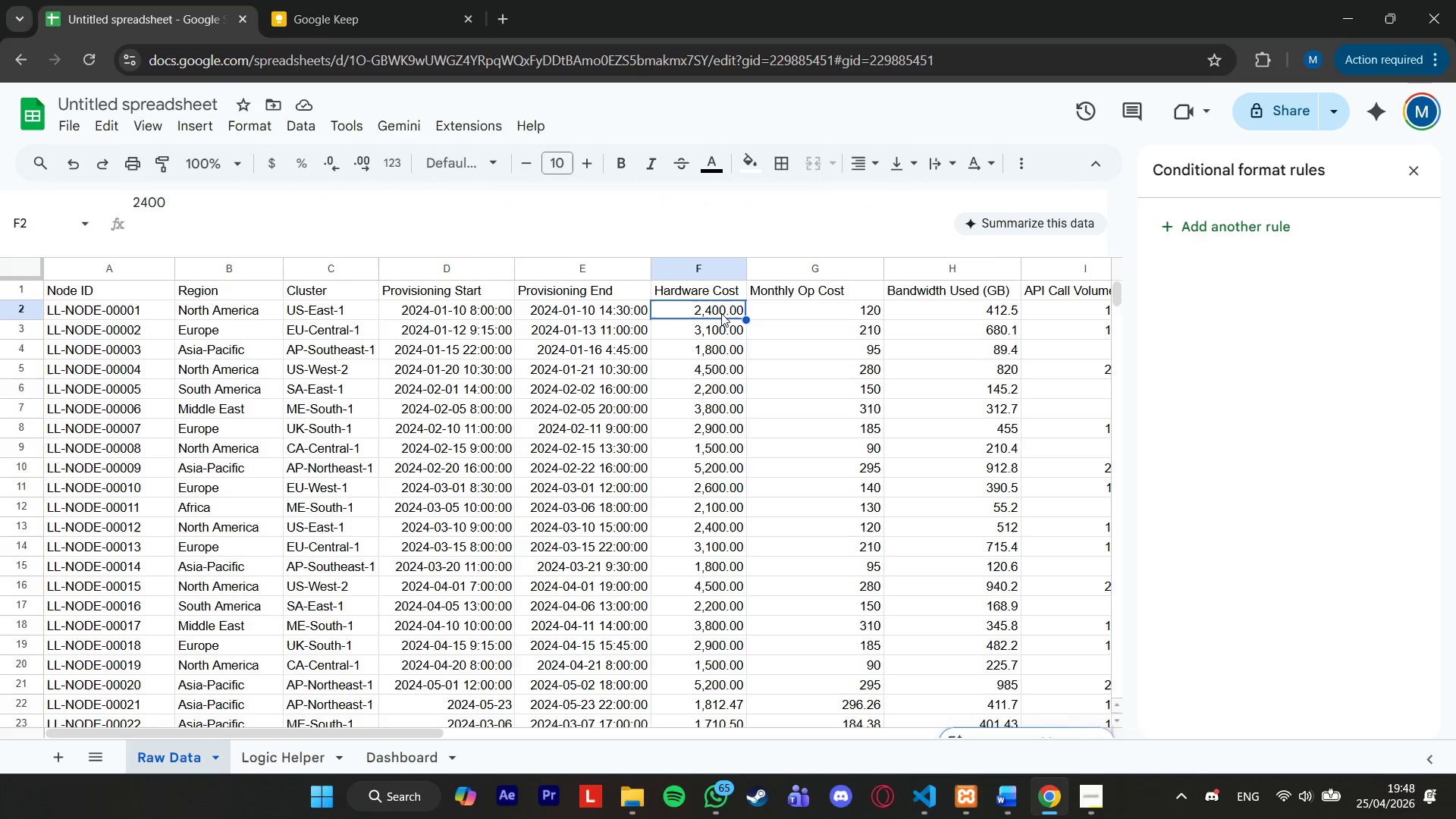 
scroll: coordinate [718, 349], scroll_direction: down, amount: 11.0
 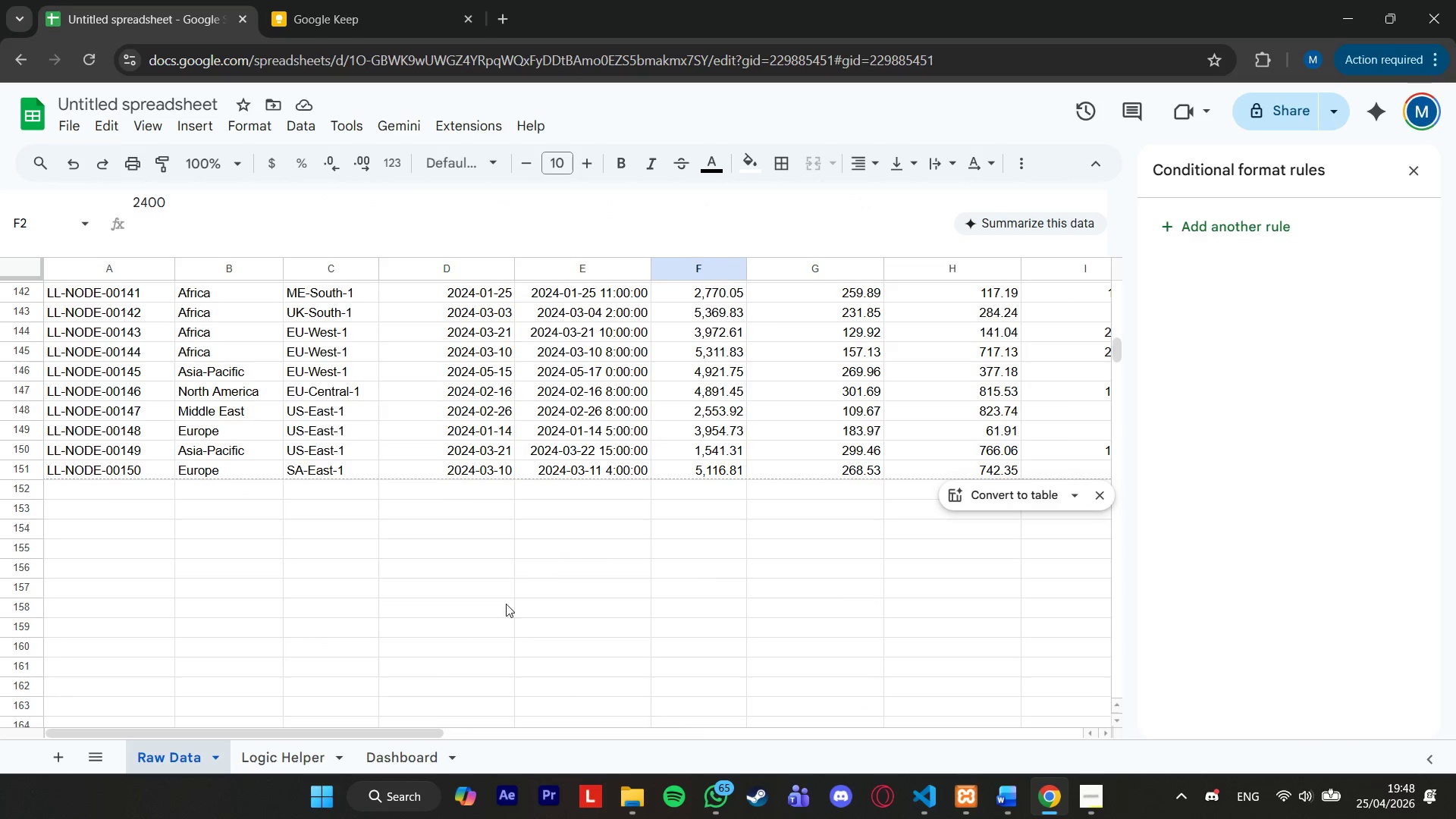 
left_click([301, 744])
 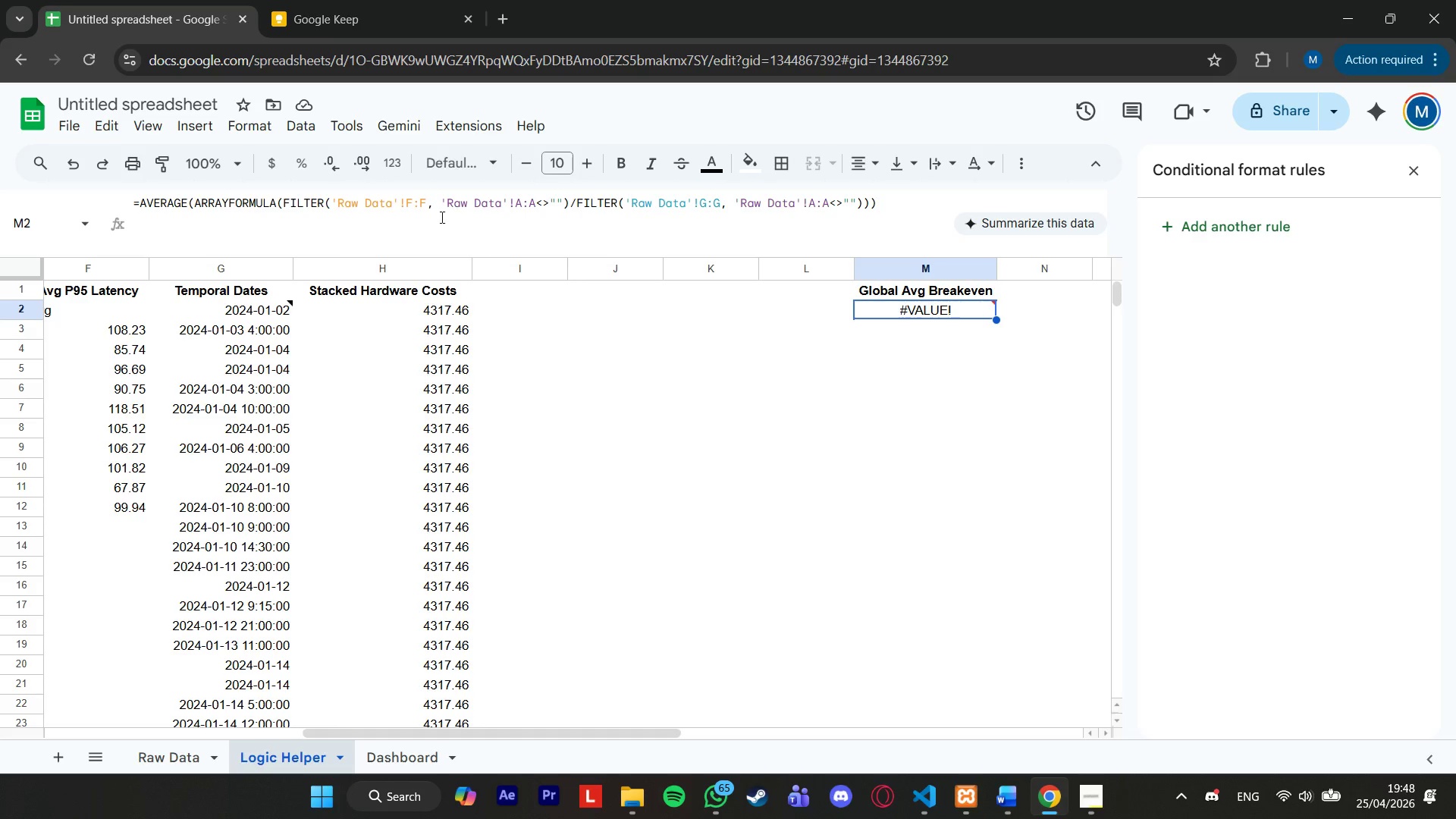 
left_click([413, 205])
 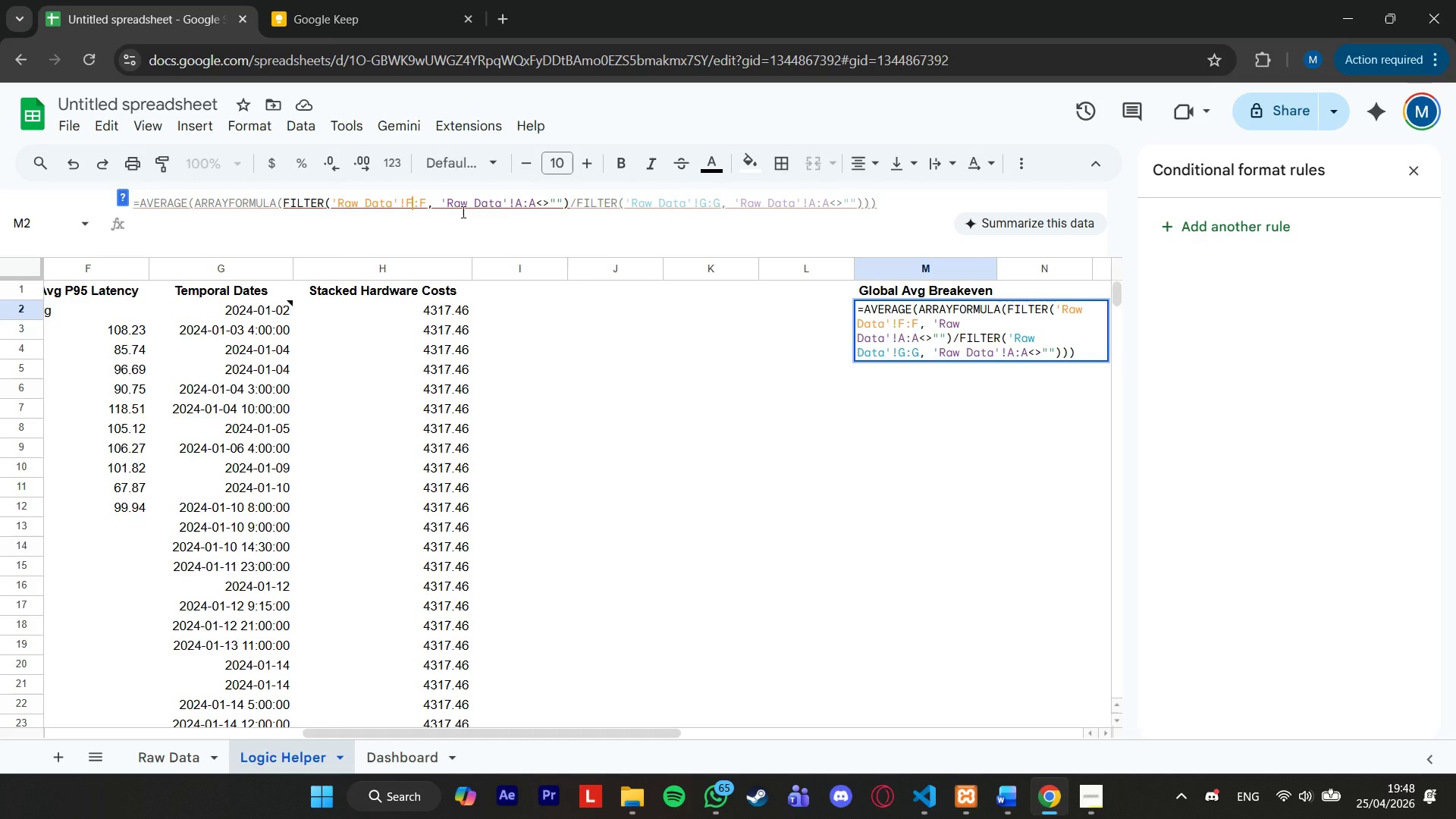 
key(2)
 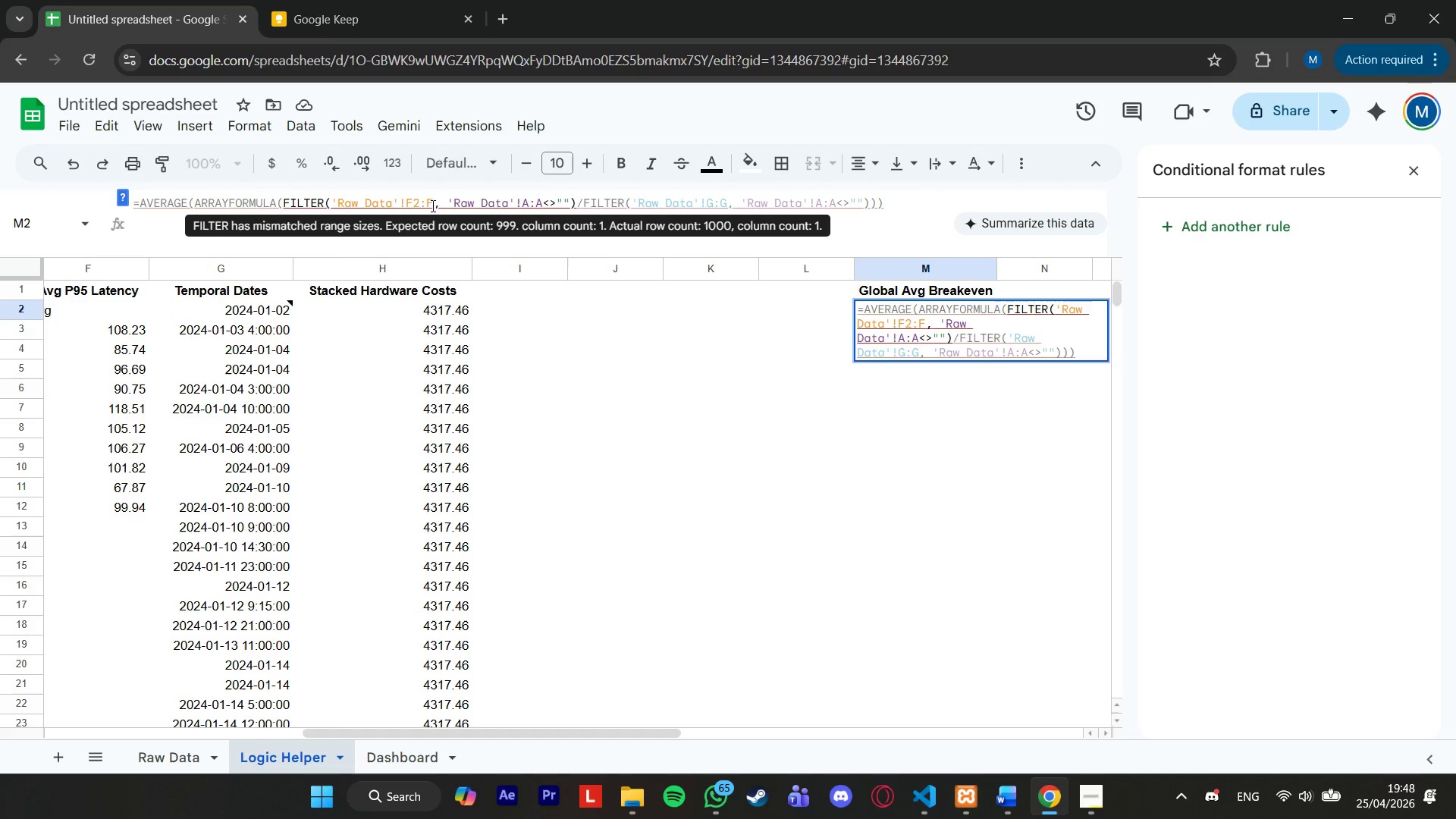 
left_click([433, 206])
 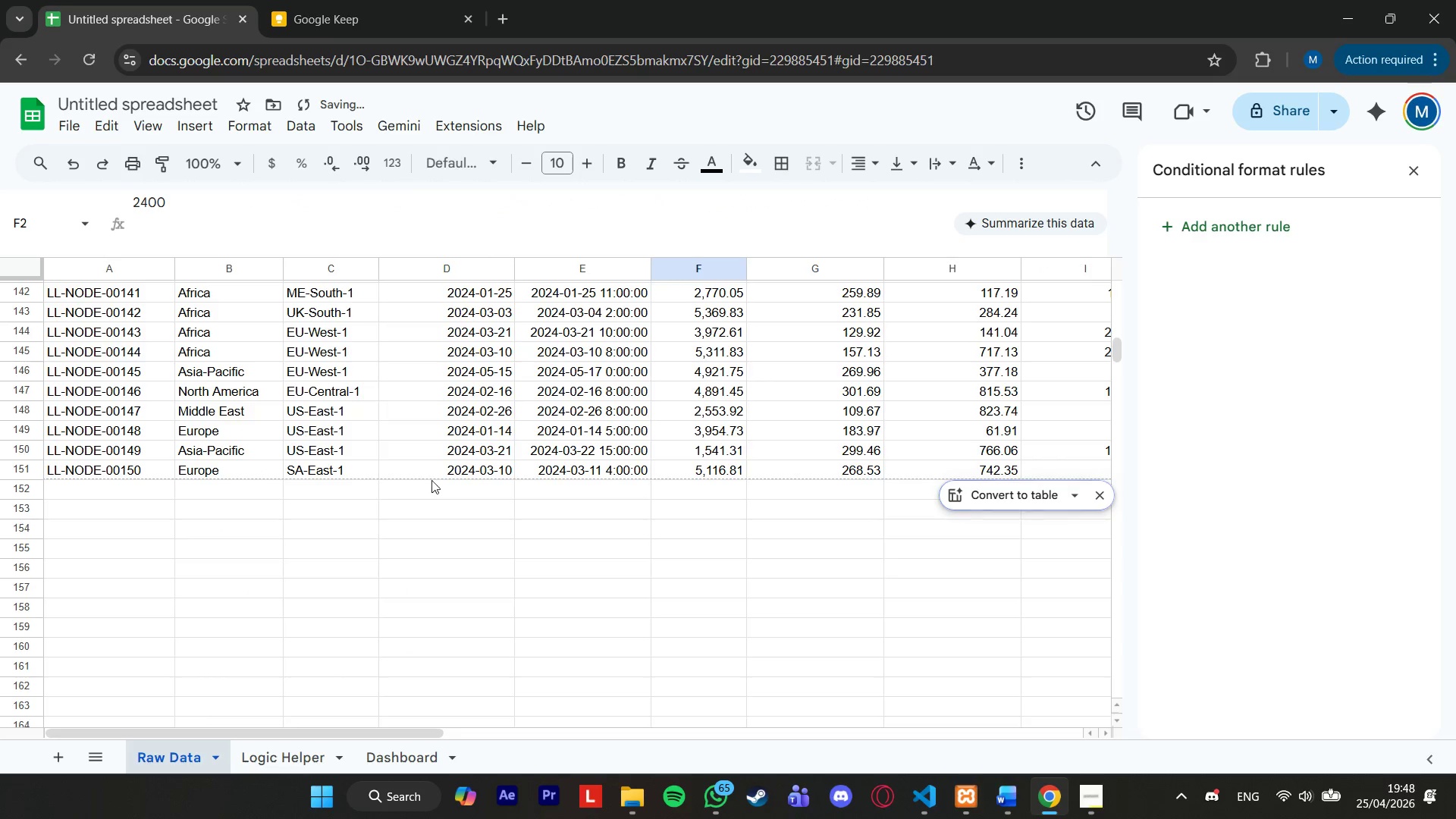 
left_click([276, 757])
 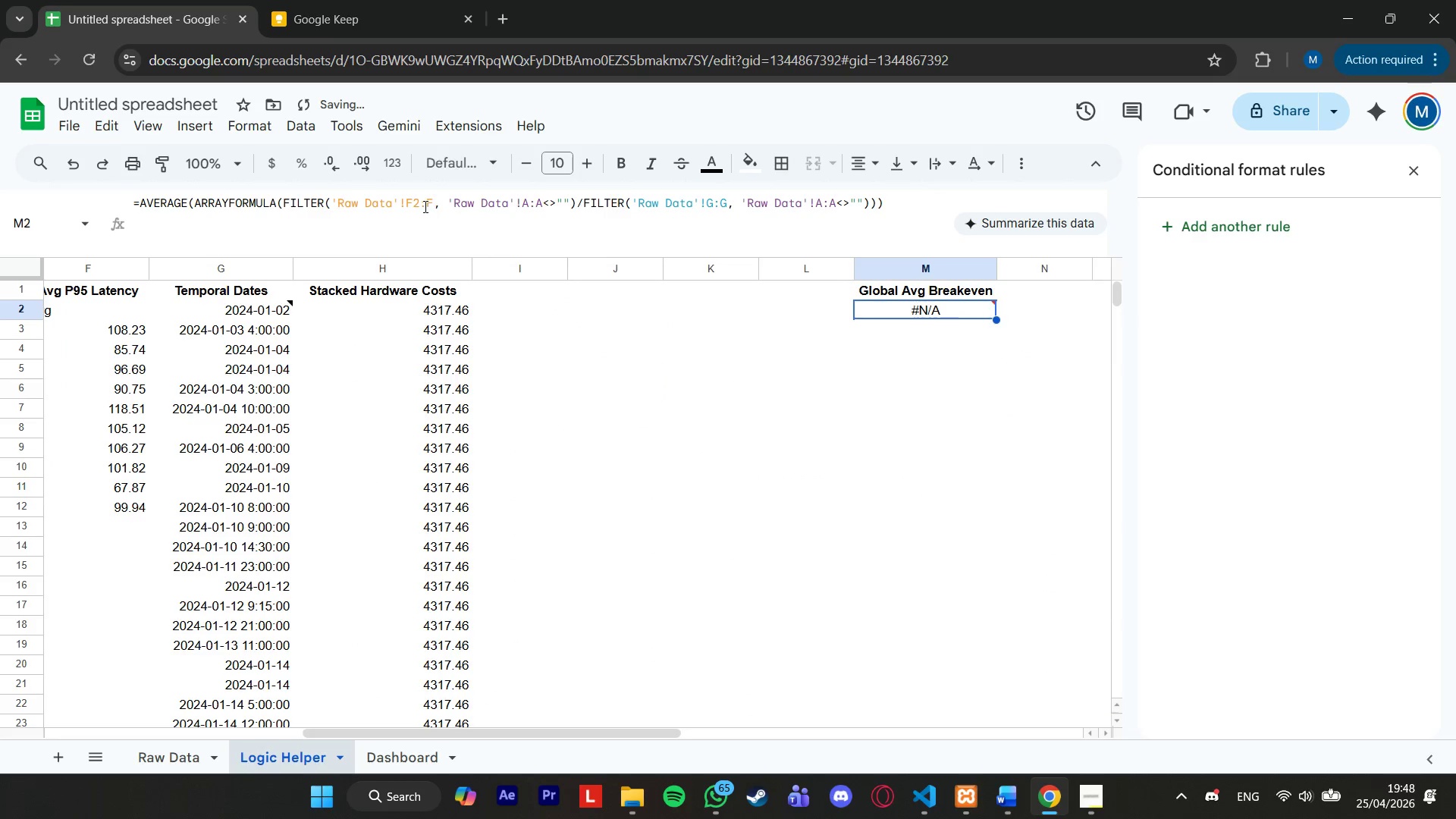 
left_click([435, 206])
 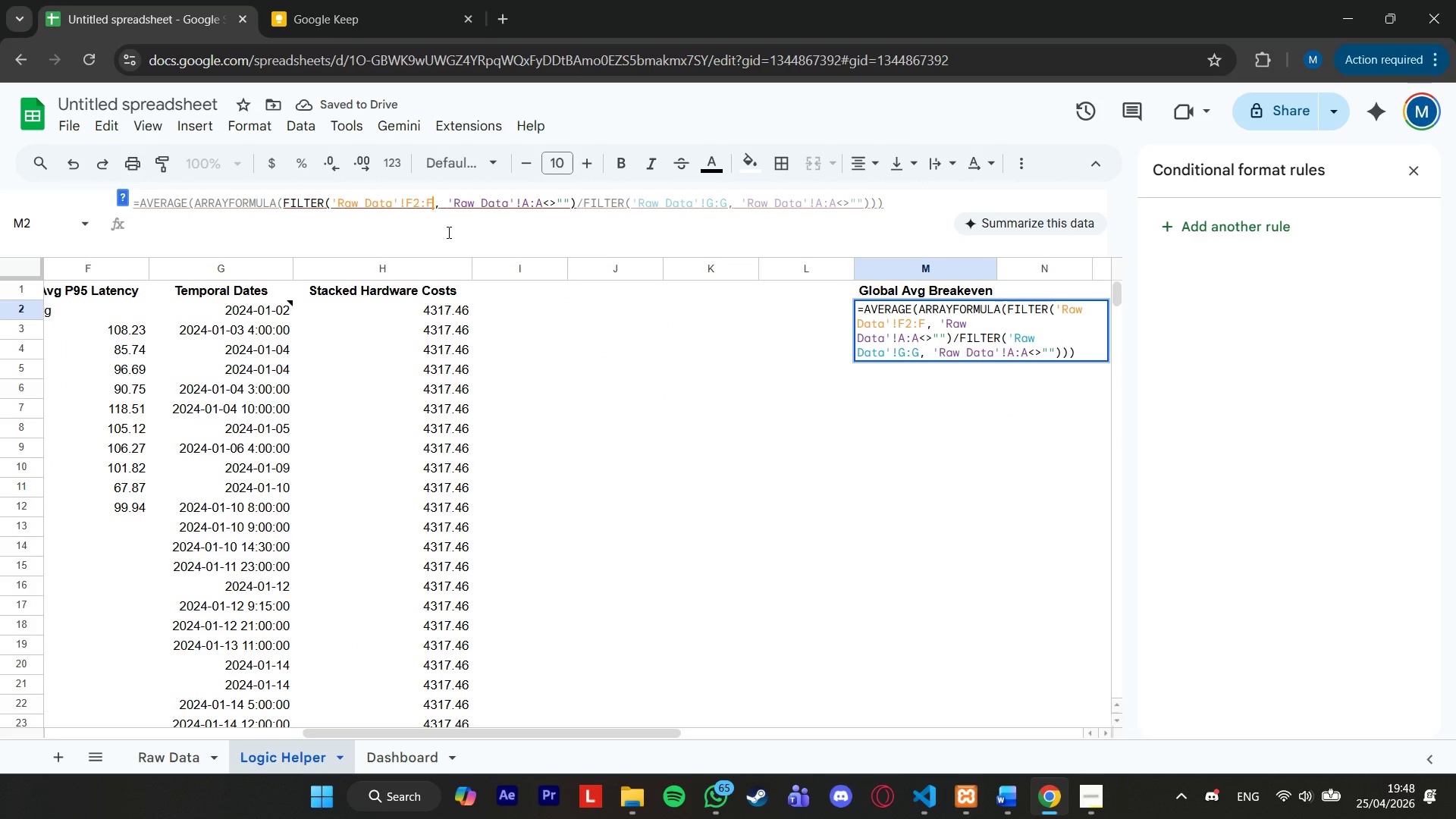 
type(151)
 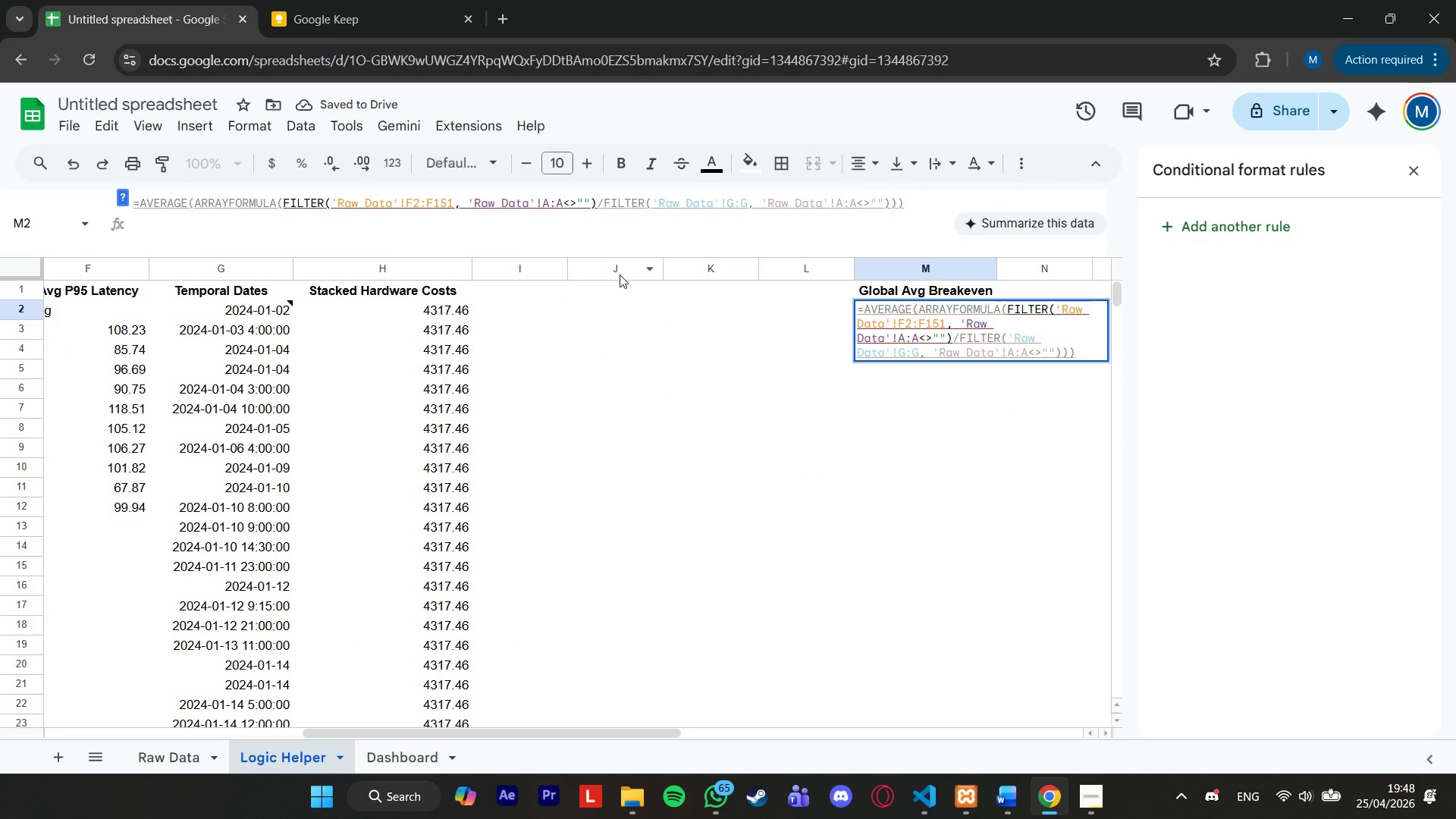 
key(Enter)
 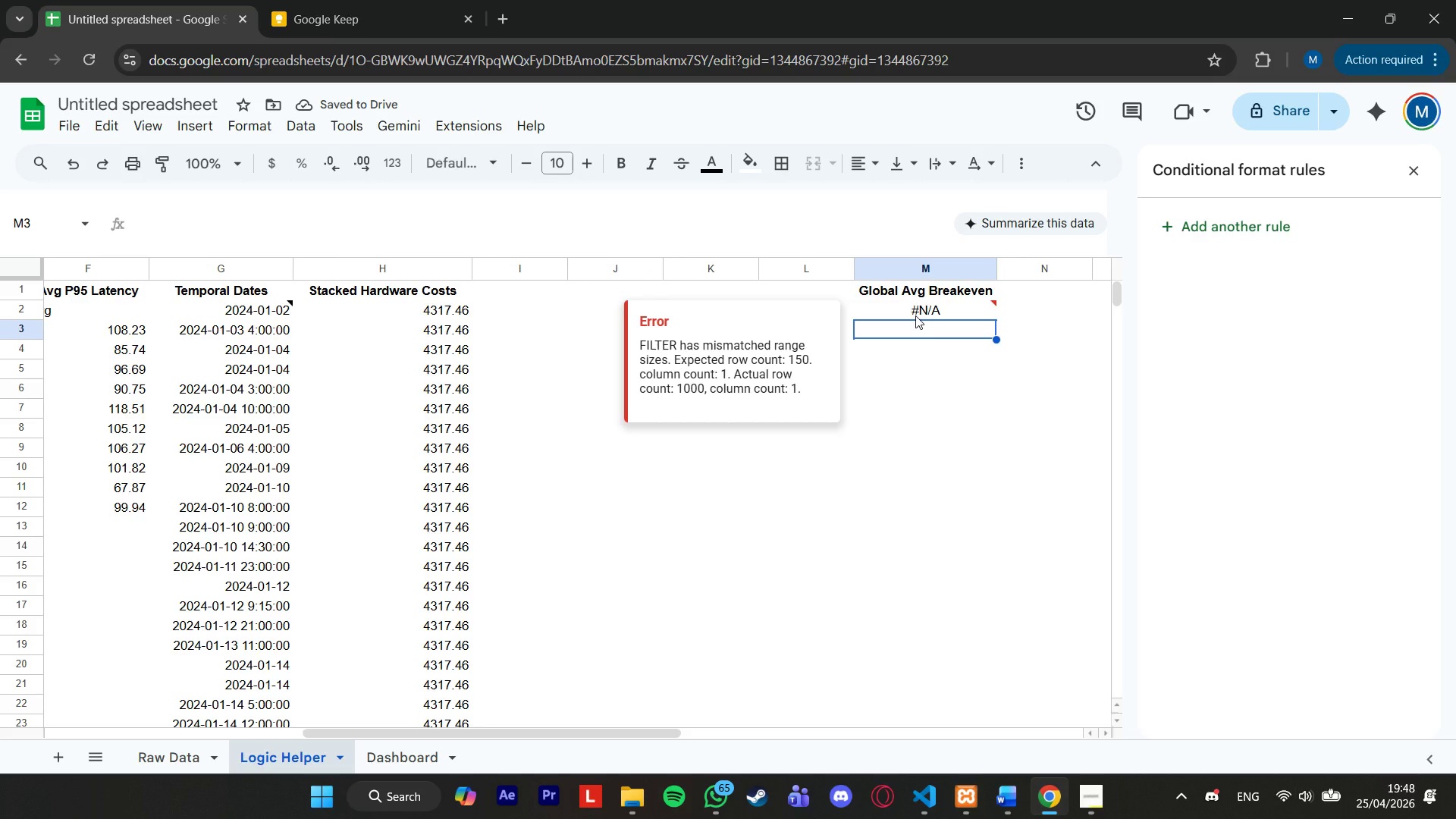 
left_click([915, 315])
 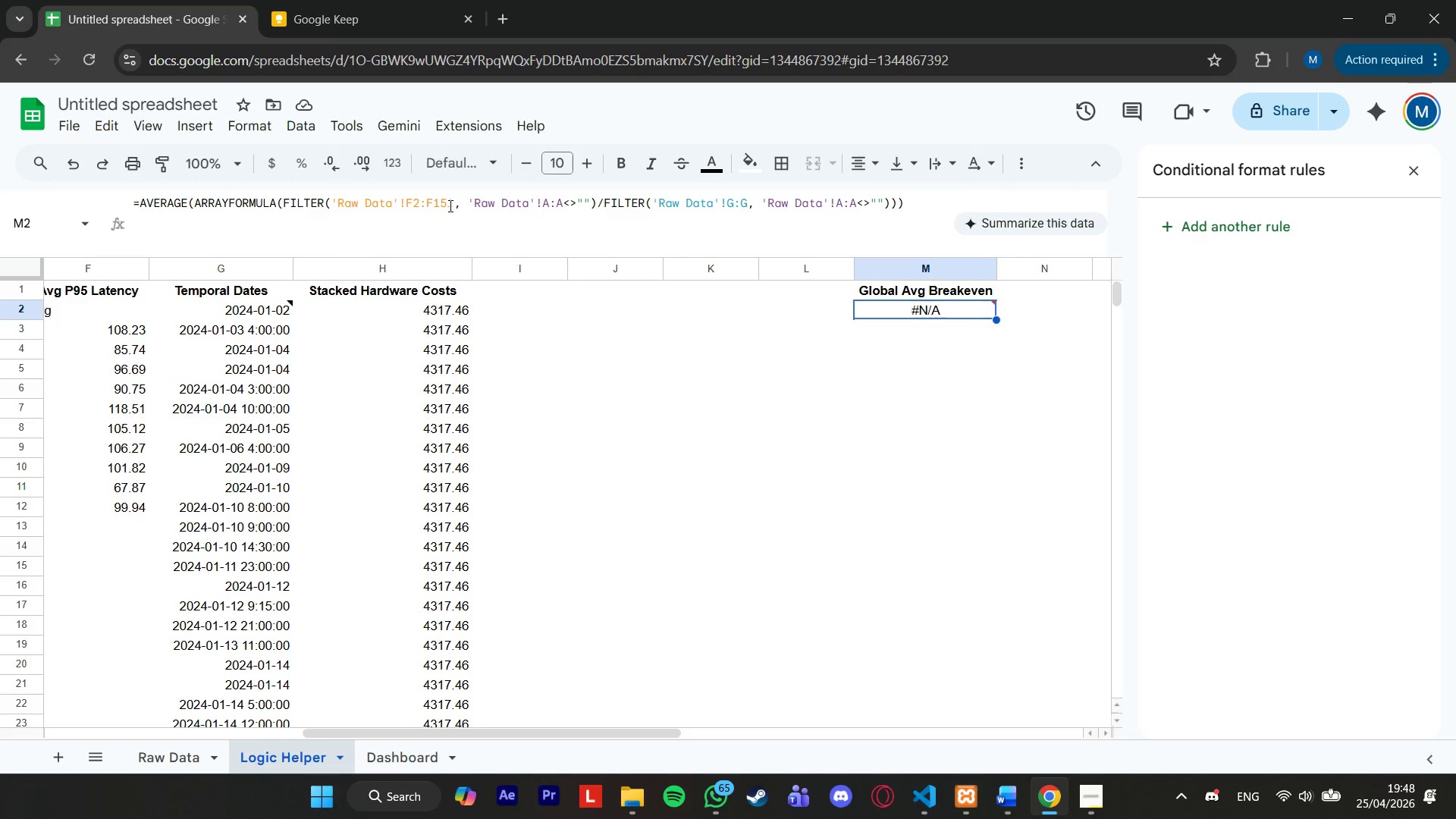 
left_click([453, 206])
 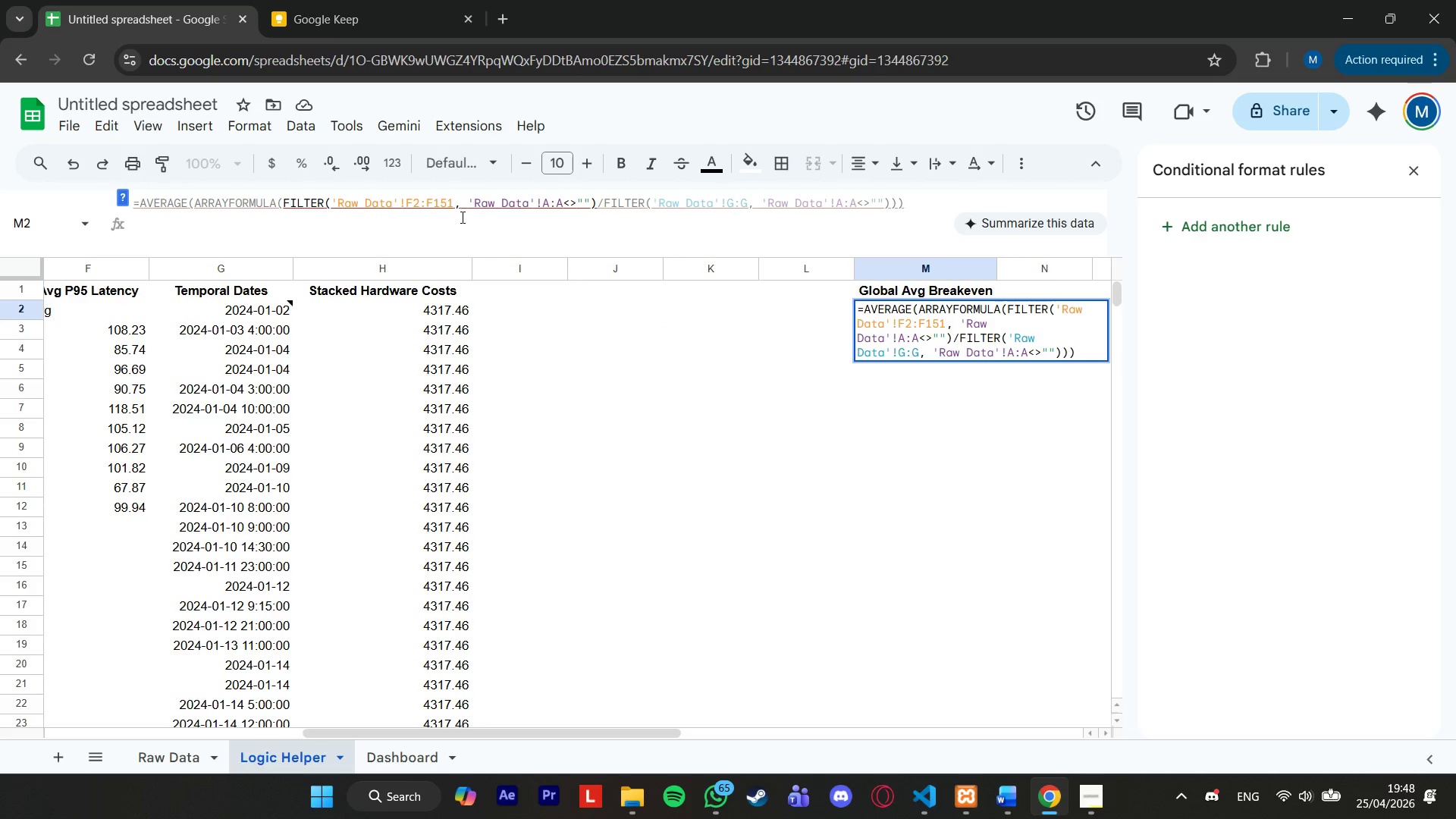 
key(Backspace)
 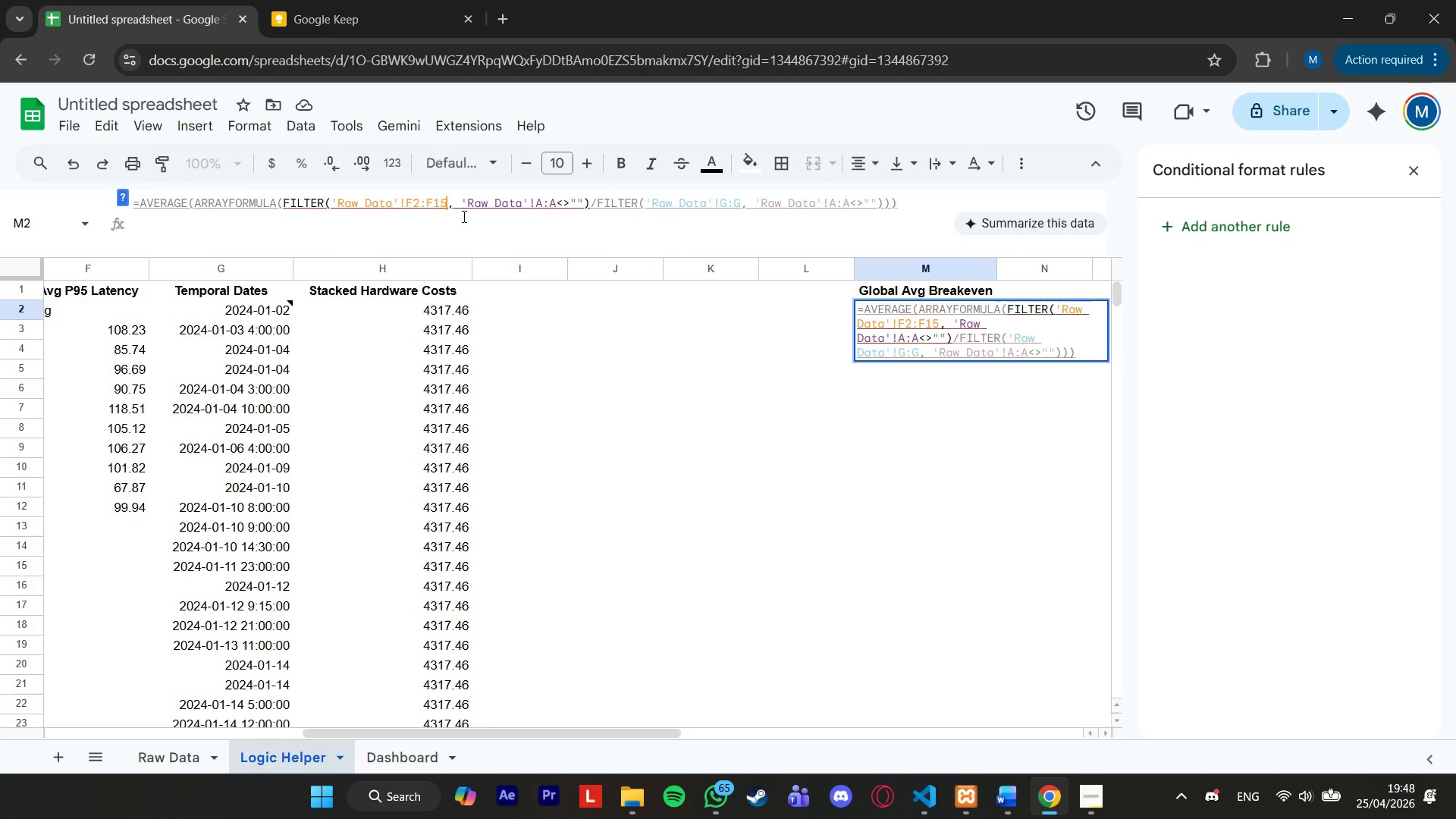 
key(Backspace)
 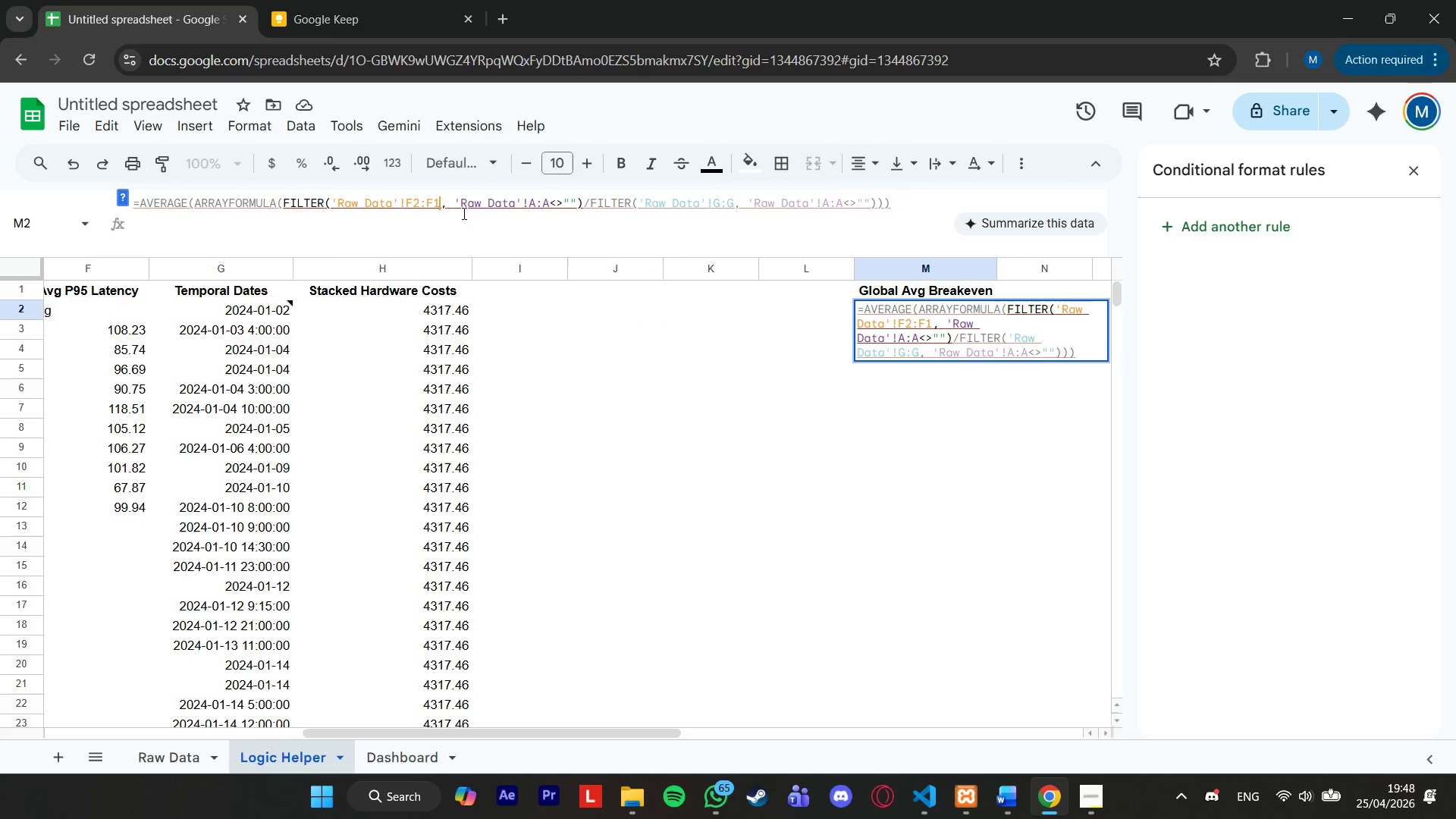 
key(Backspace)
 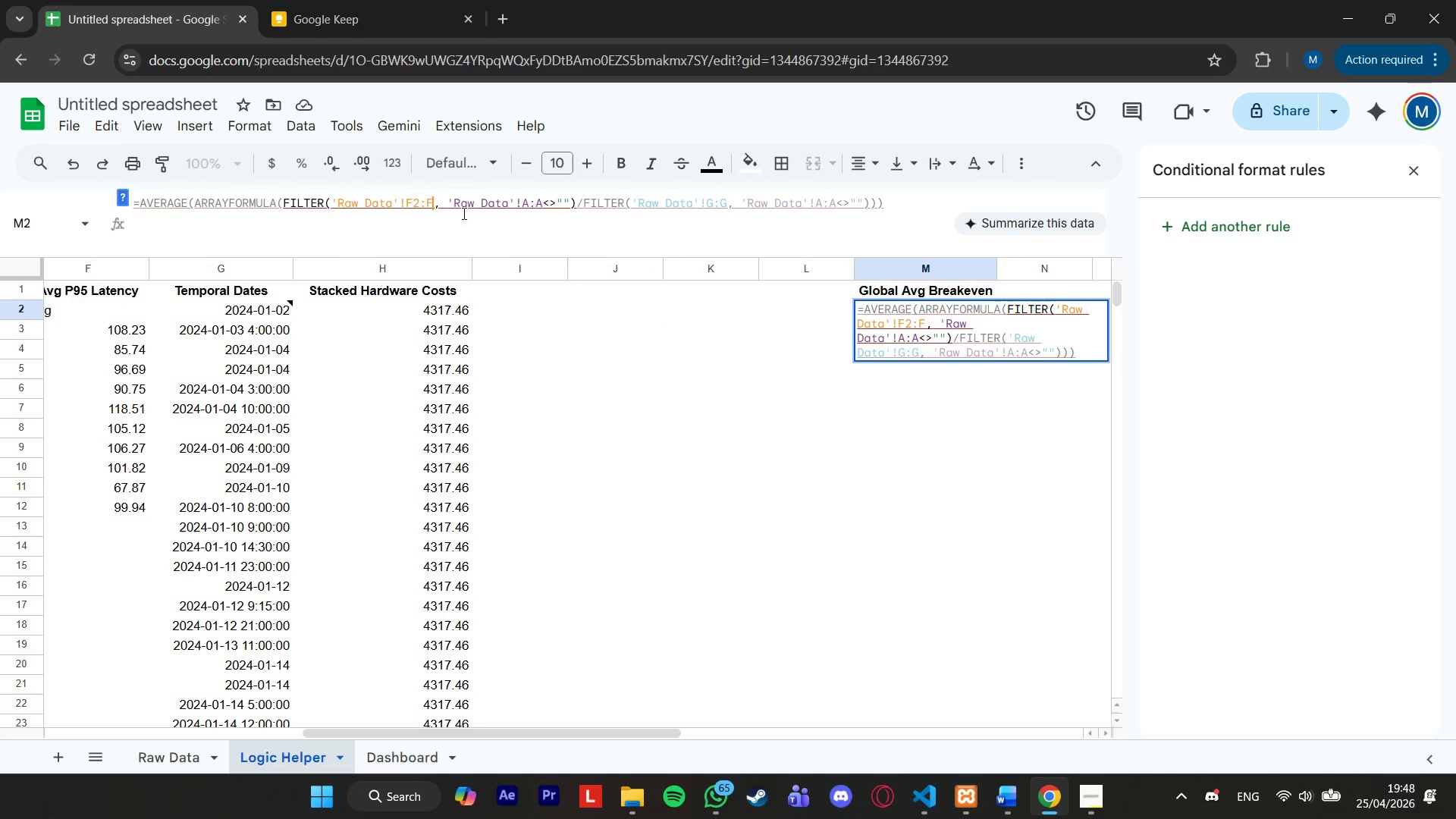 
key(Backspace)
 